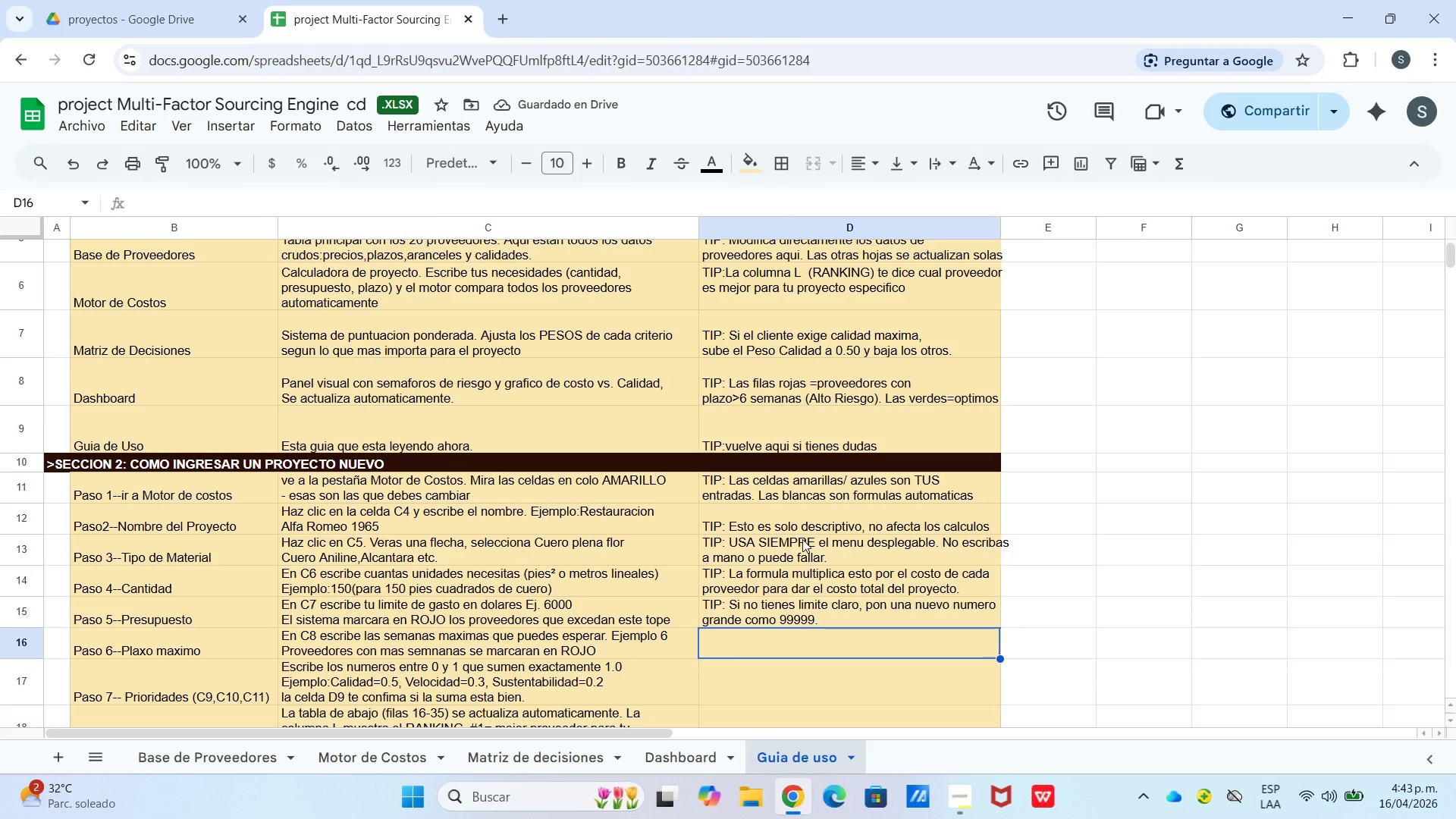 
wait(7.02)
 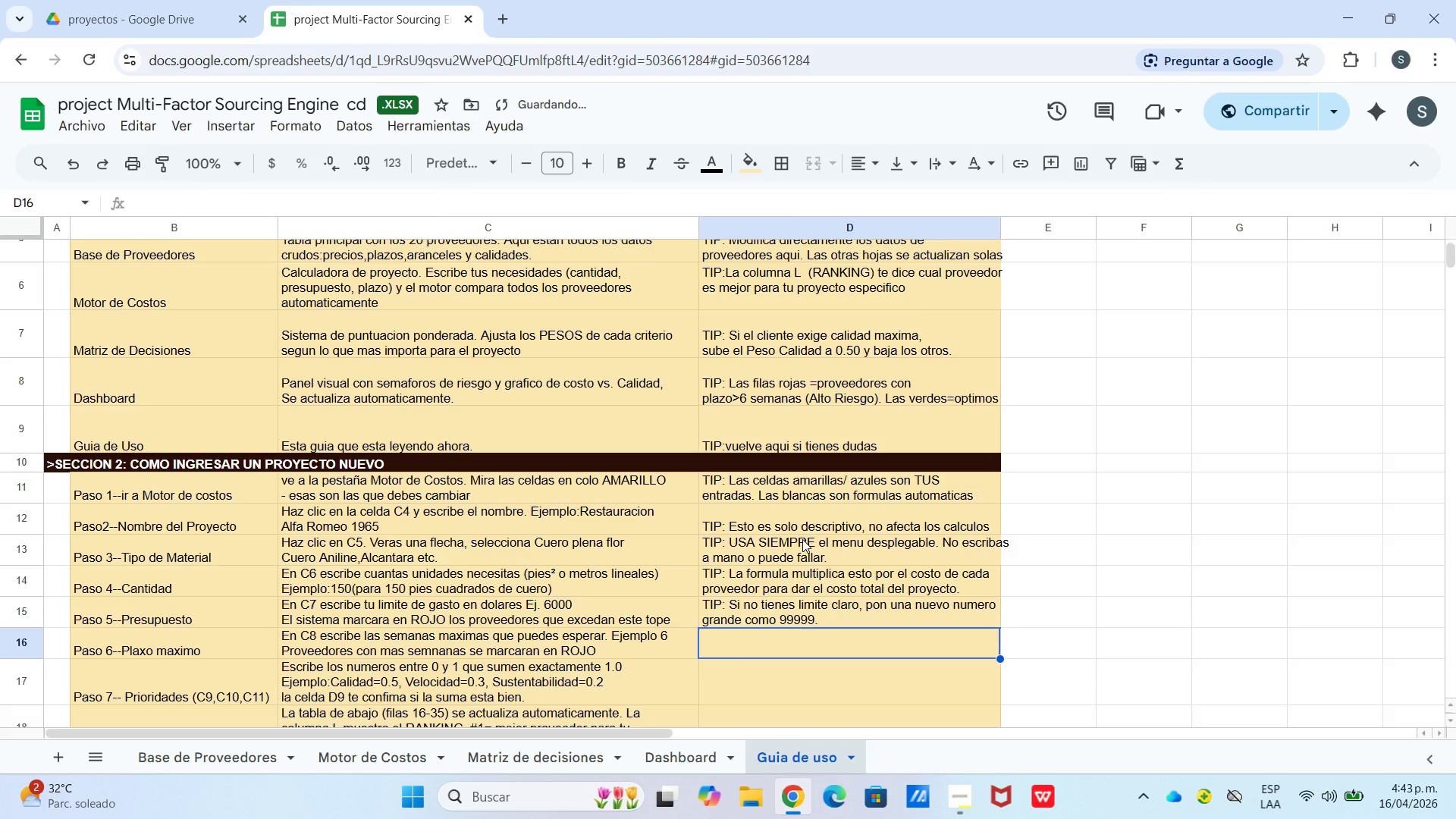 
type(TIP> Pasa proyectos urgentes ;)
key(Backspace)
type(pon 3 0 4)
 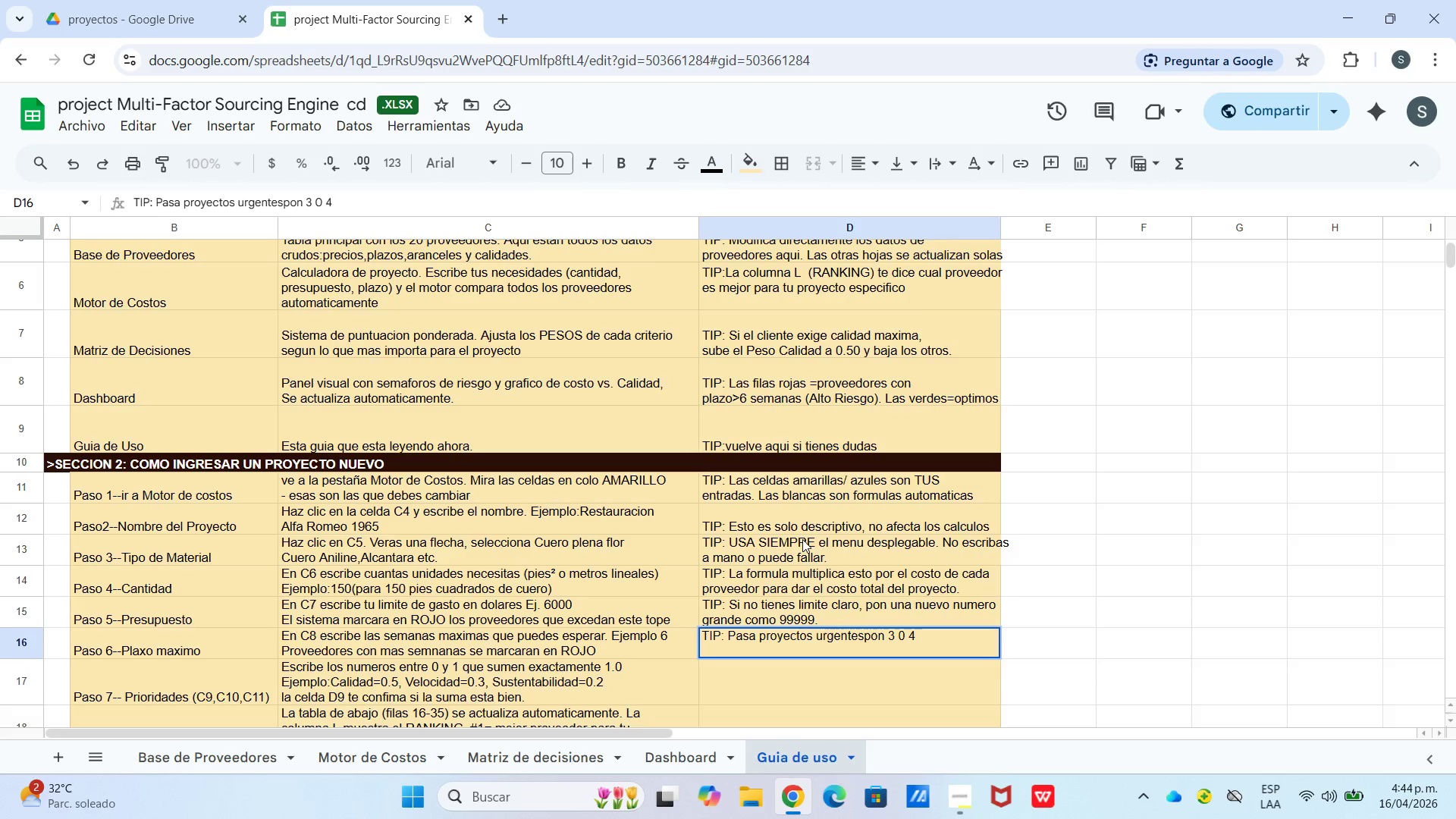 
key(Backspace)
key(Backspace)
key(Backspace)
type(o 4 para proyectos)
 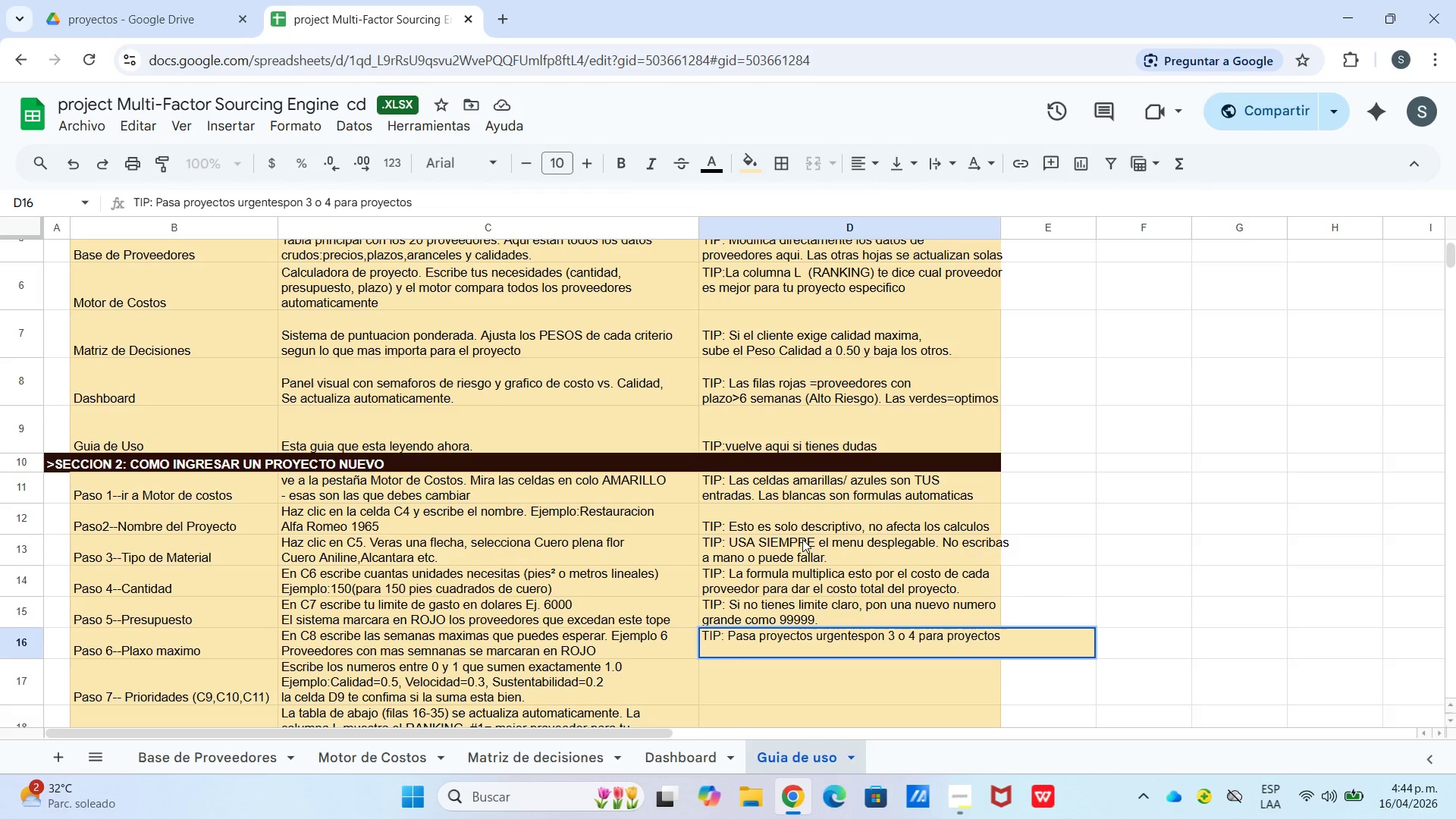 
key(Control+Enter)
 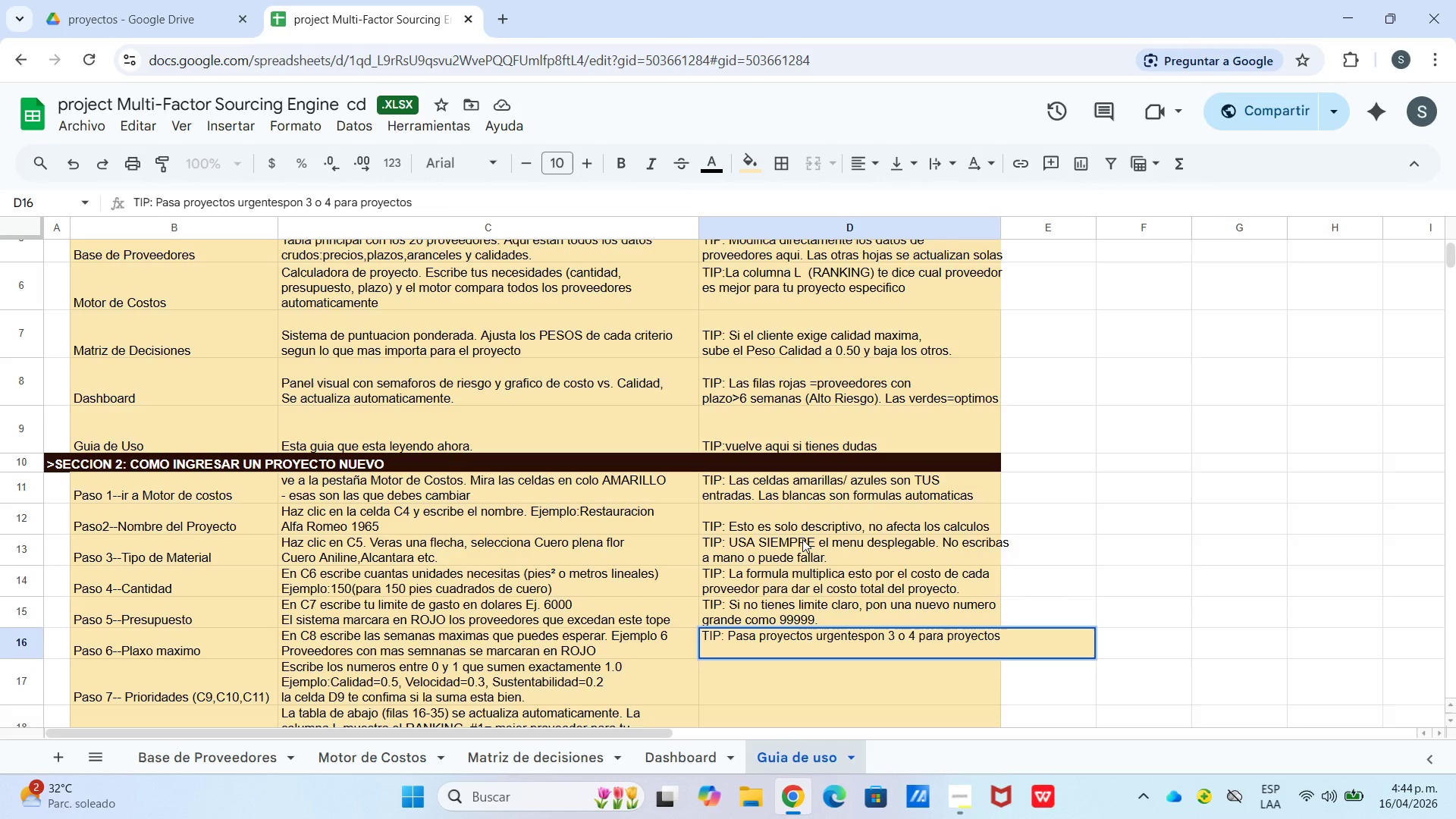 
type(con tiempo pon 8 o mas)
 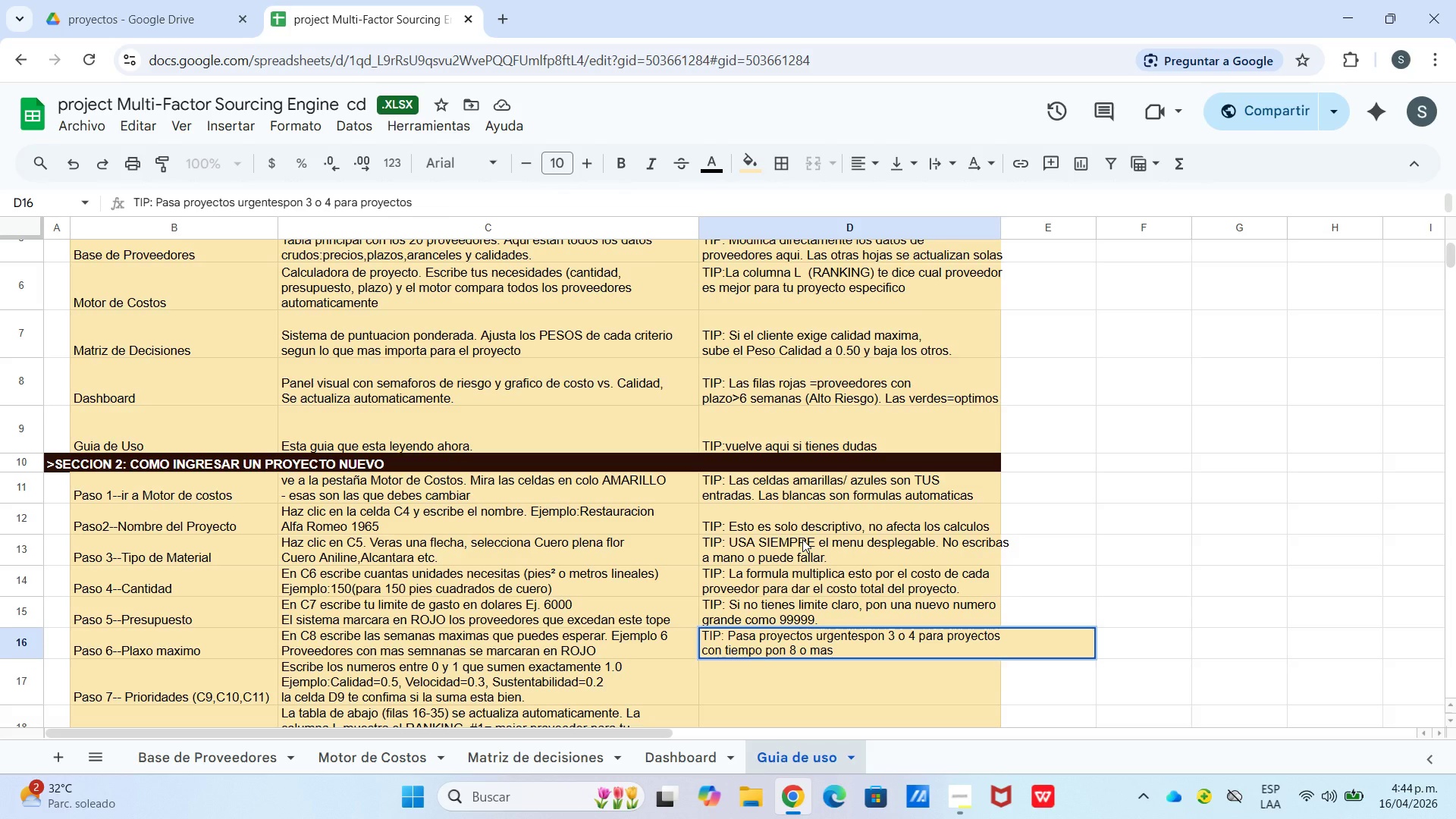 
key(Enter)
 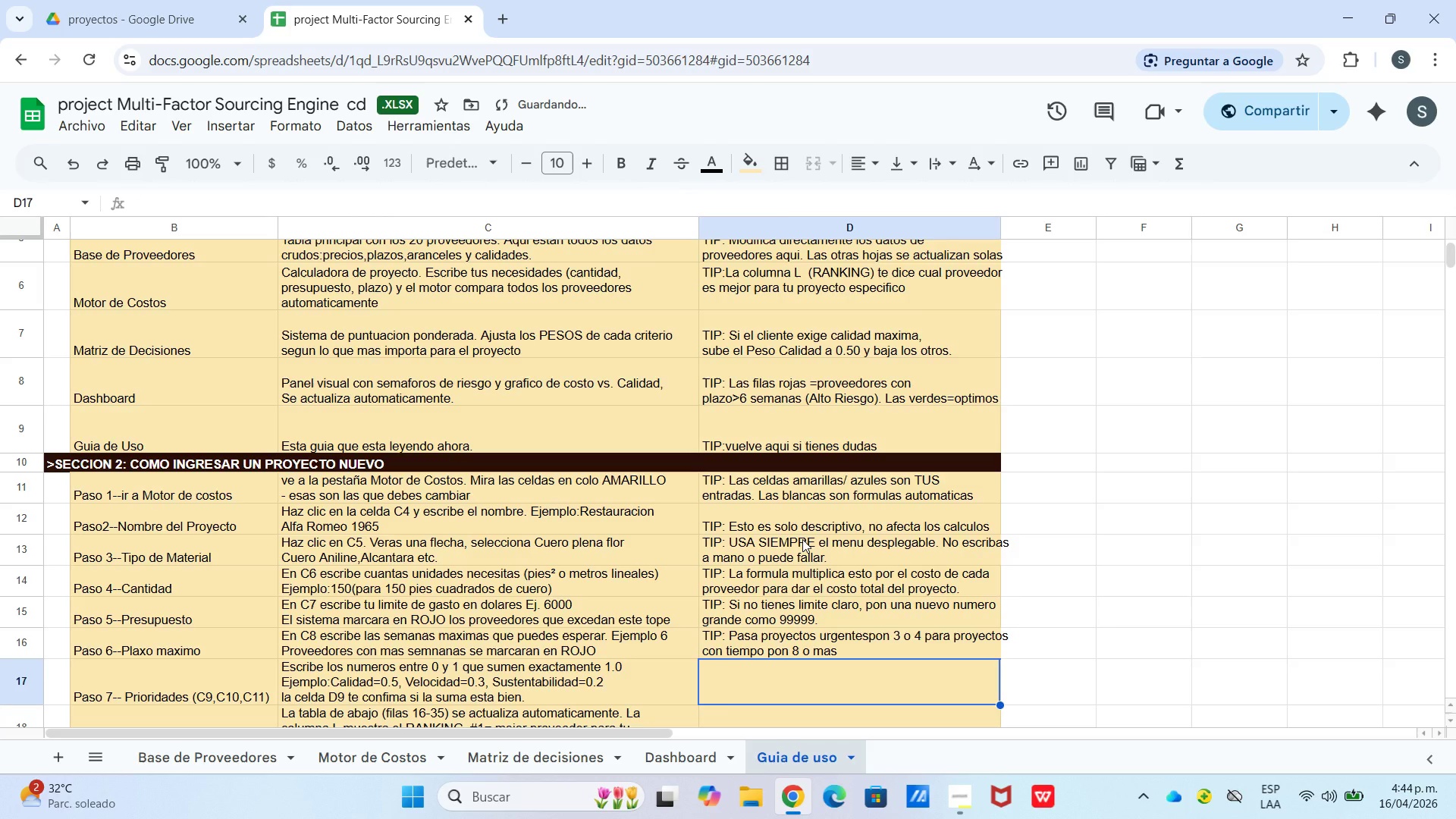 
type(TIP>)
 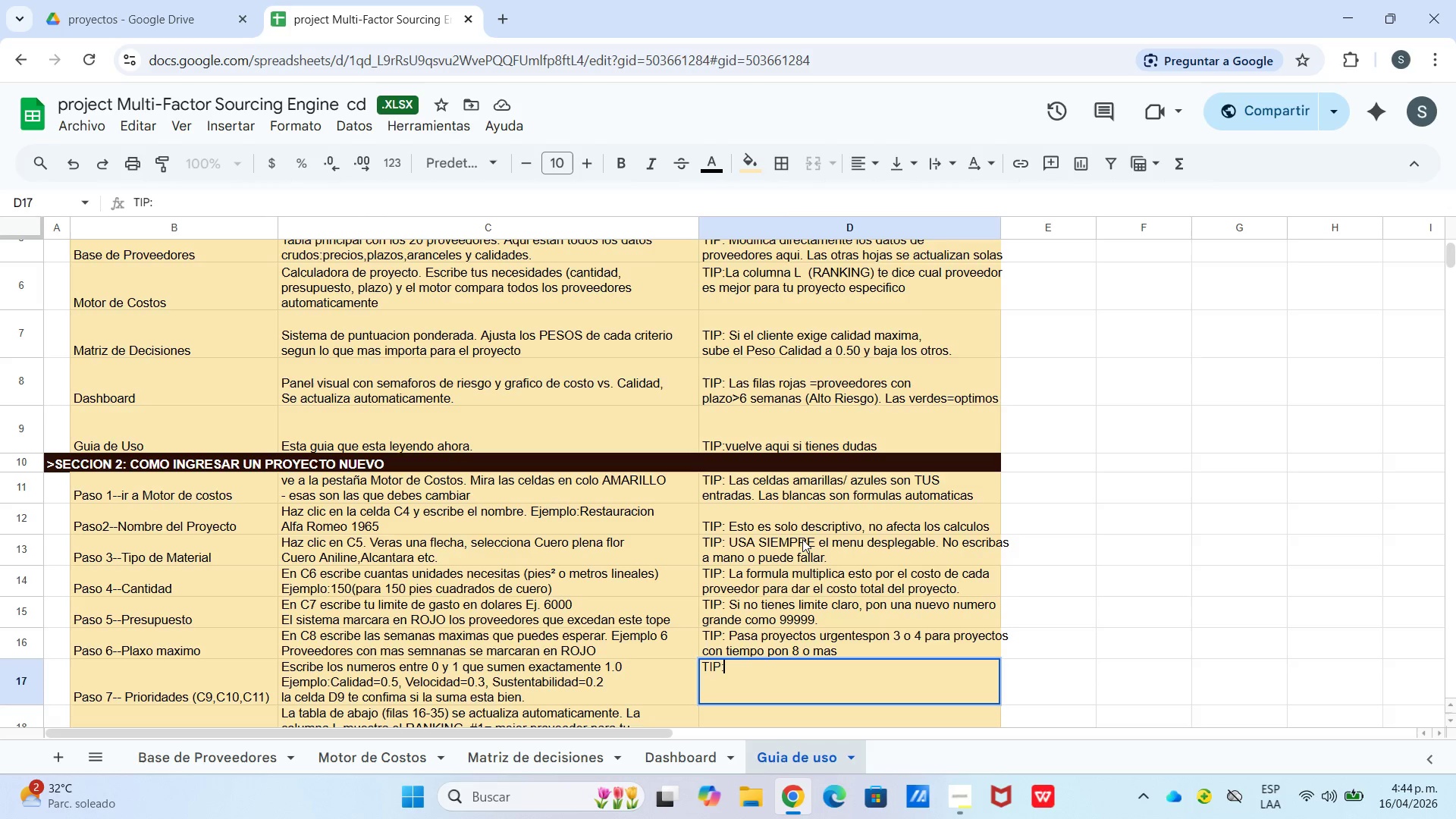 
type( Si solo te importa calidad>)
 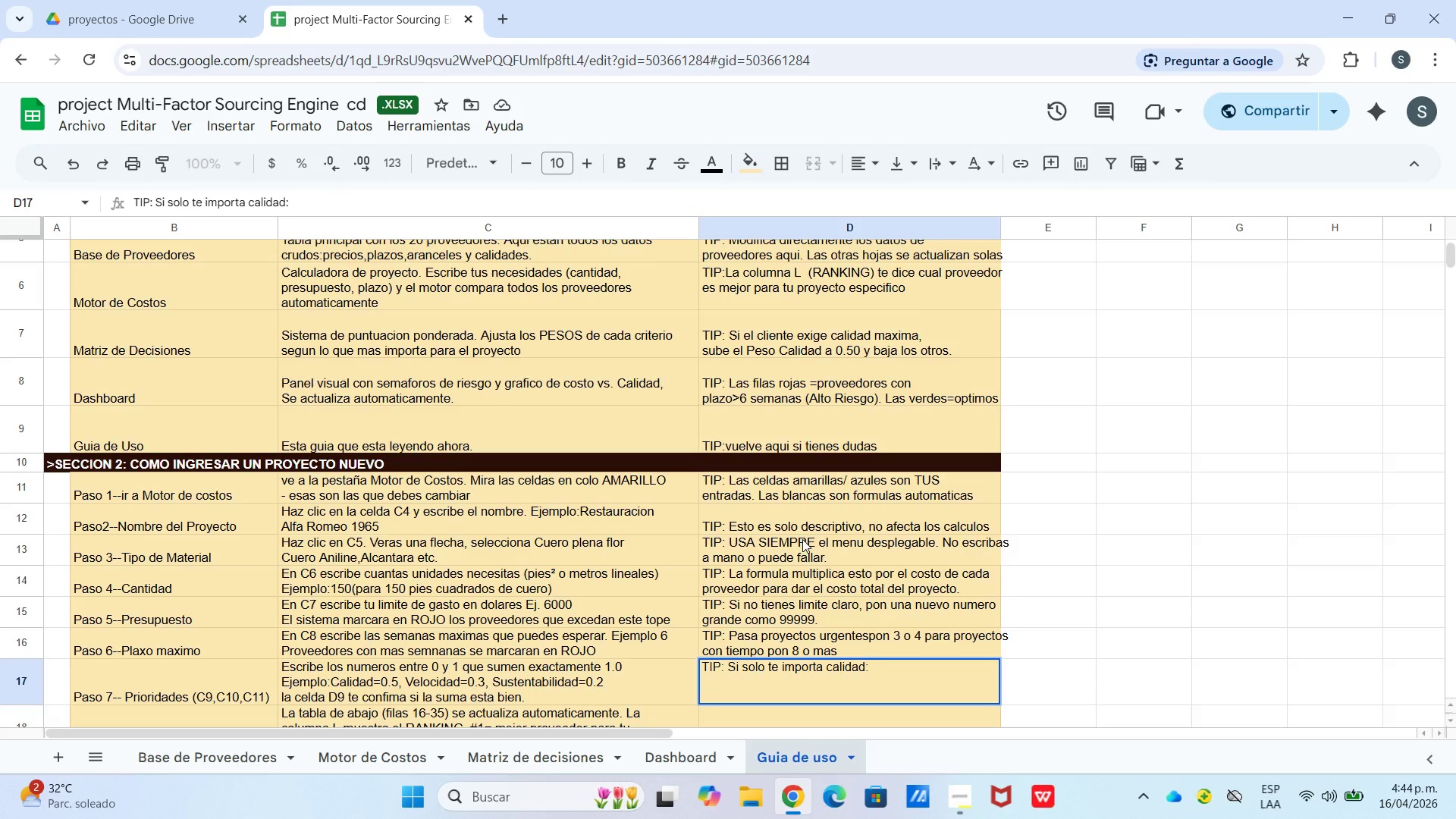 
key(Control+Enter)
 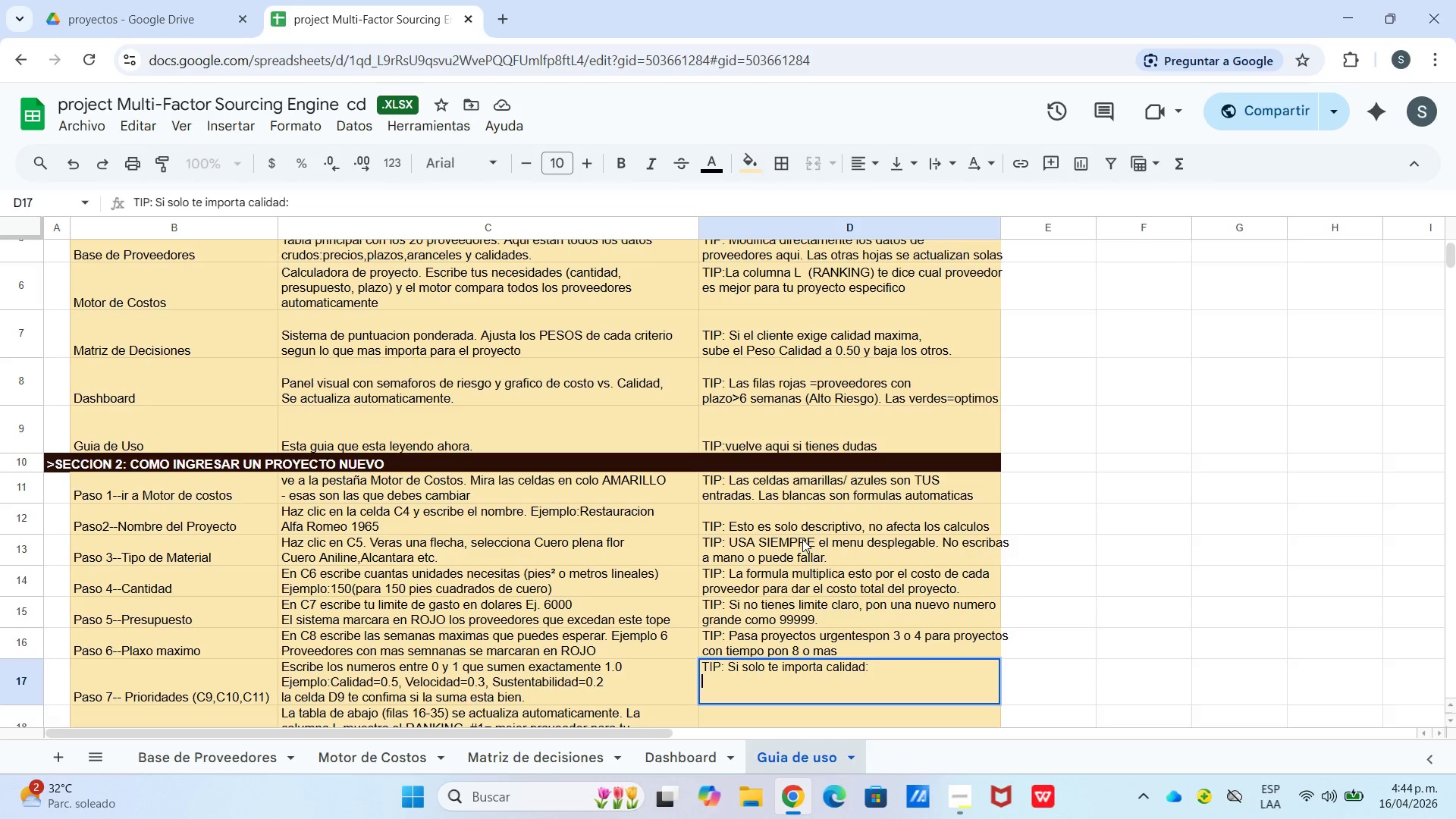 
type(Calidad)0.7, Velocidad)0.2, SU)
key(Backspace)
type(ustentab))
 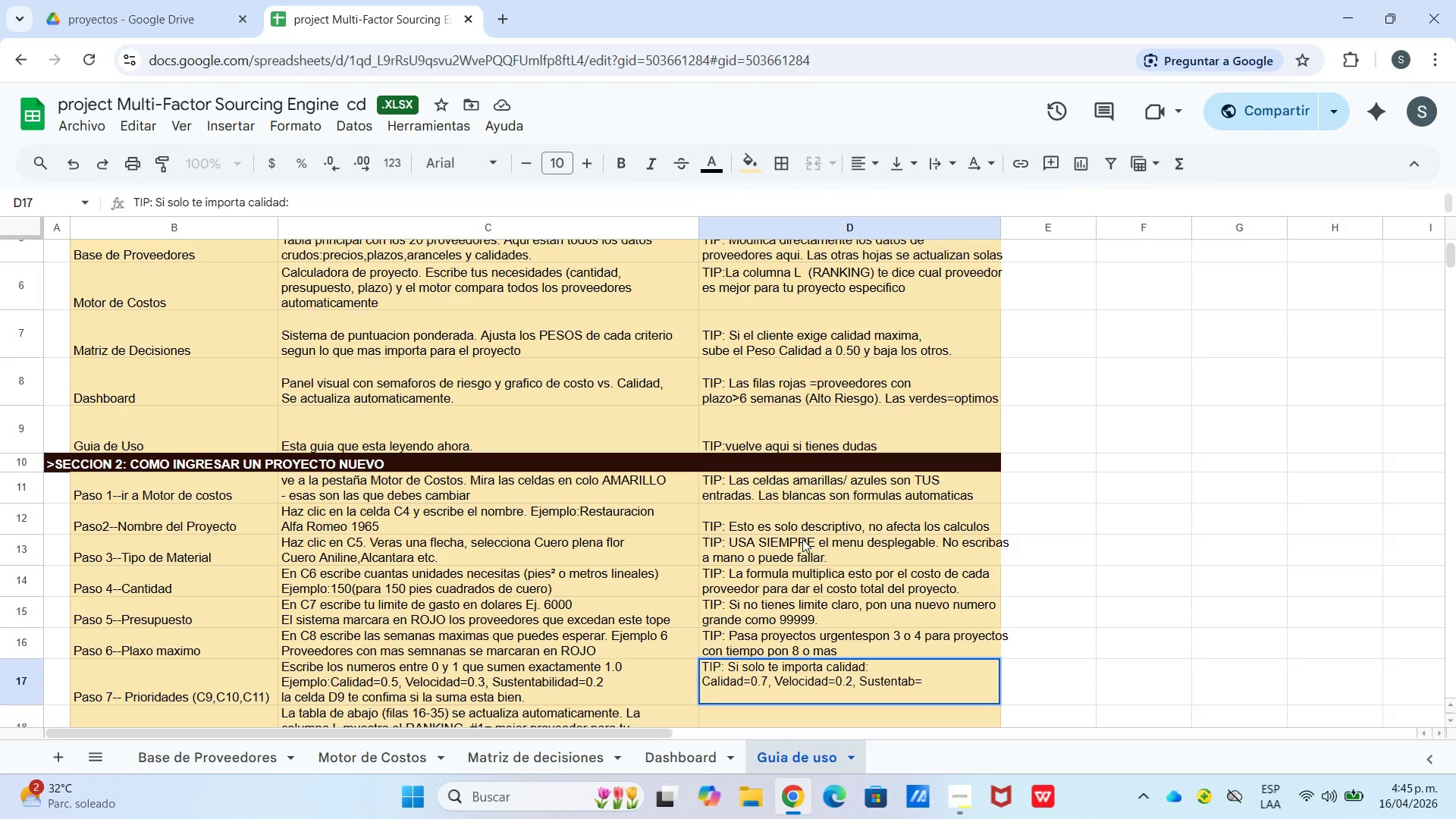 
key(0)
 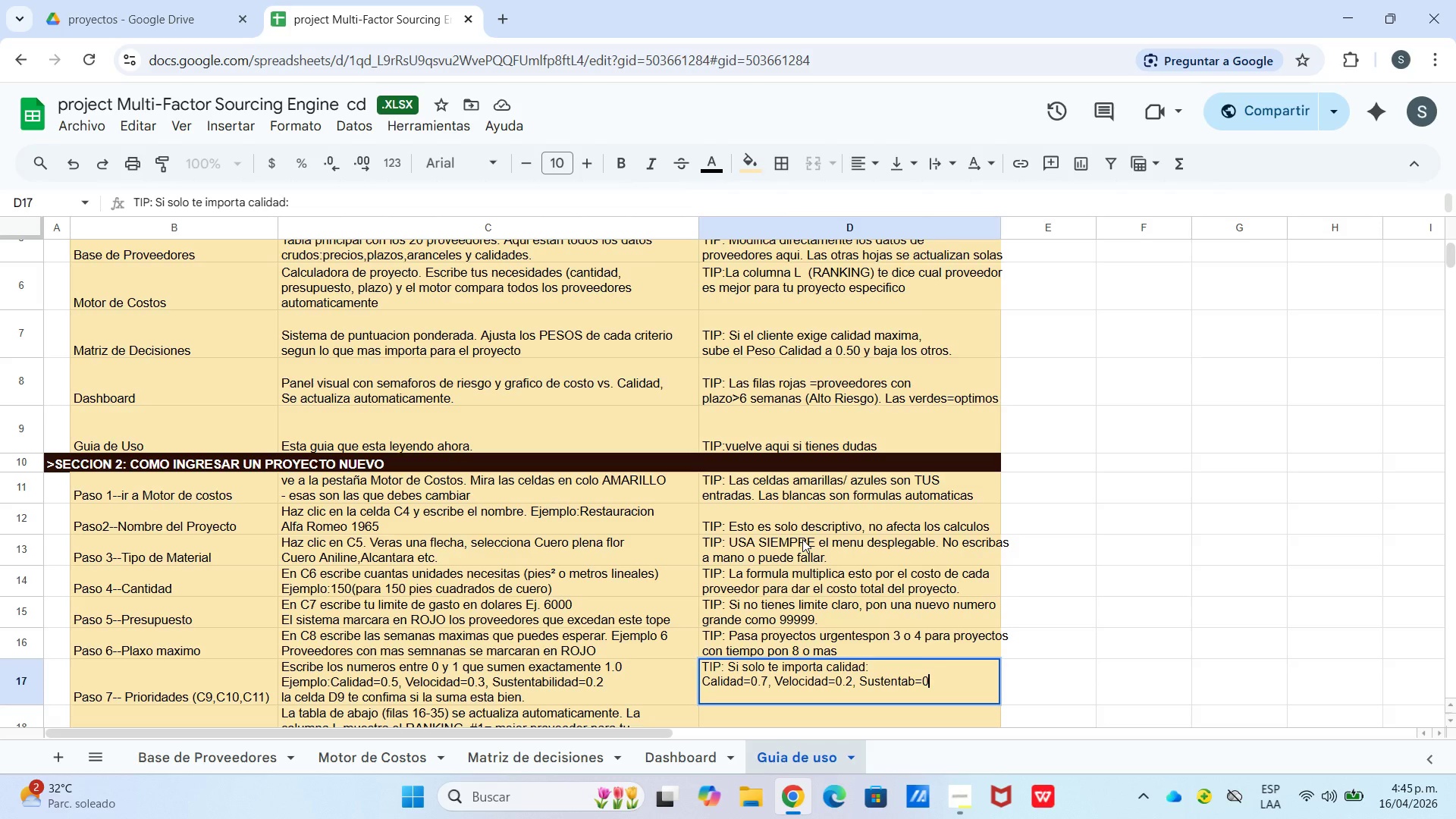 
key(Period)
 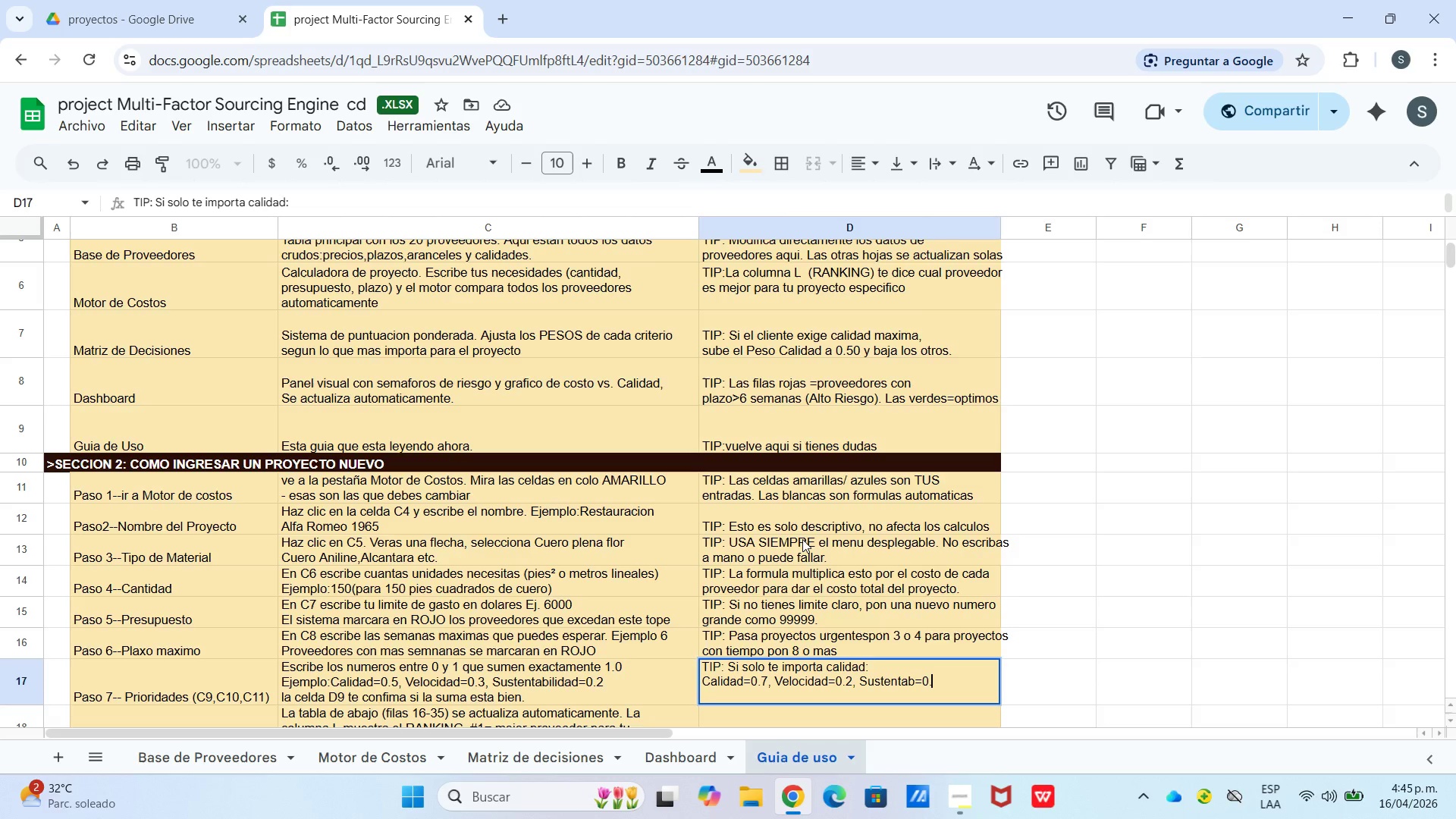 
key(1)
 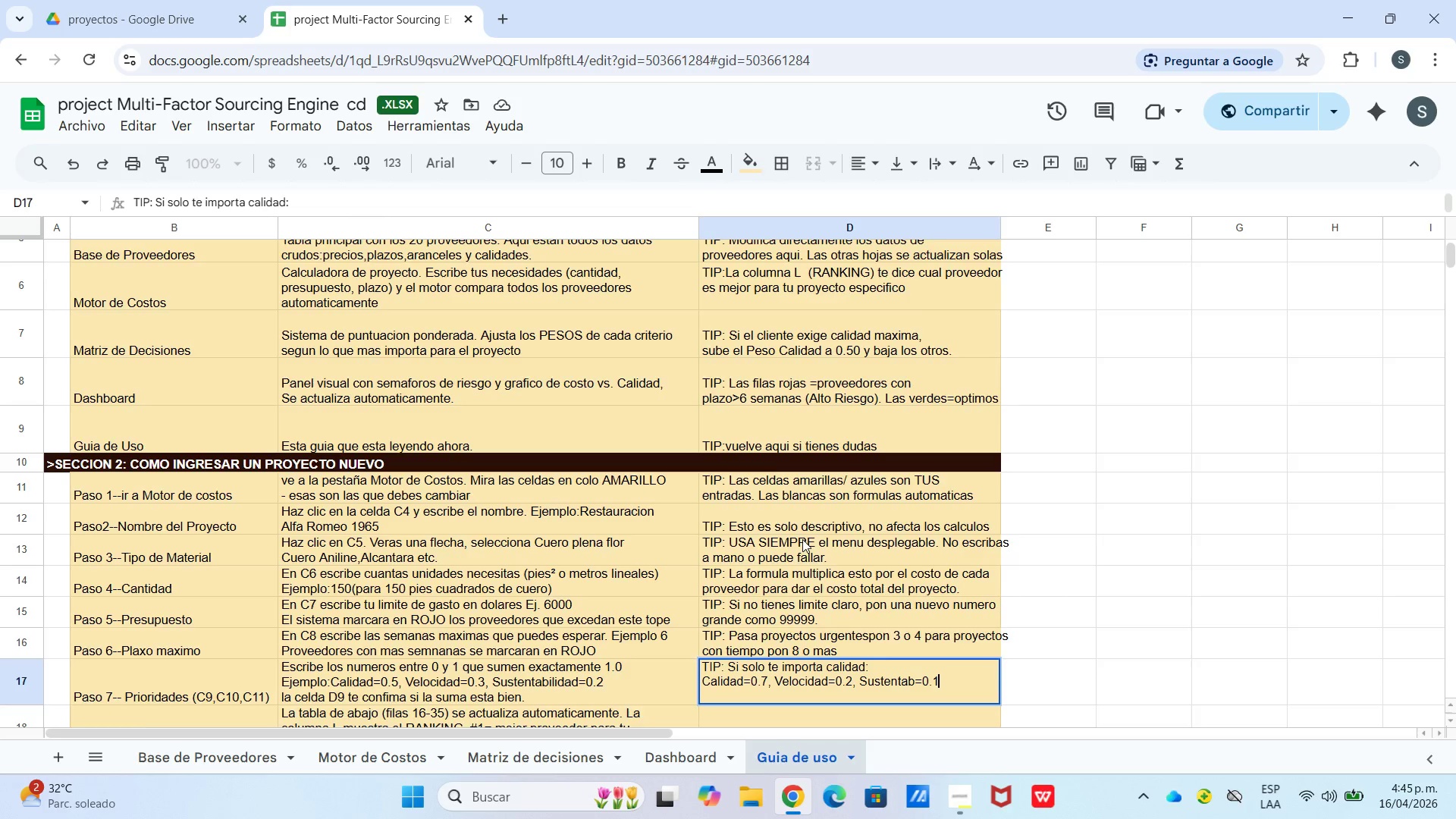 
key(Enter)
 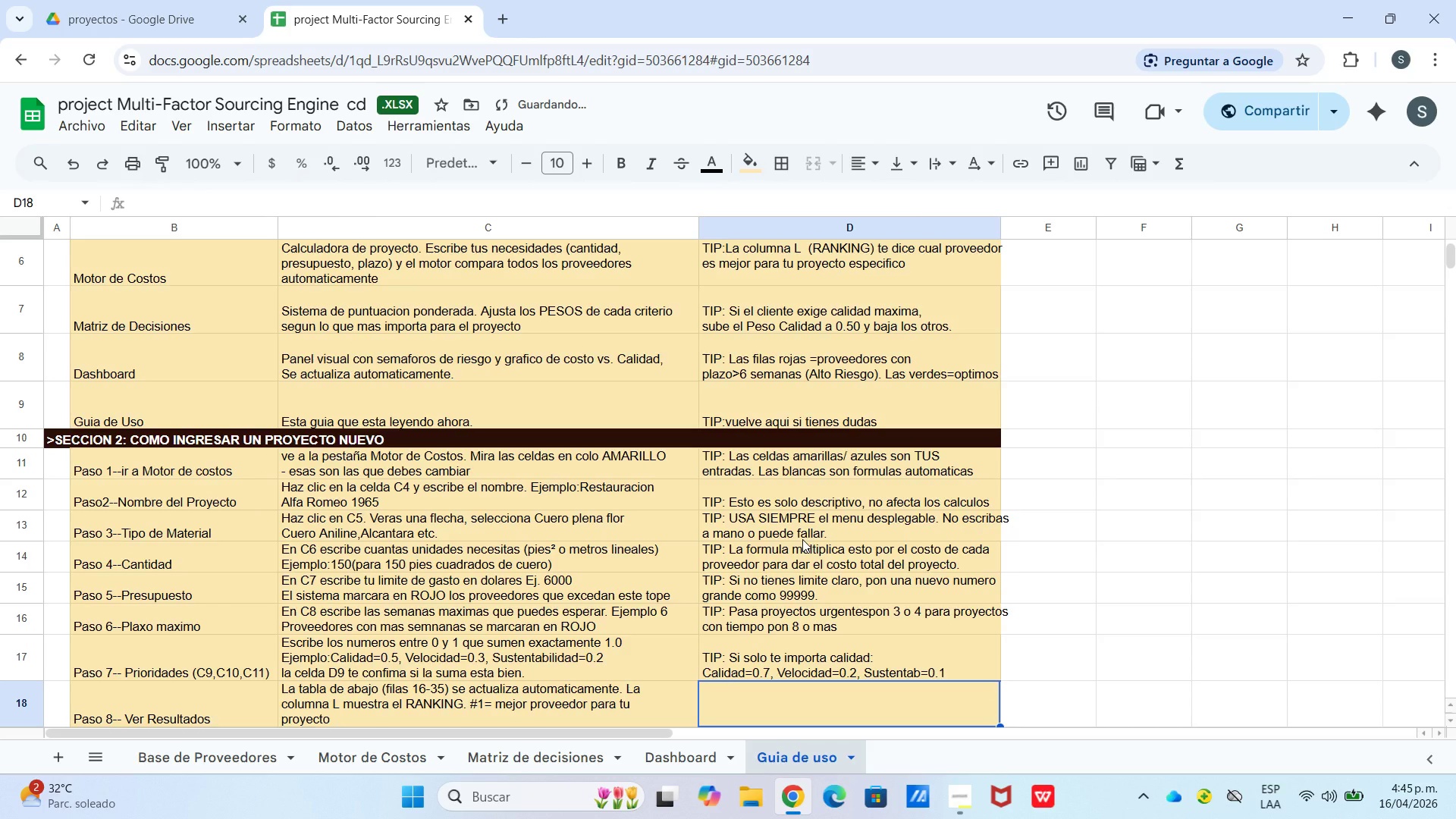 
type(TIP> para filtrar solo proveedores dentro del presupuesto)
 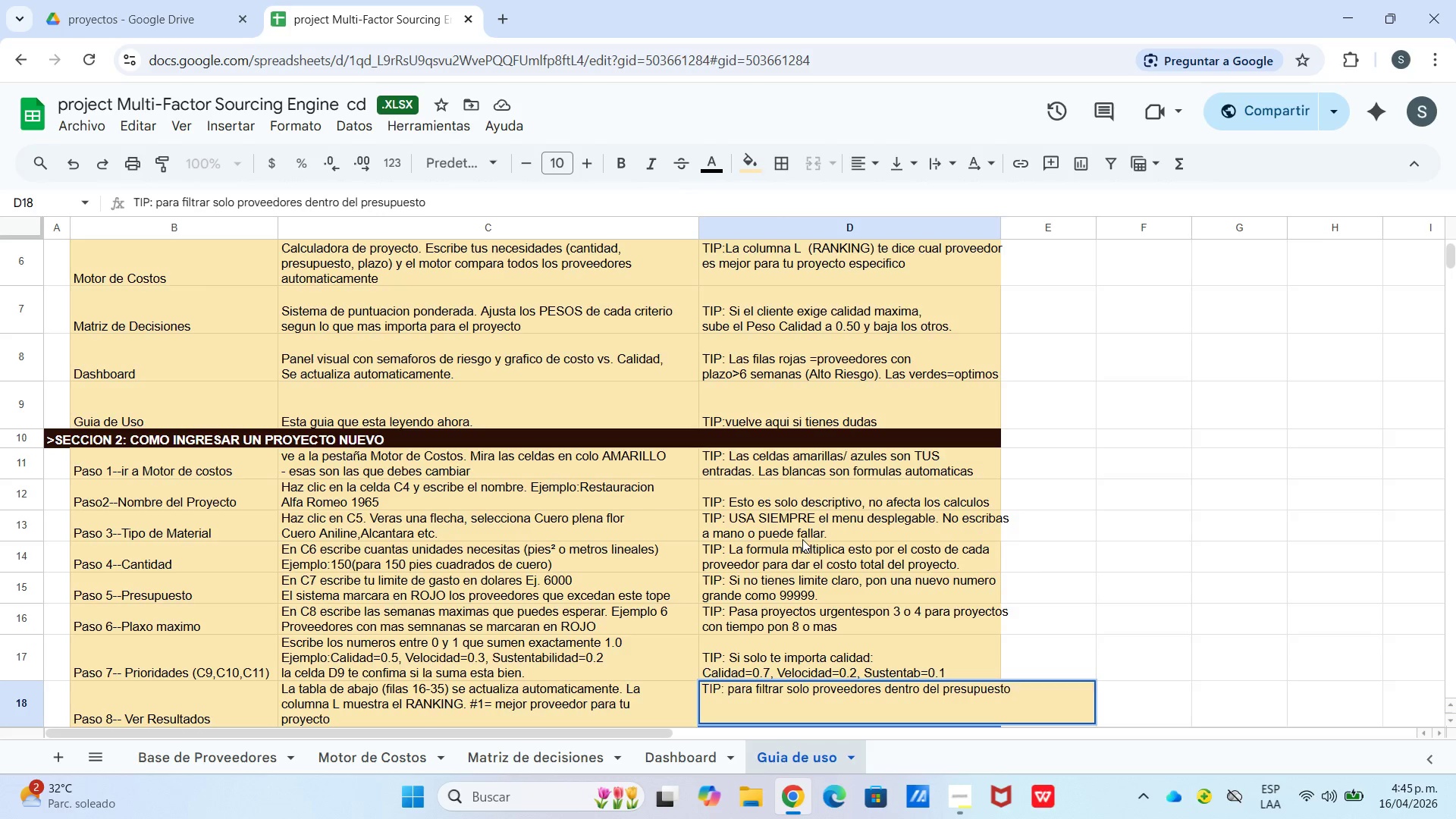 
key(Control+Enter)
 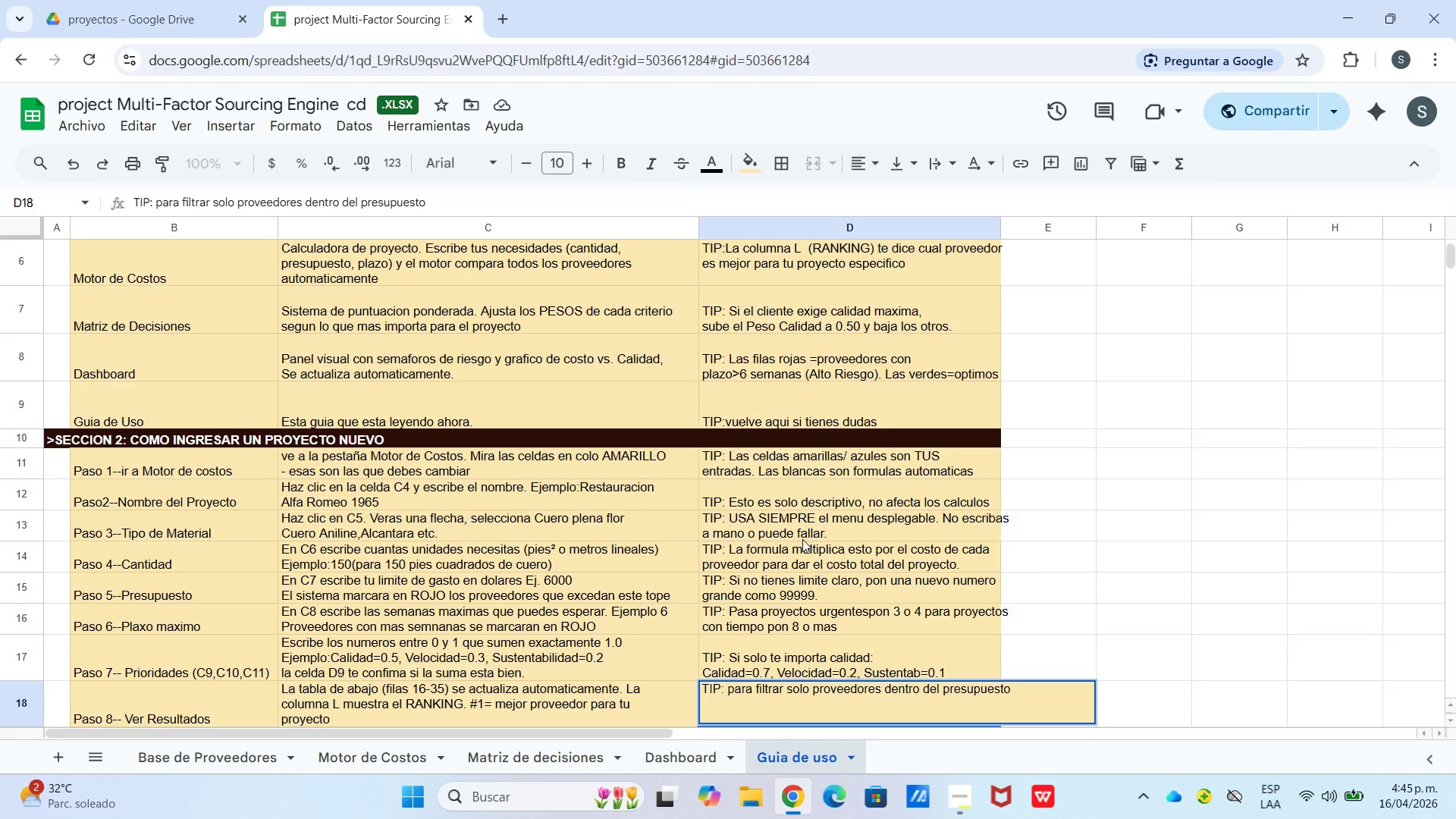 
type(> usa el filtro automatico en la fila de encabezado)
 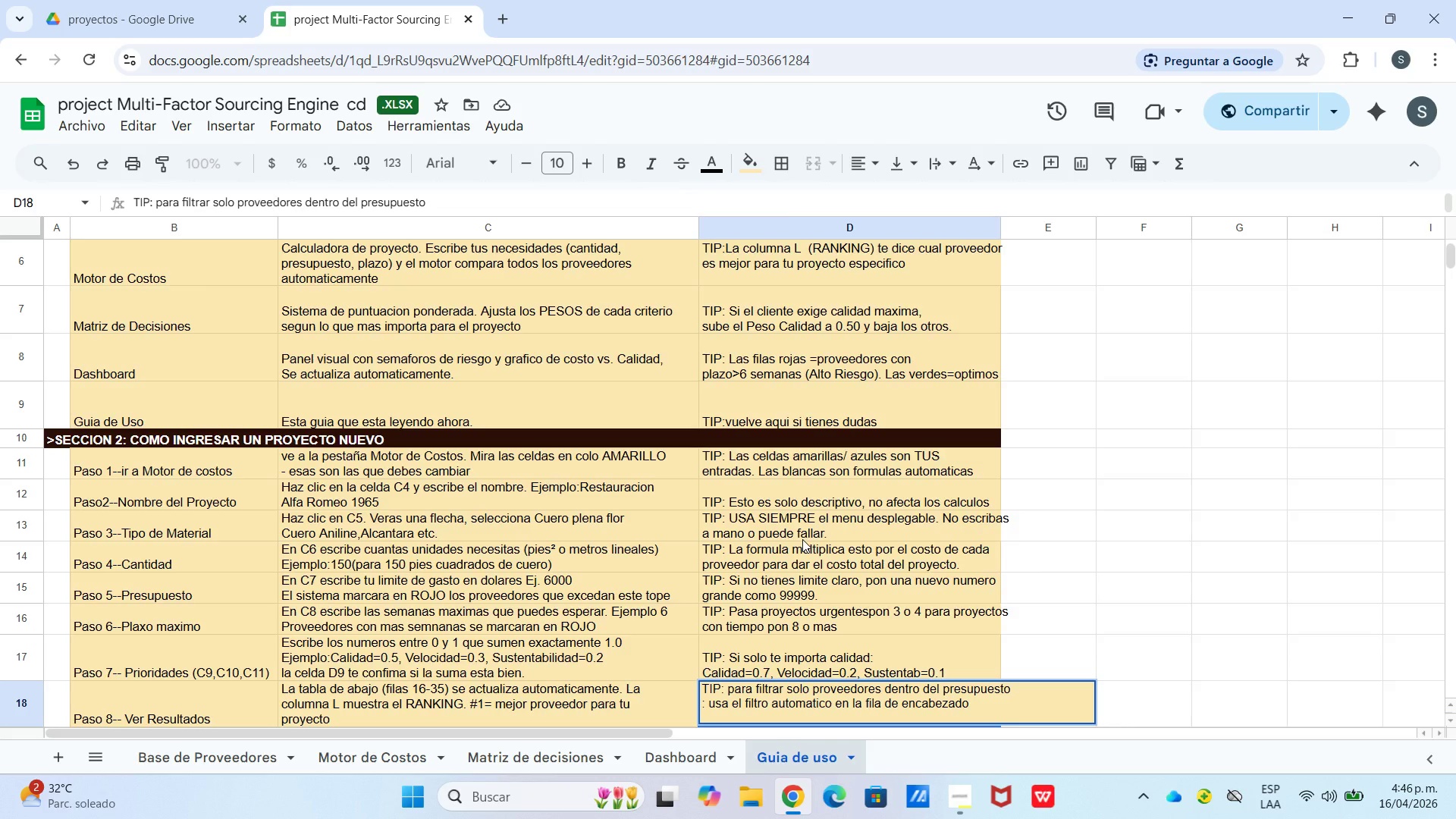 
wait(6.81)
 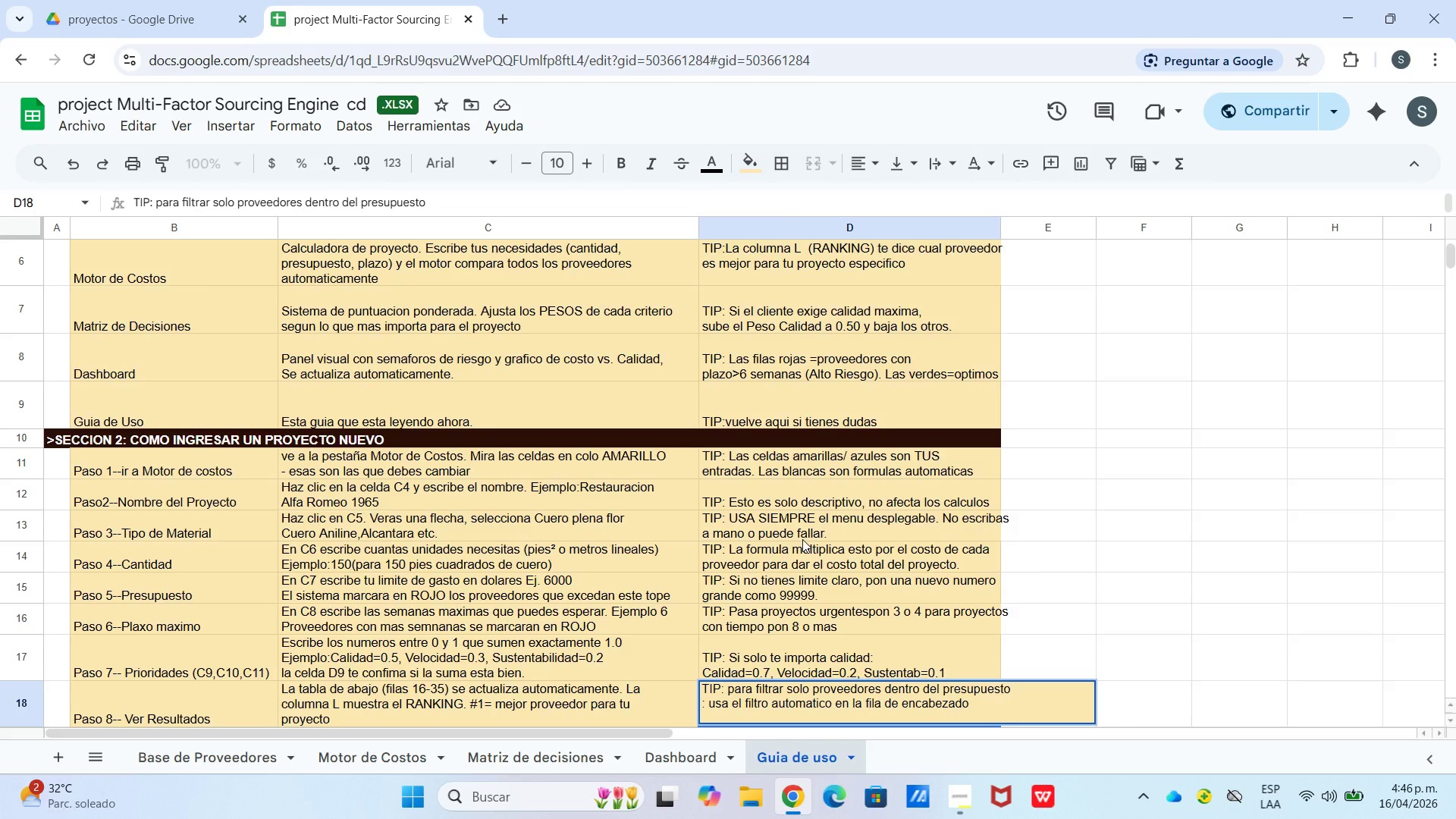 
type( *clic en )
 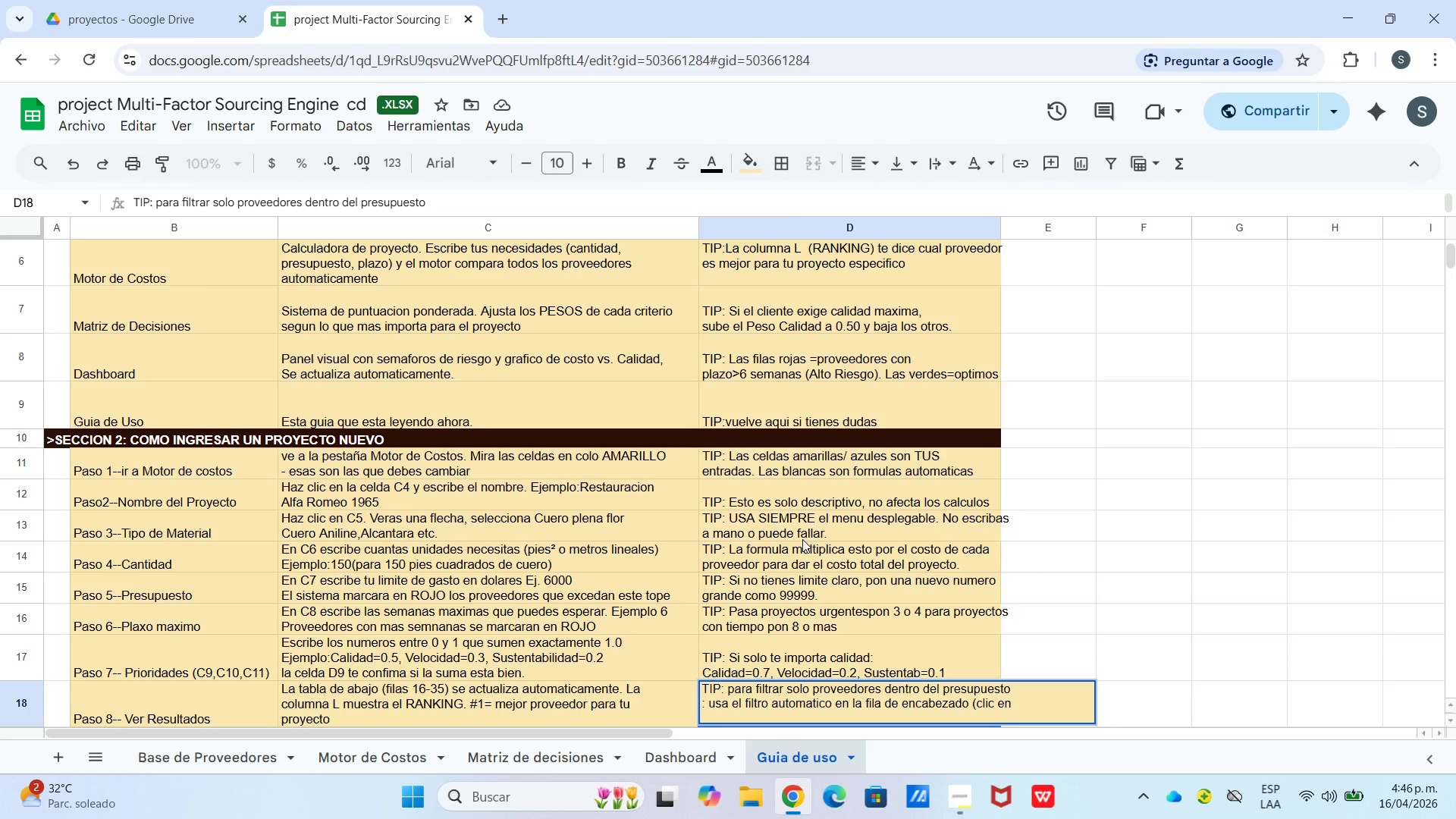 
wait(8.72)
 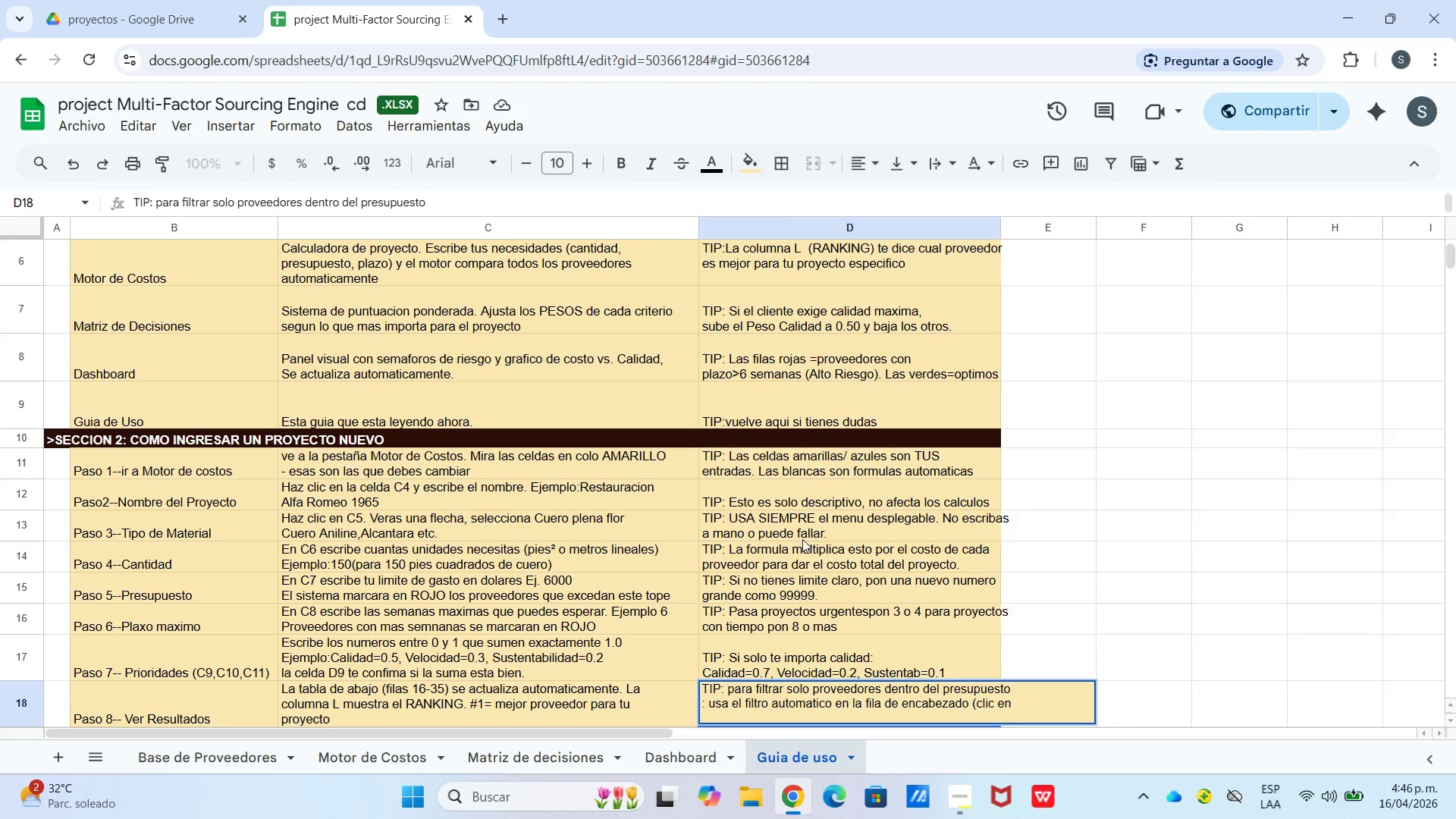 
hold_key(key=CapsLock, duration=1.89)
 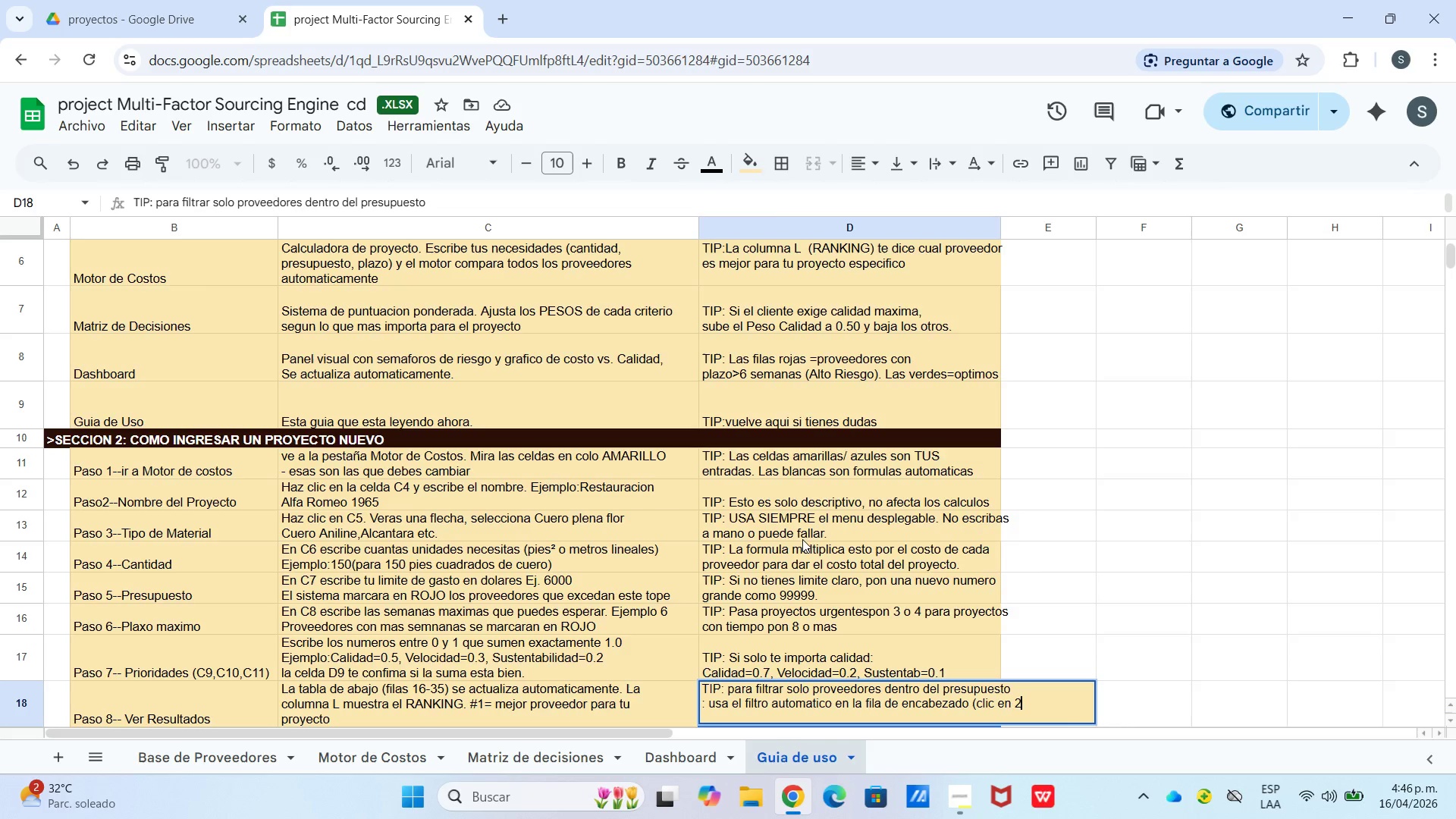 
key(Numpad2)
 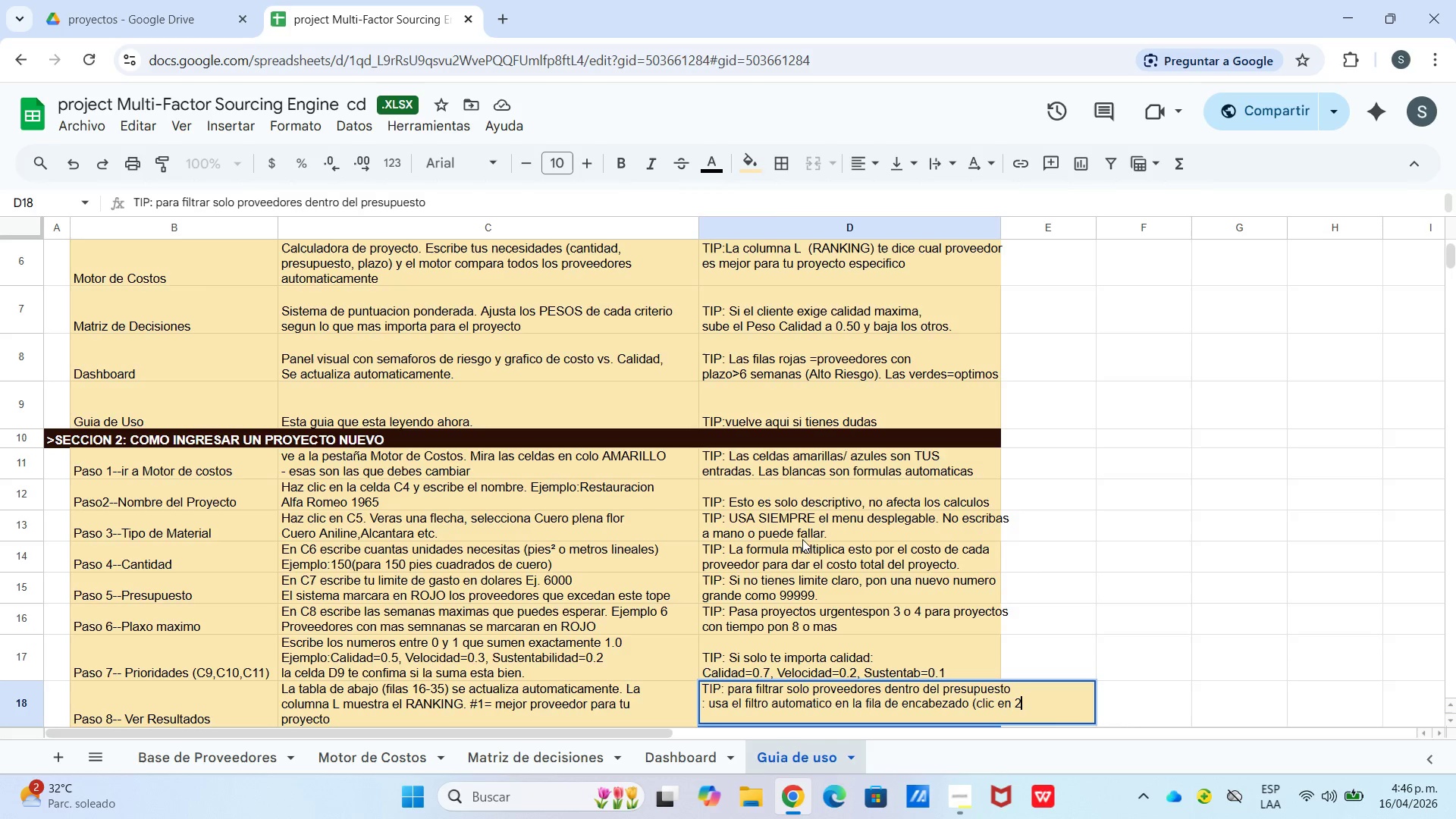 
key(Backspace)
 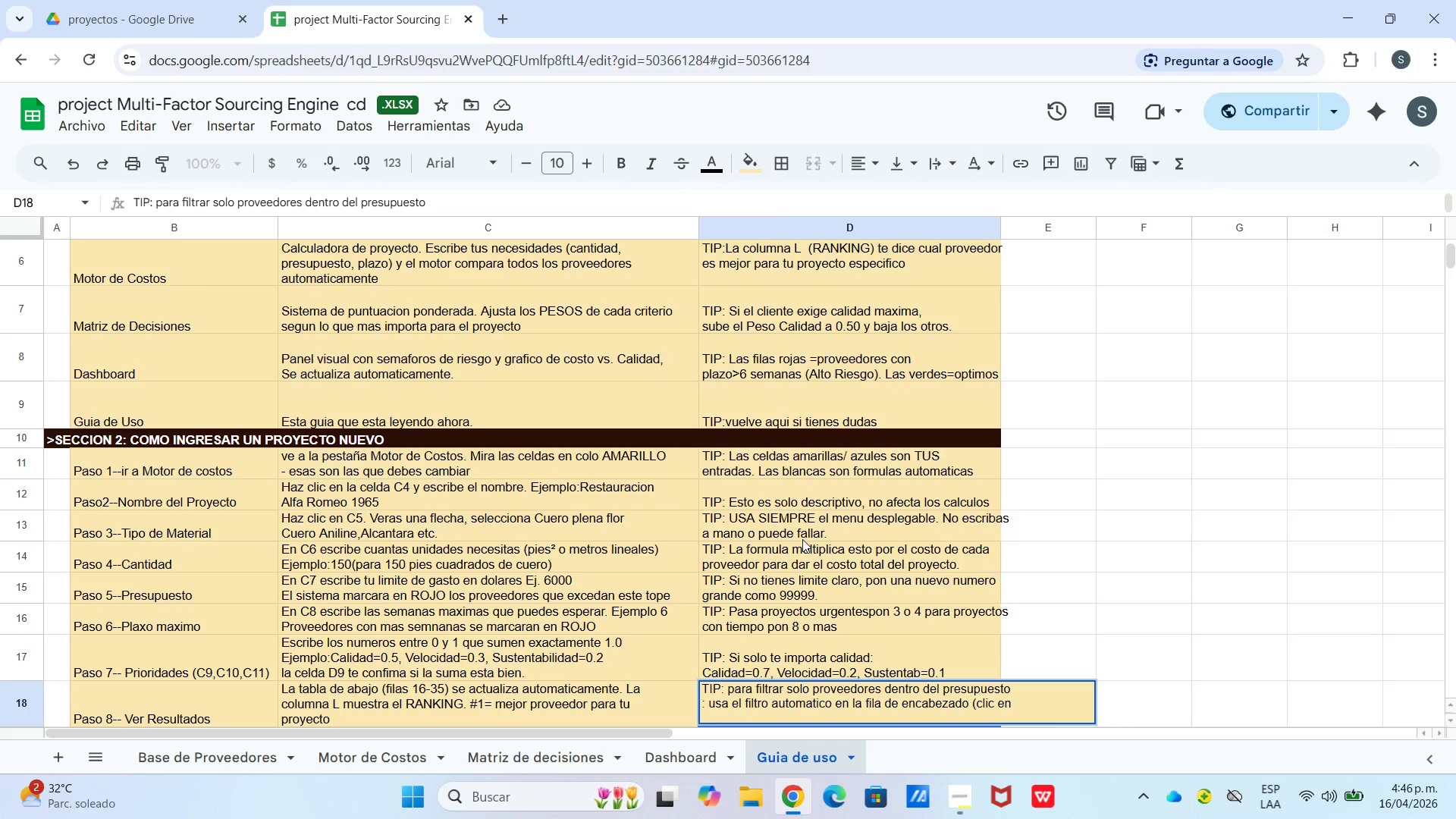 
key(Control+Numpad2)
 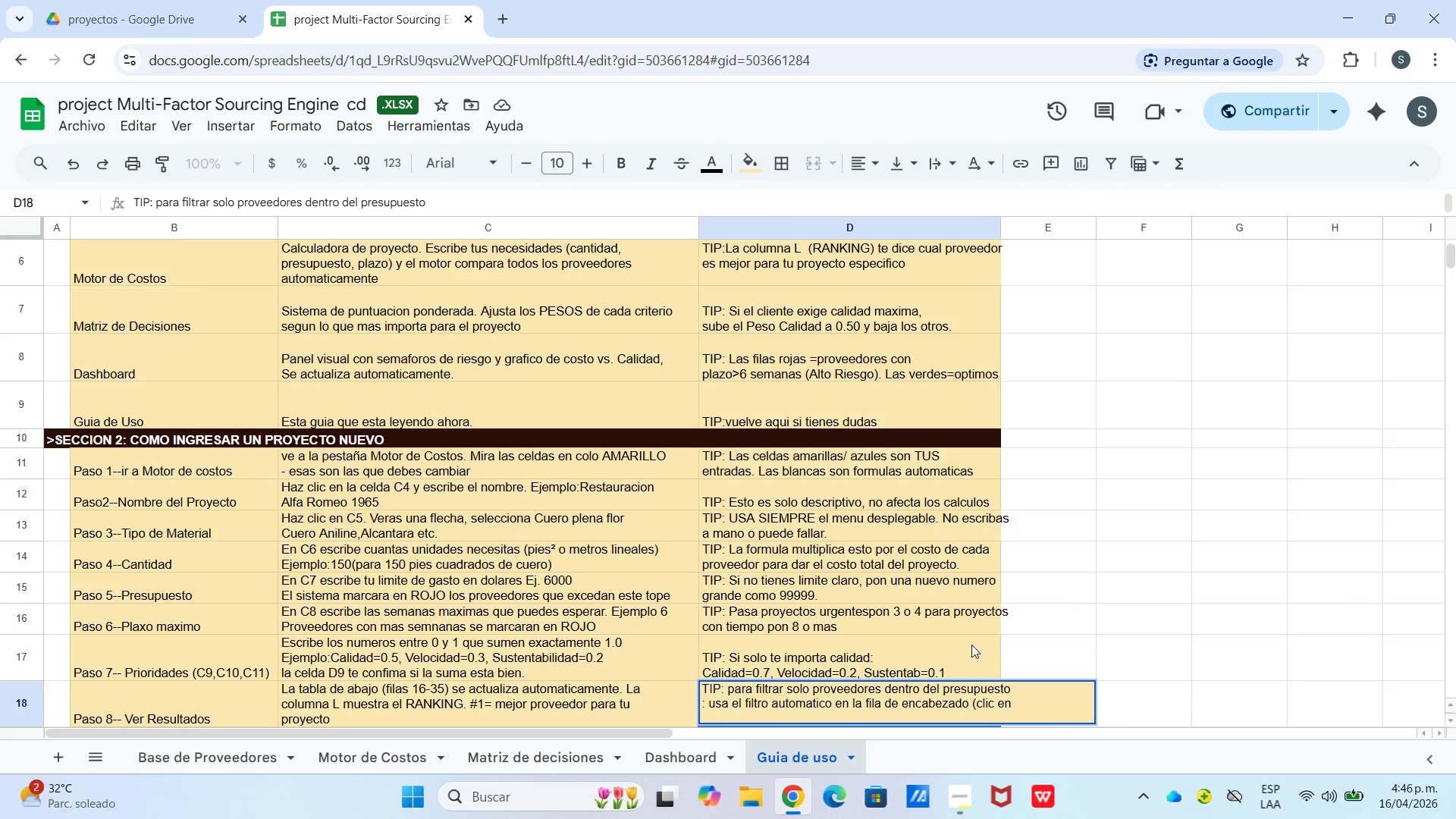 
right_click([1044, 707])
 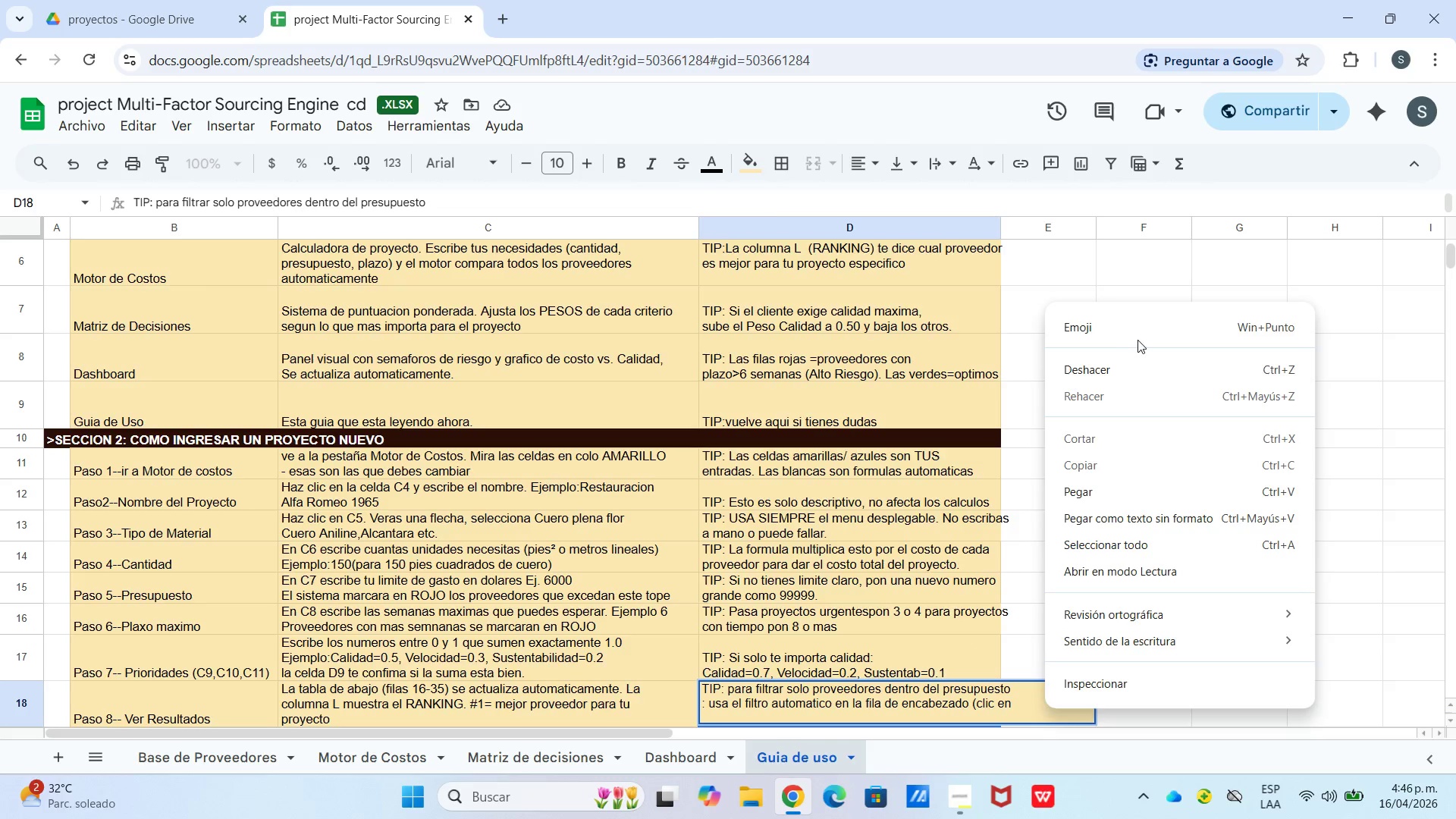 
key(Meta+MetaLeft)
 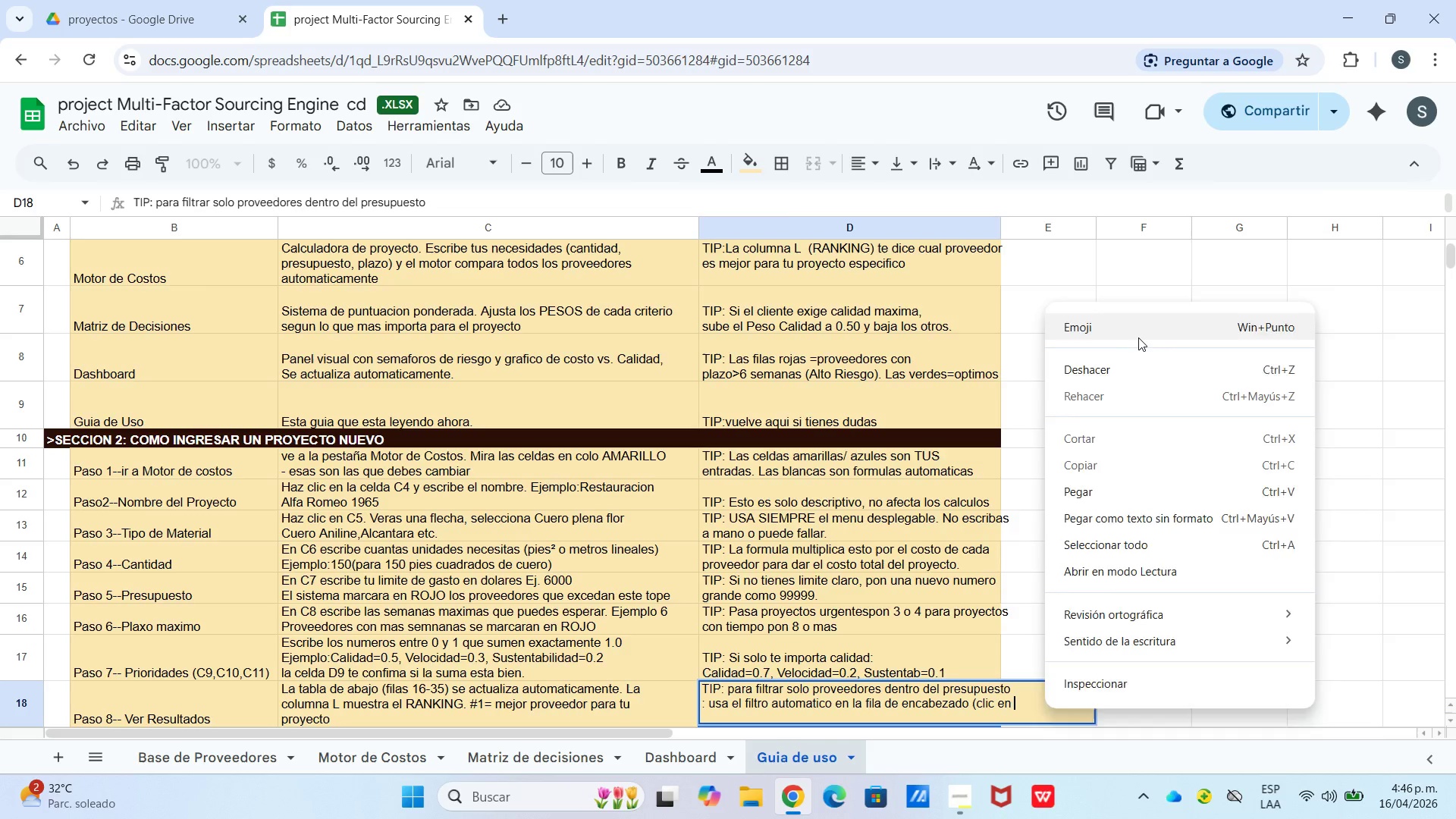 
hold_key(key=Period, duration=22.75)
 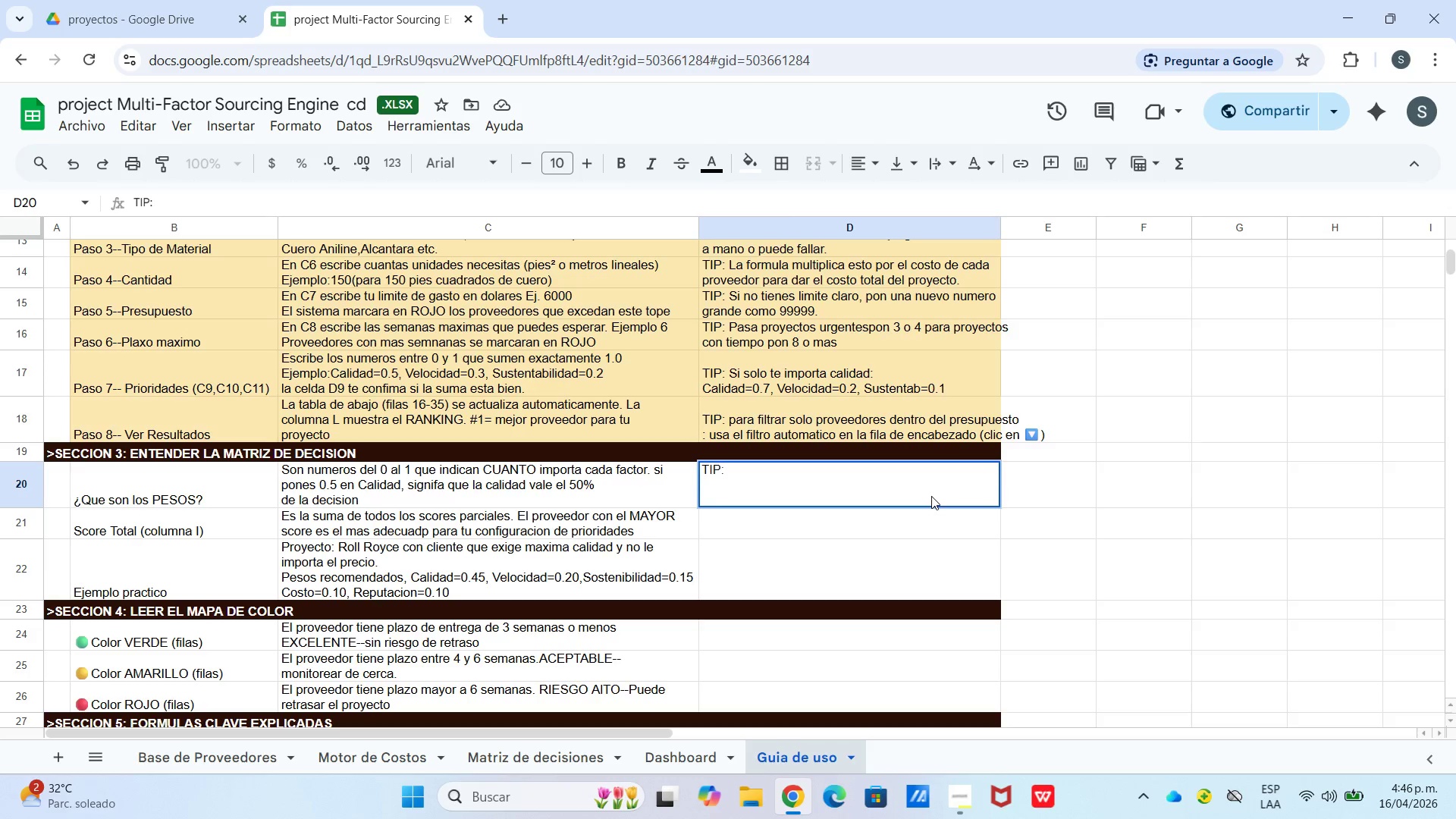 
left_click([1132, 410])
 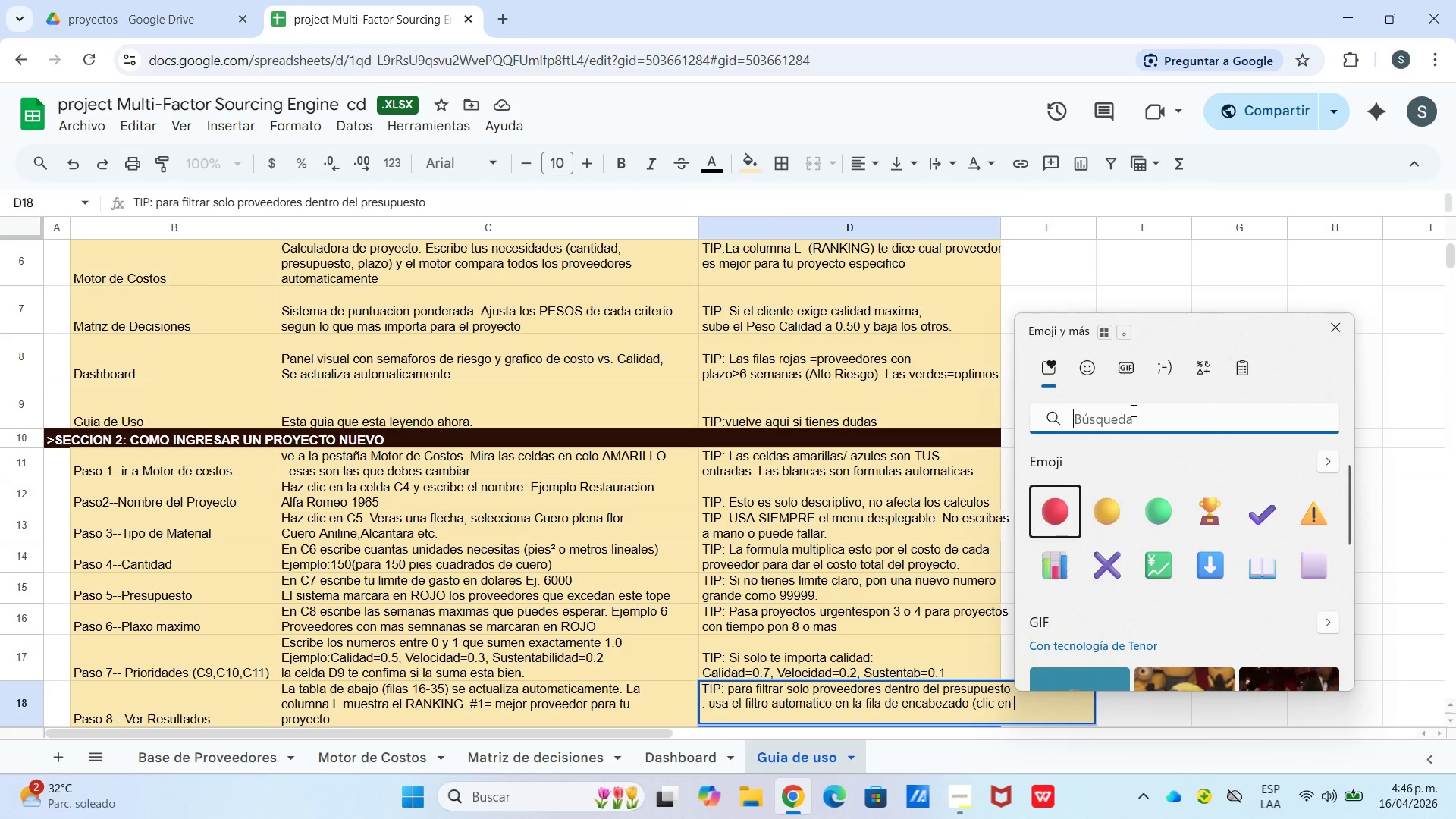 
type(ABAJO)
 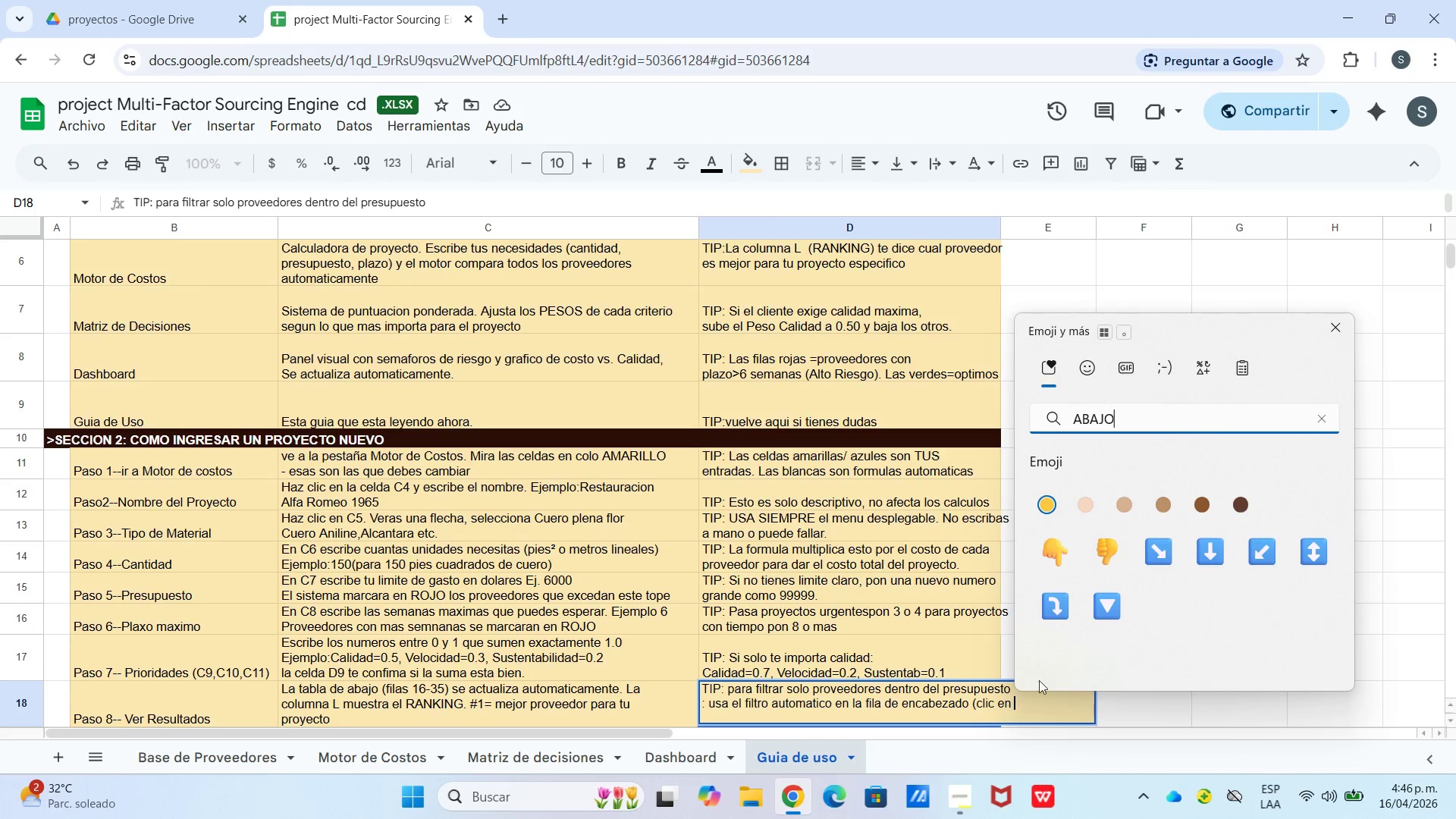 
left_click([1109, 618])
 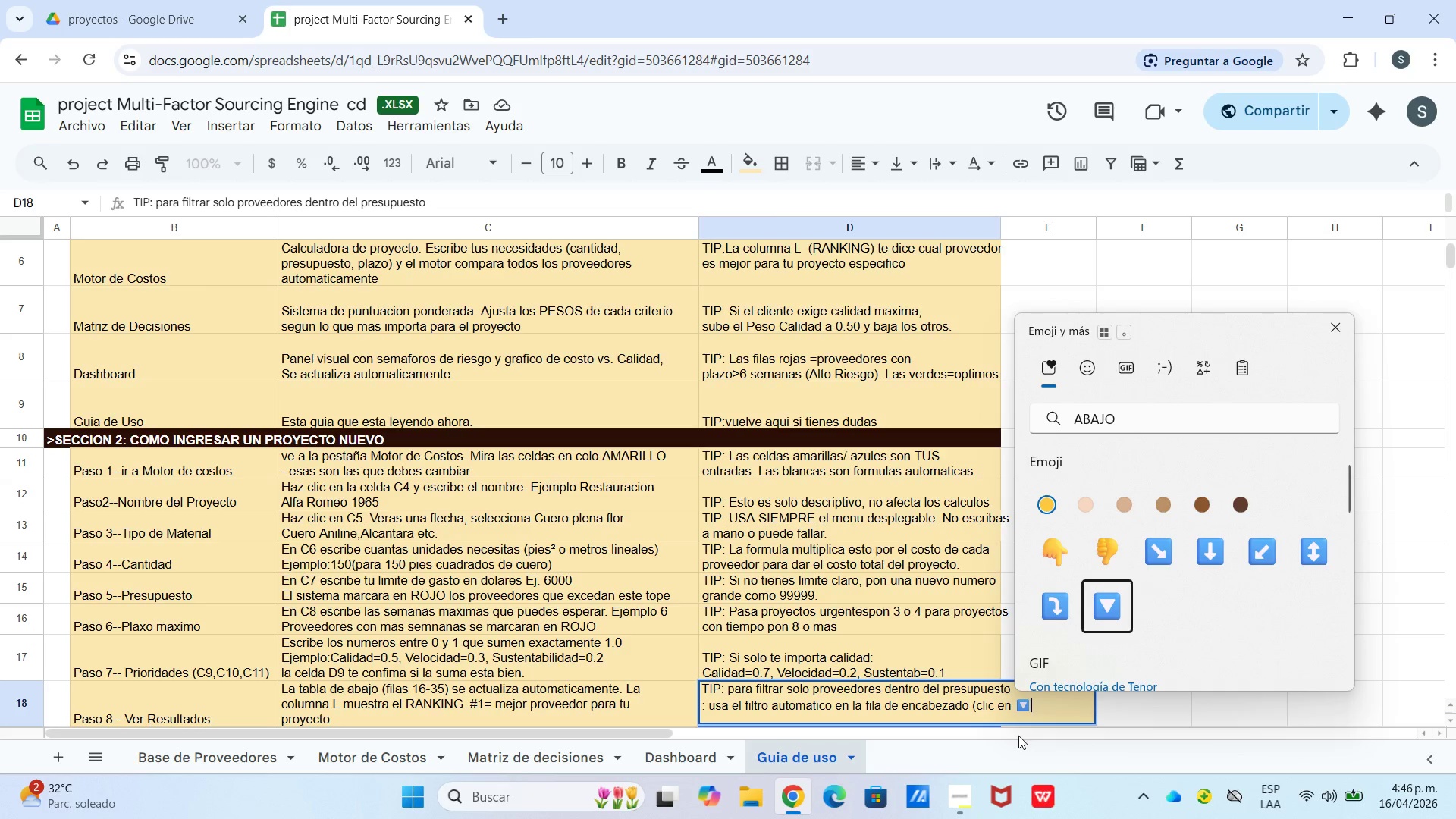 
left_click([1042, 721])
 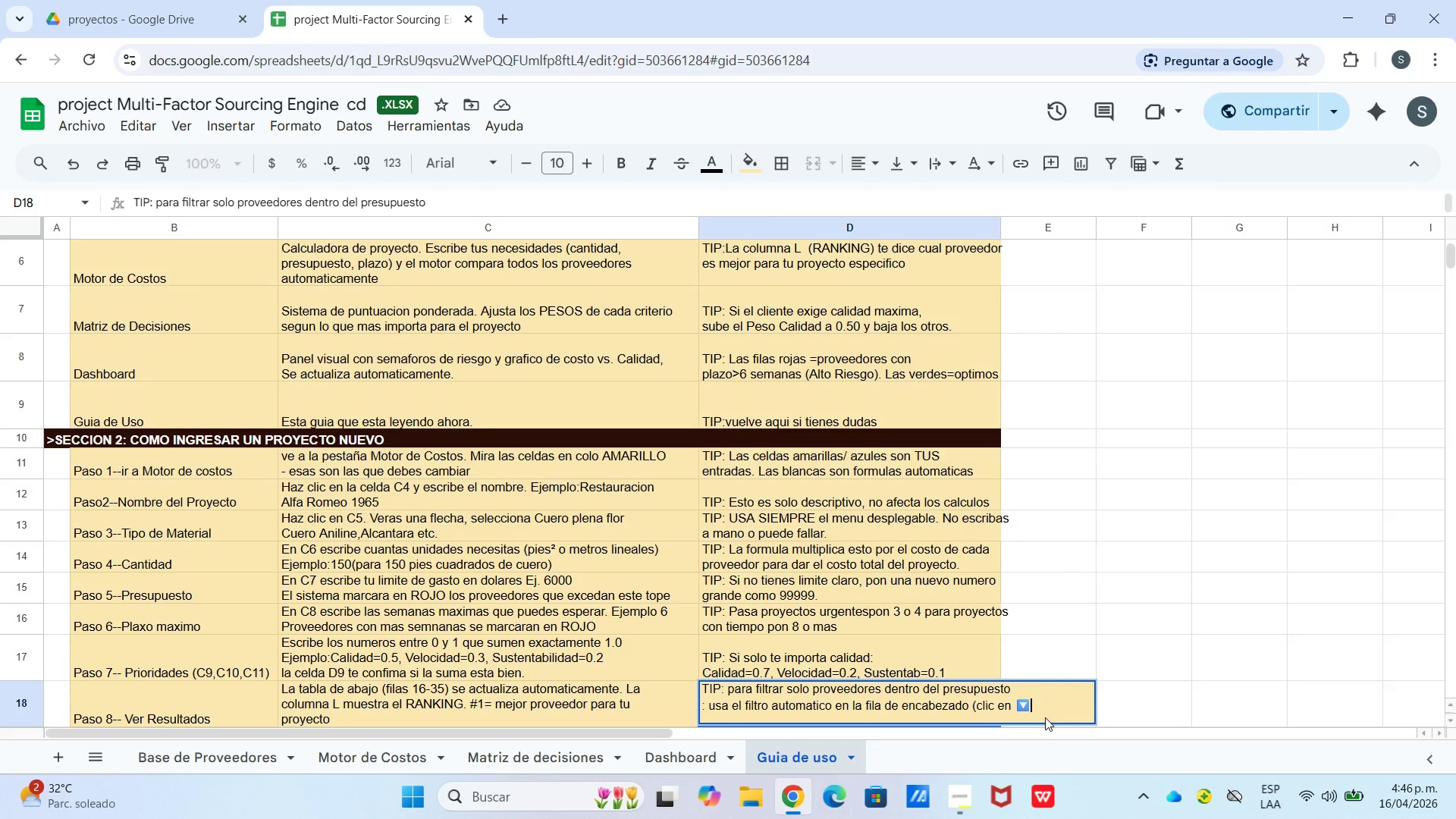 
key(Shift+9)
 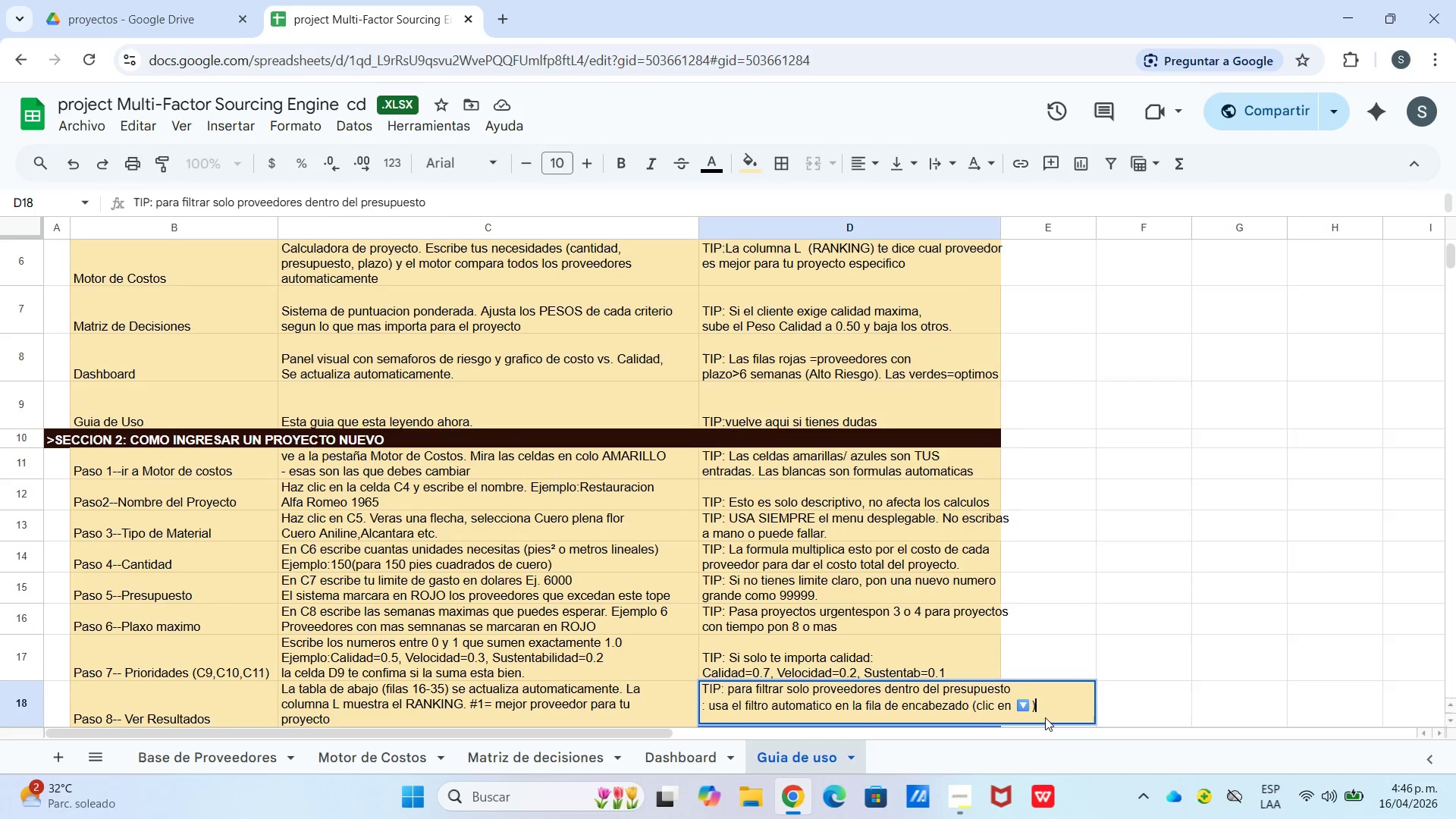 
scroll: coordinate [957, 568], scroll_direction: down, amount: 1.0
 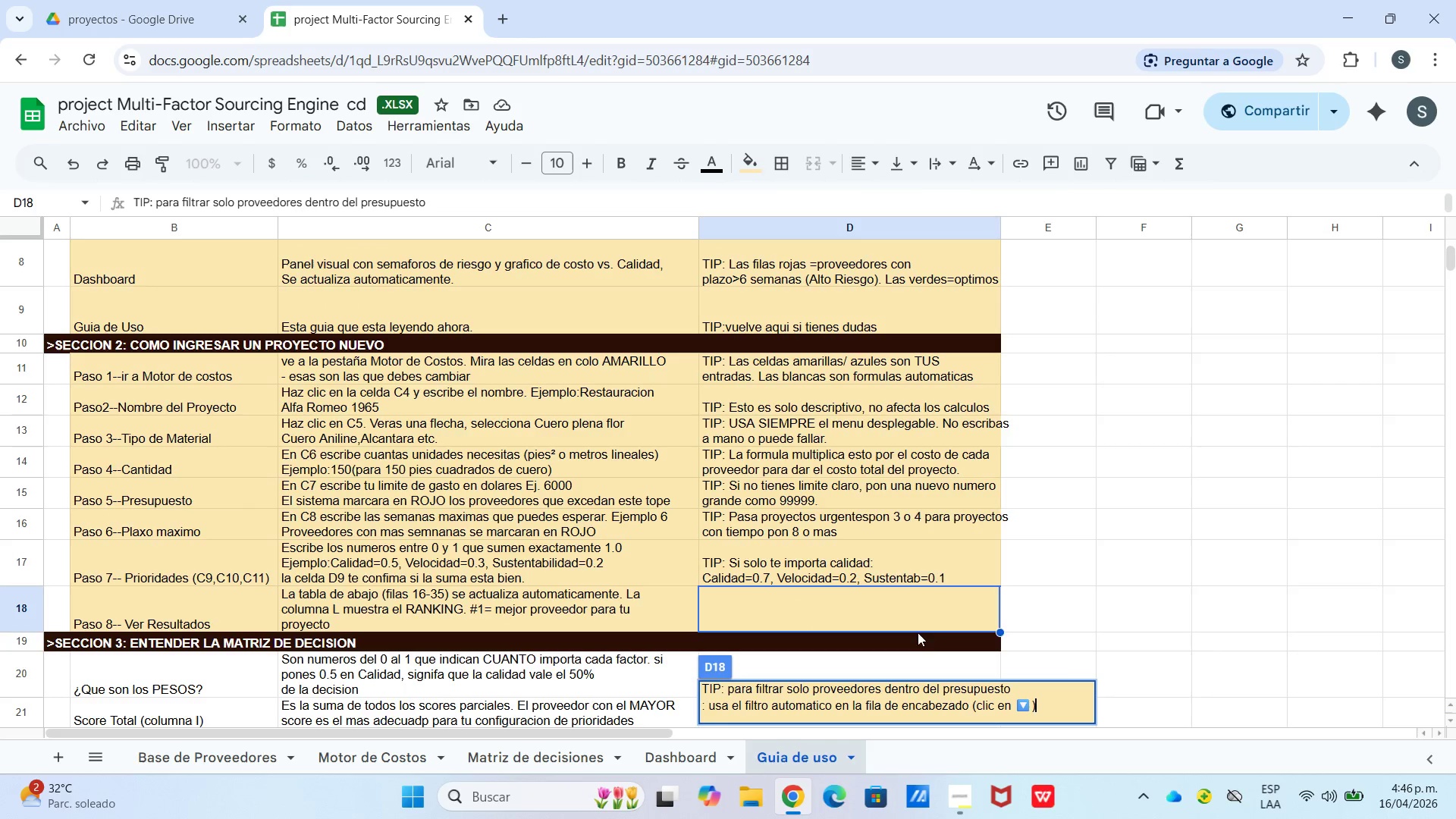 
left_click([939, 611])
 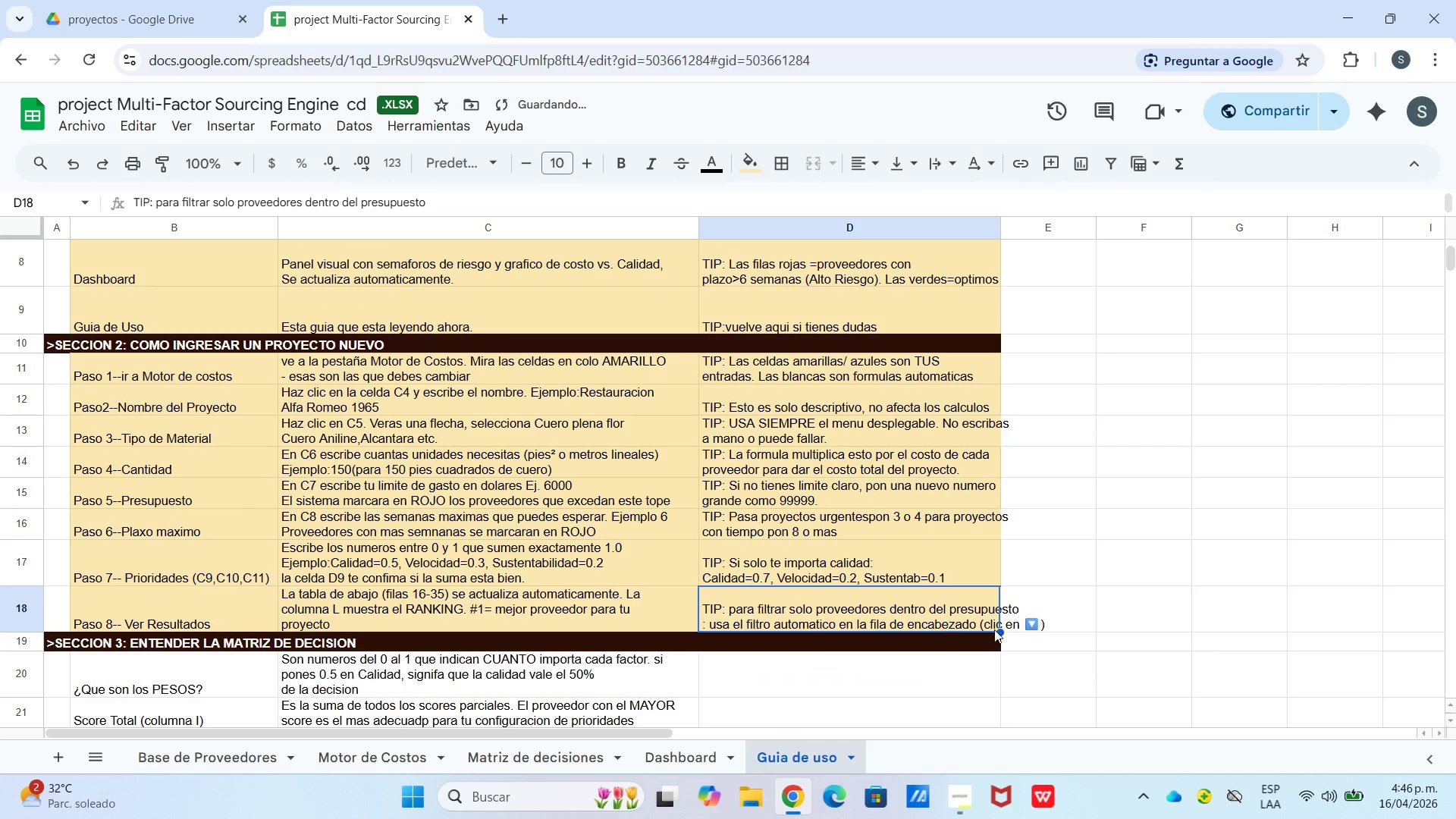 
scroll: coordinate [1085, 625], scroll_direction: down, amount: 2.0
 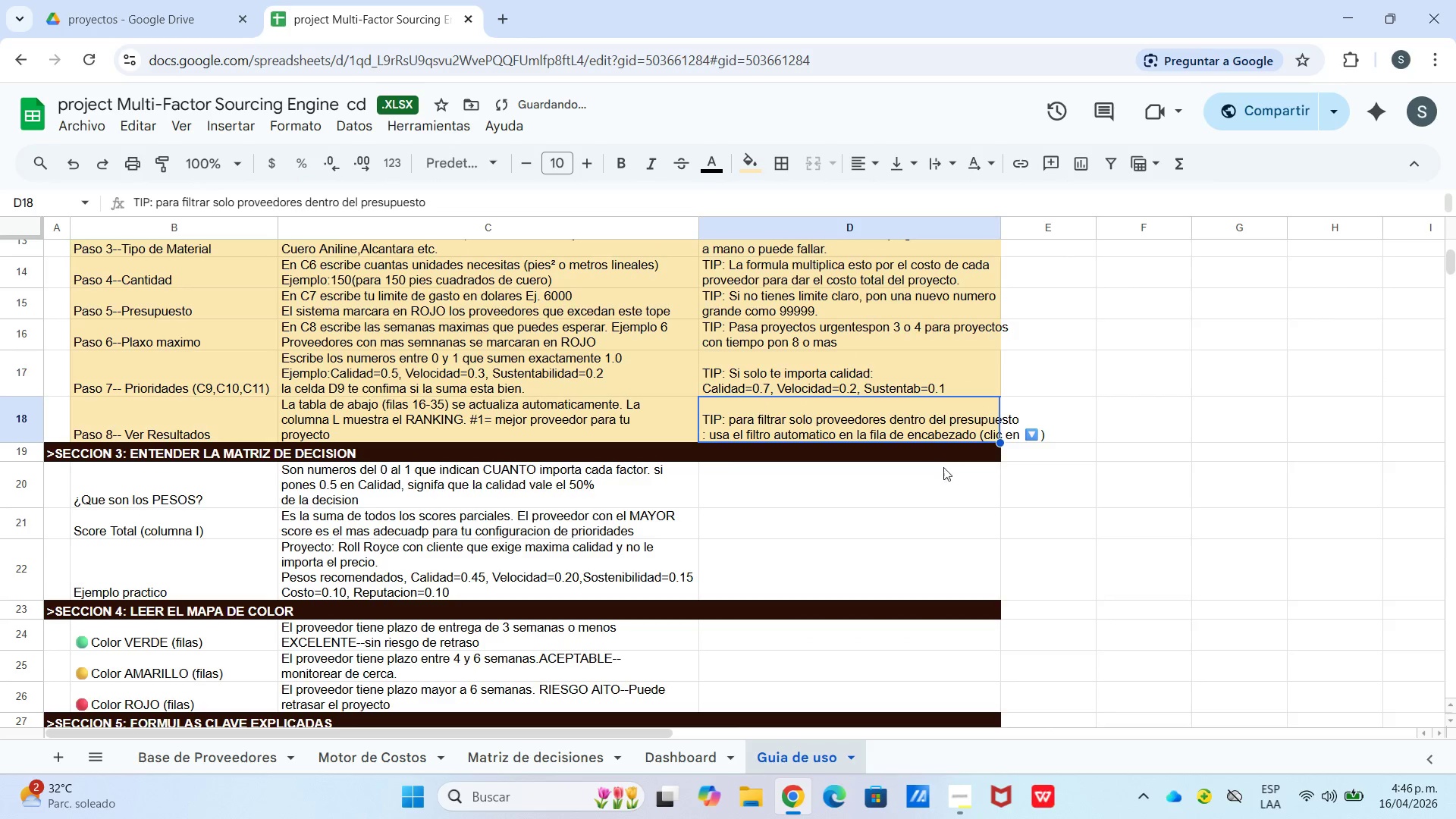 
left_click([933, 496])
 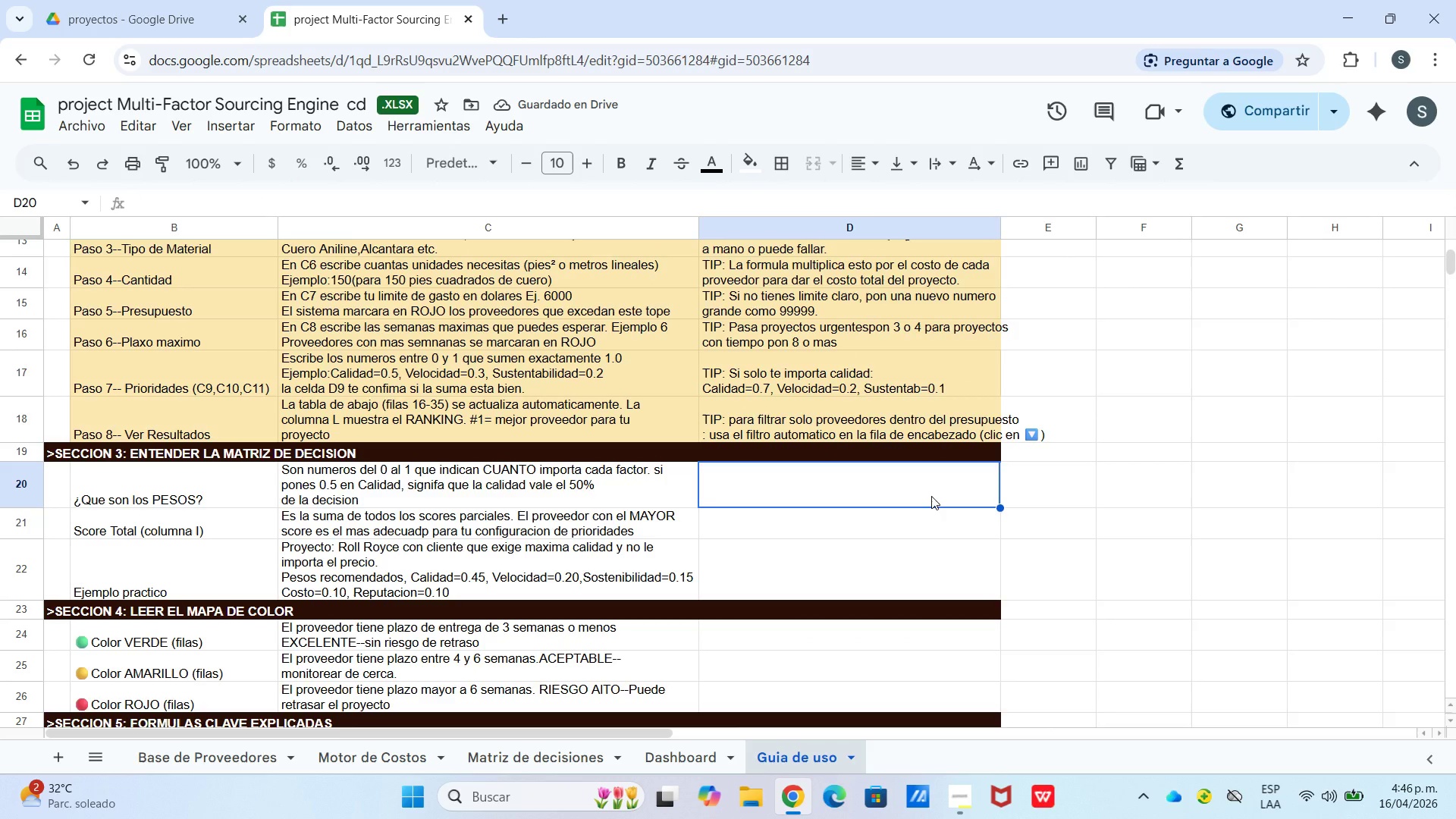 
type(TIP)
key(Backspace)
key(Backspace)
key(Backspace)
key(Backspace)
type(TIP)
key(Backspace)
key(Backspace)
key(Backspace)
type(tip lOS 5 PESOS SIEMPRE DEBEN SUMAR 10)
key(Backspace)
type(.0 l A)
key(Backspace)
key(Backspace)
type(A CELDA)
 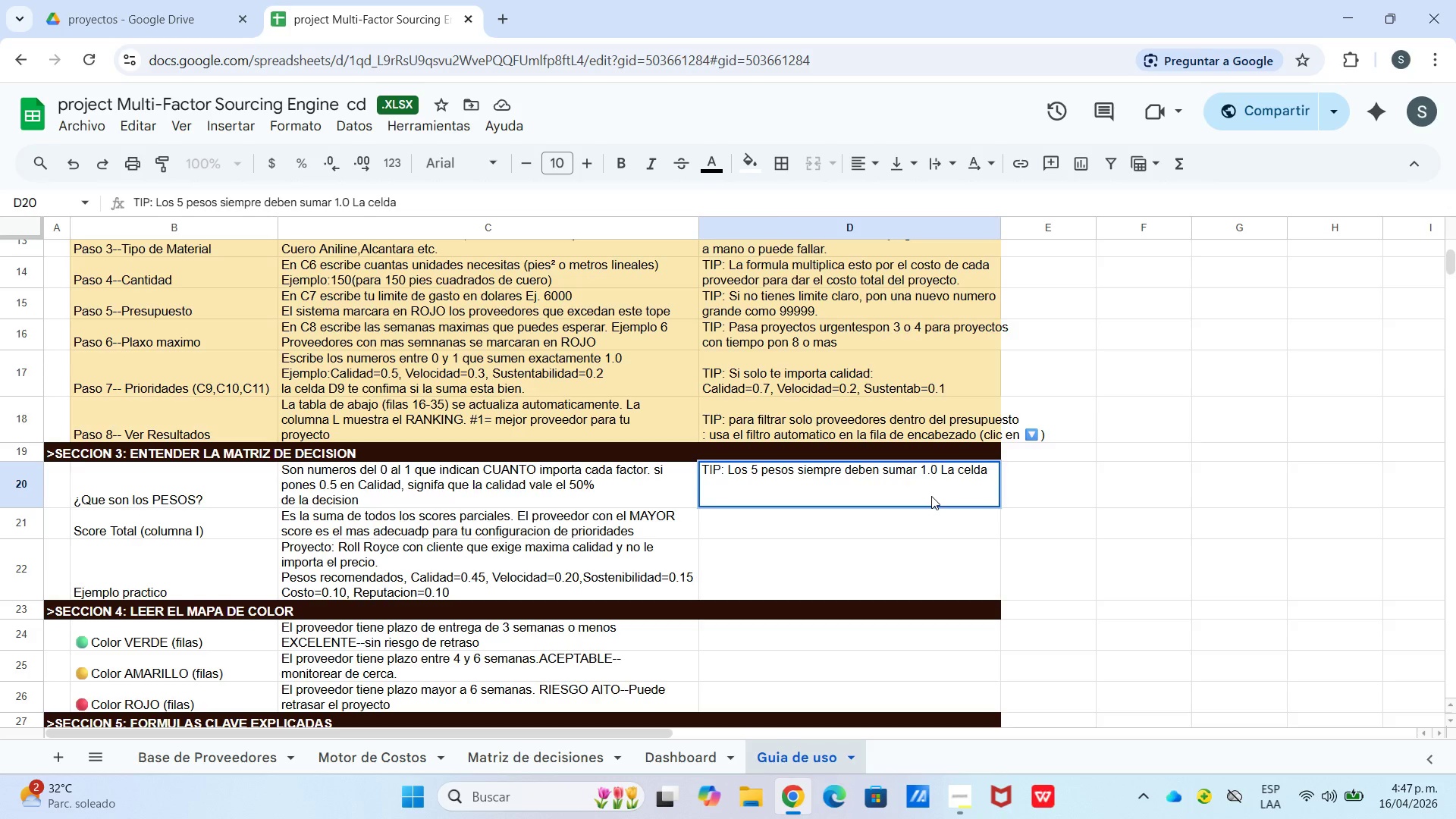 
key(Control+ControlLeft)
 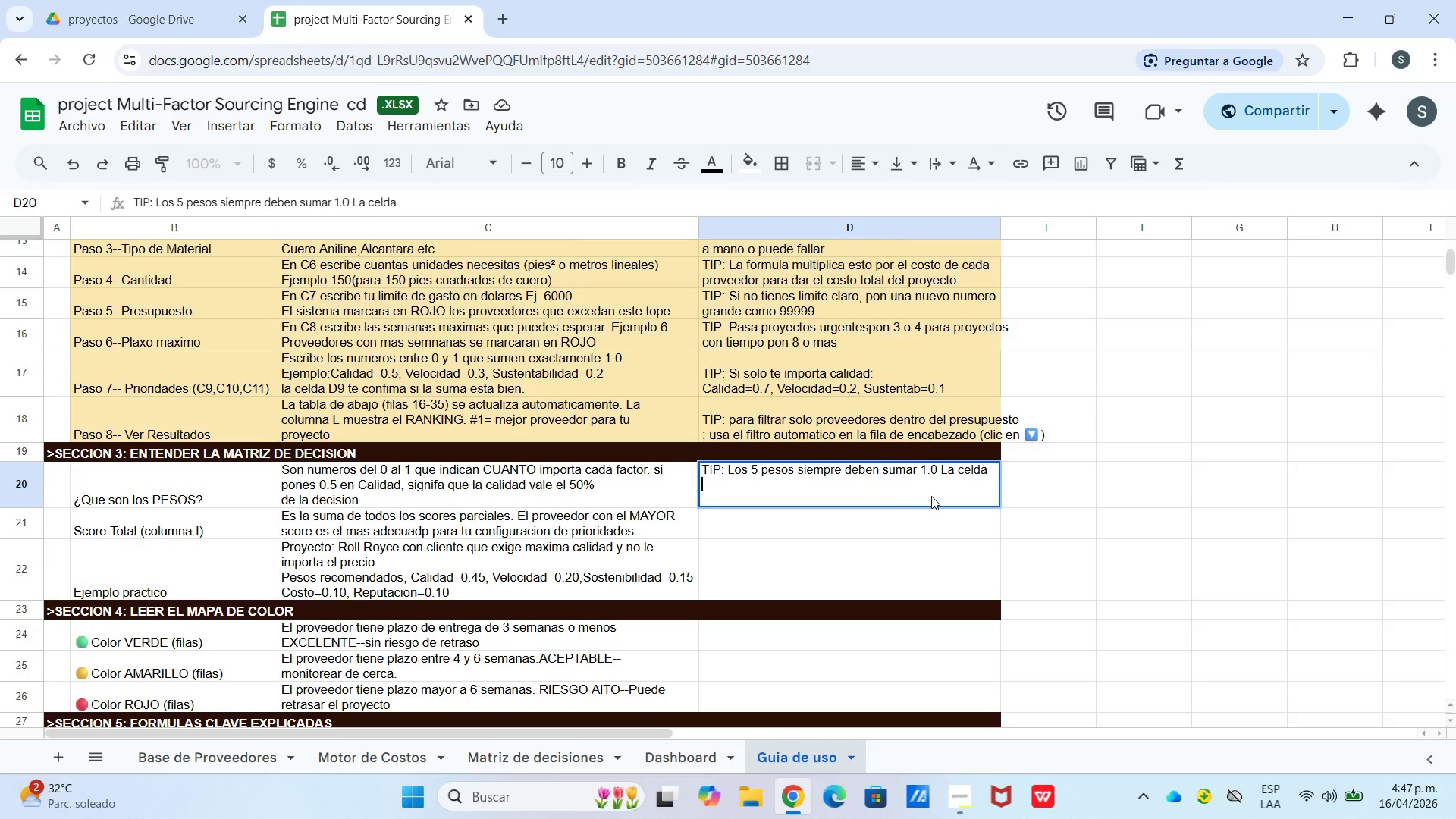 
key(Control+Enter)
 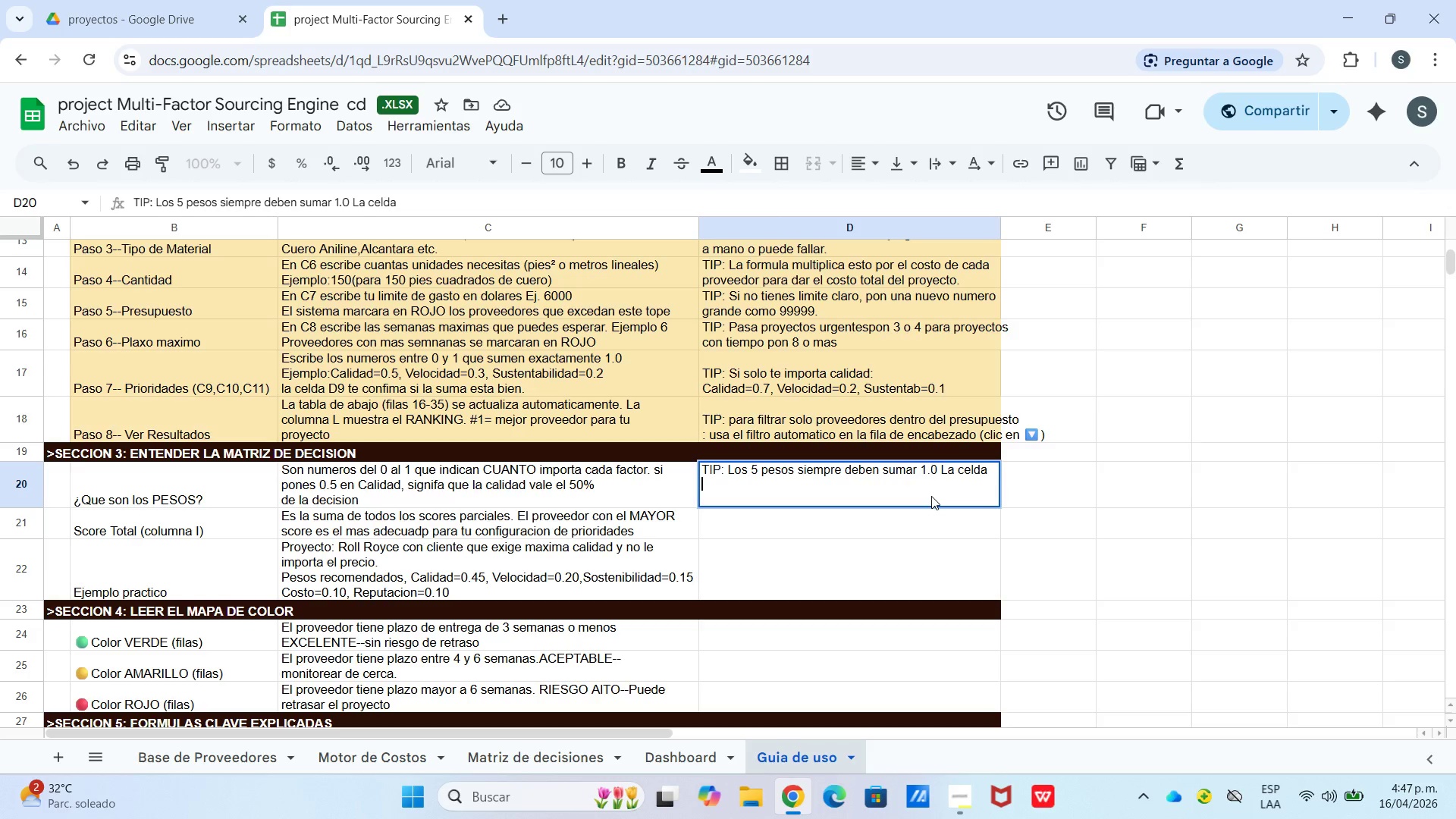 
type(C9 te lo comfirma automaticamente)
 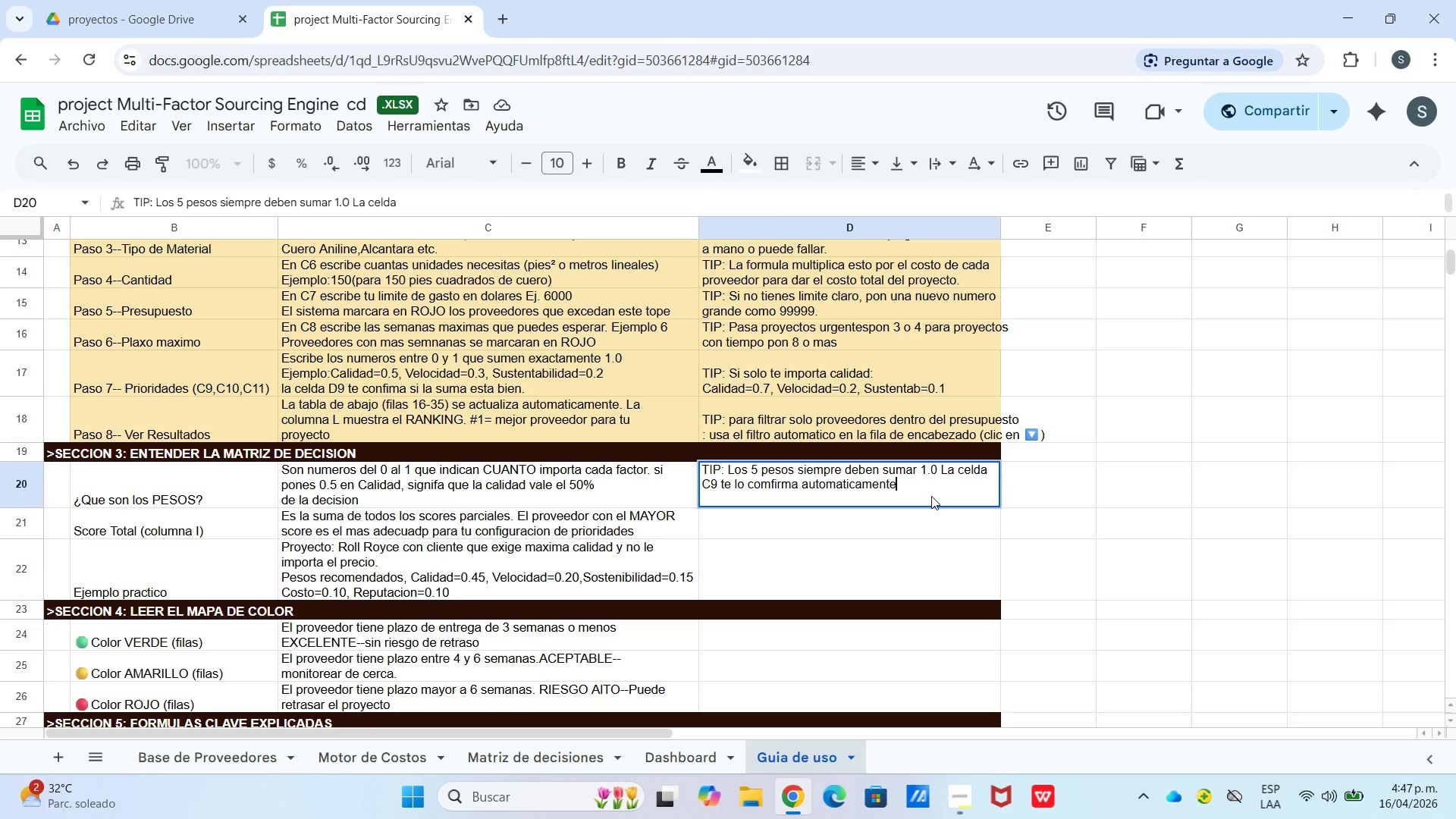 
key(Enter)
 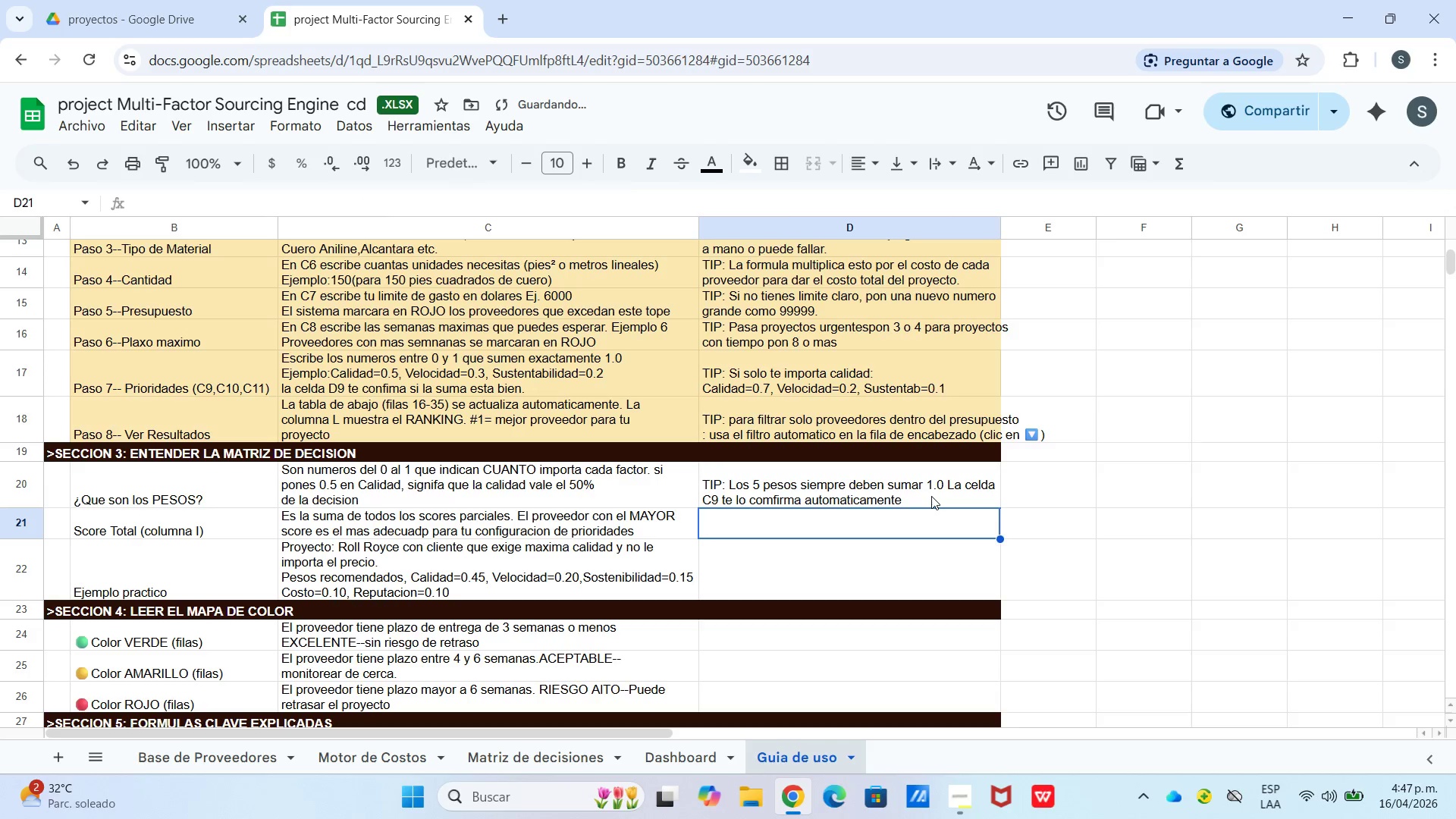 
type(TIP> Este numero cambia cada vez que ajustas los)
 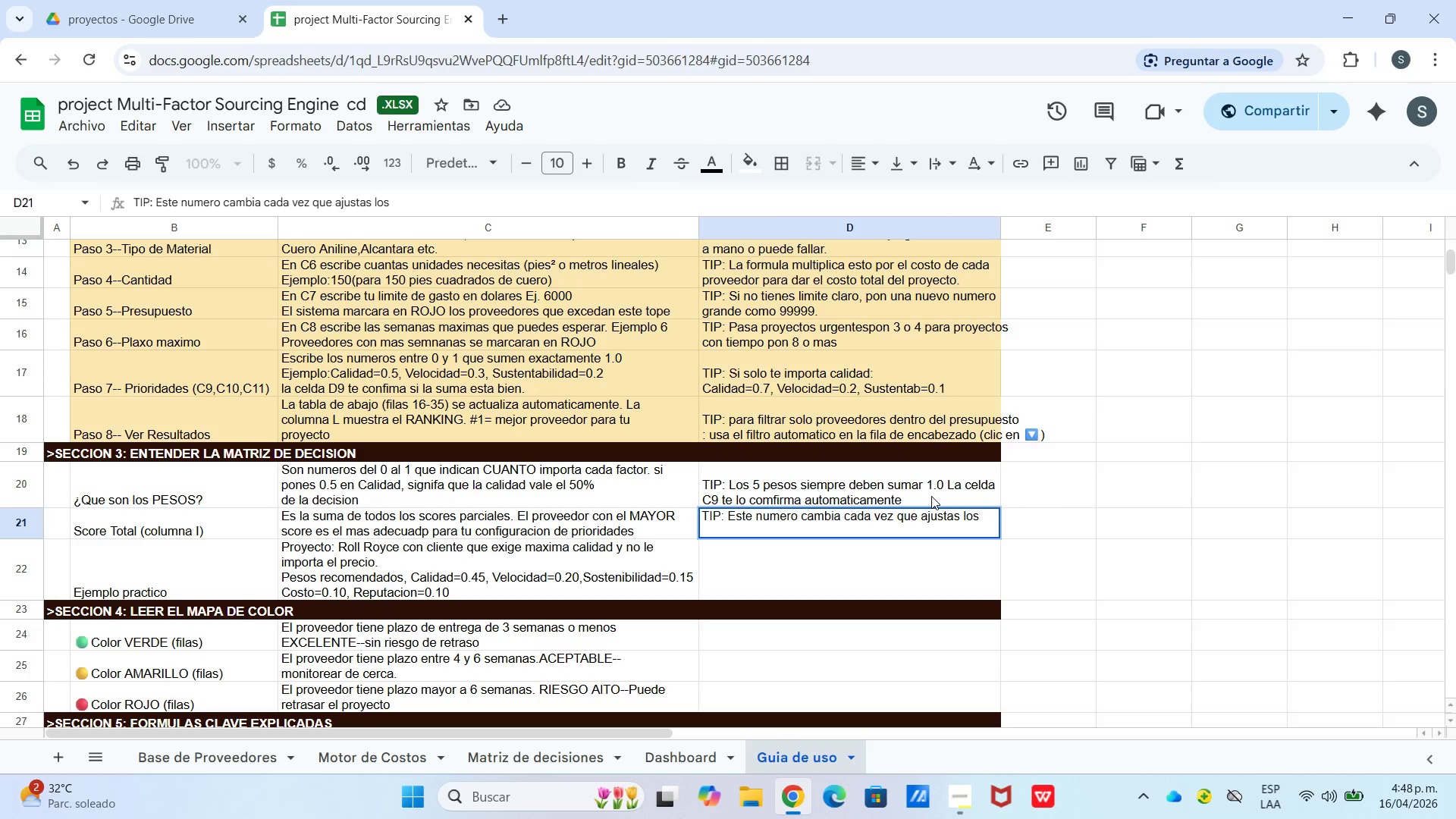 
key(Control+Enter)
 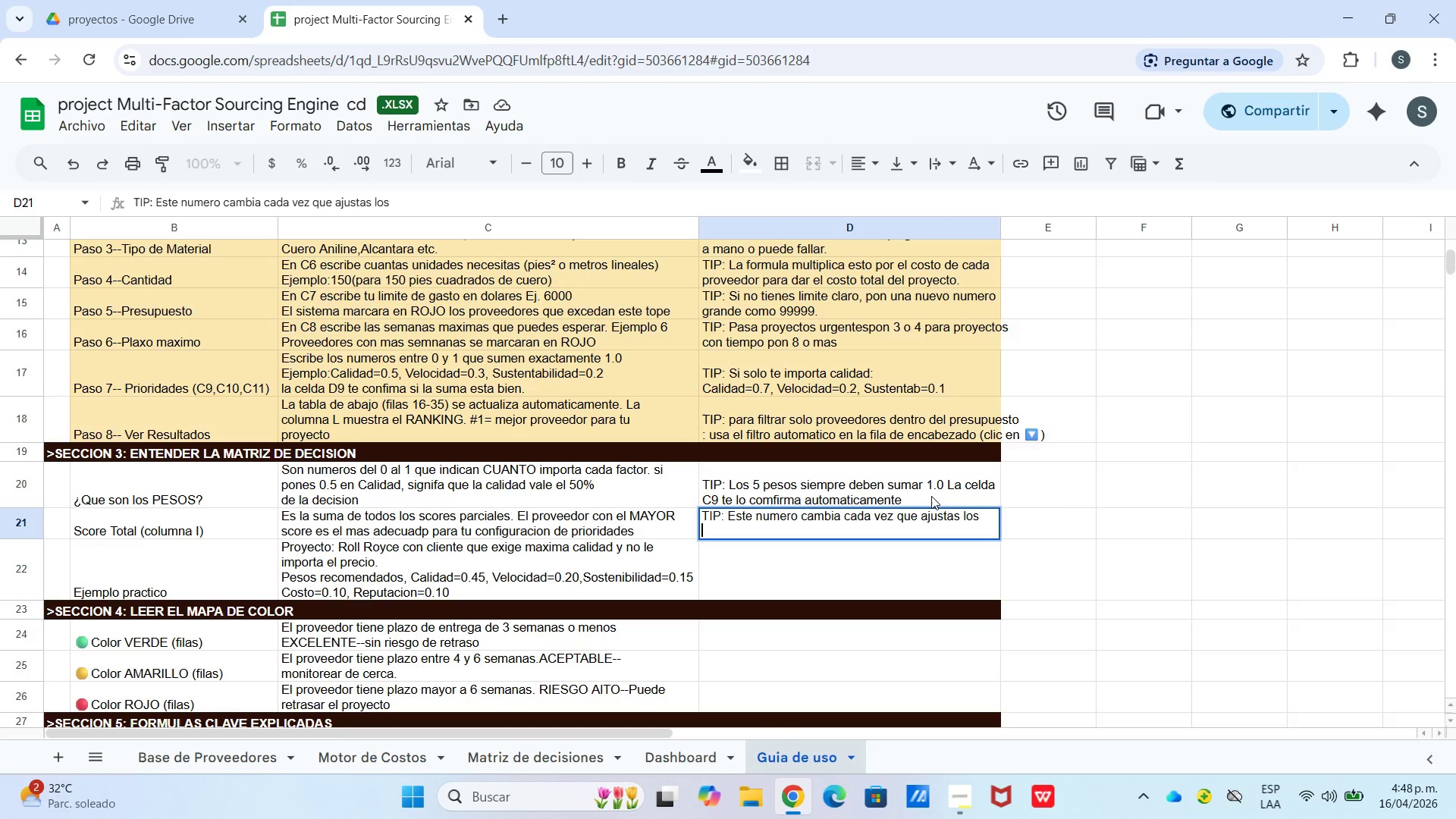 
type(pesos.!e)
key(Backspace)
type(Es dinamico})
 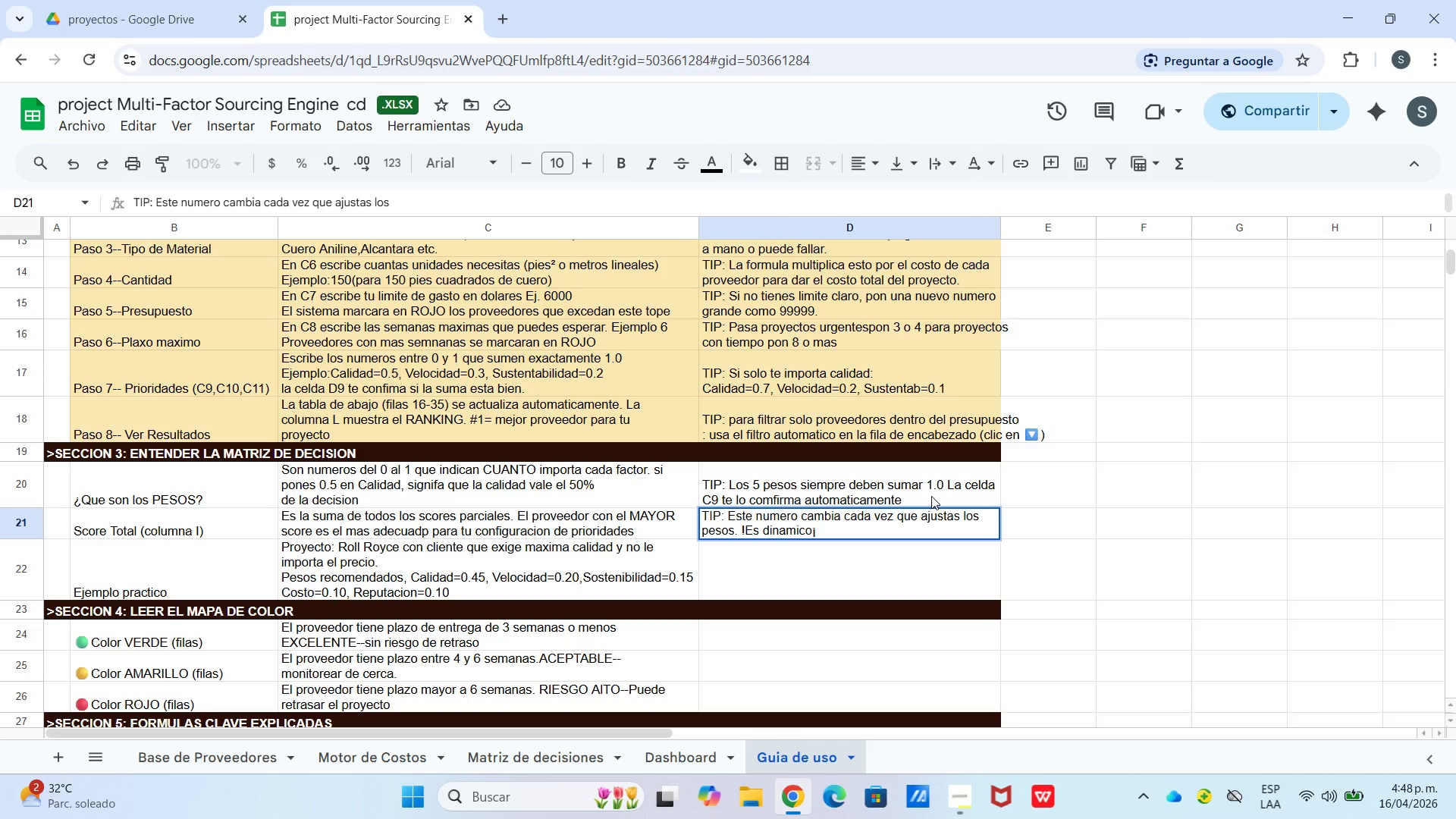 
wait(7.14)
 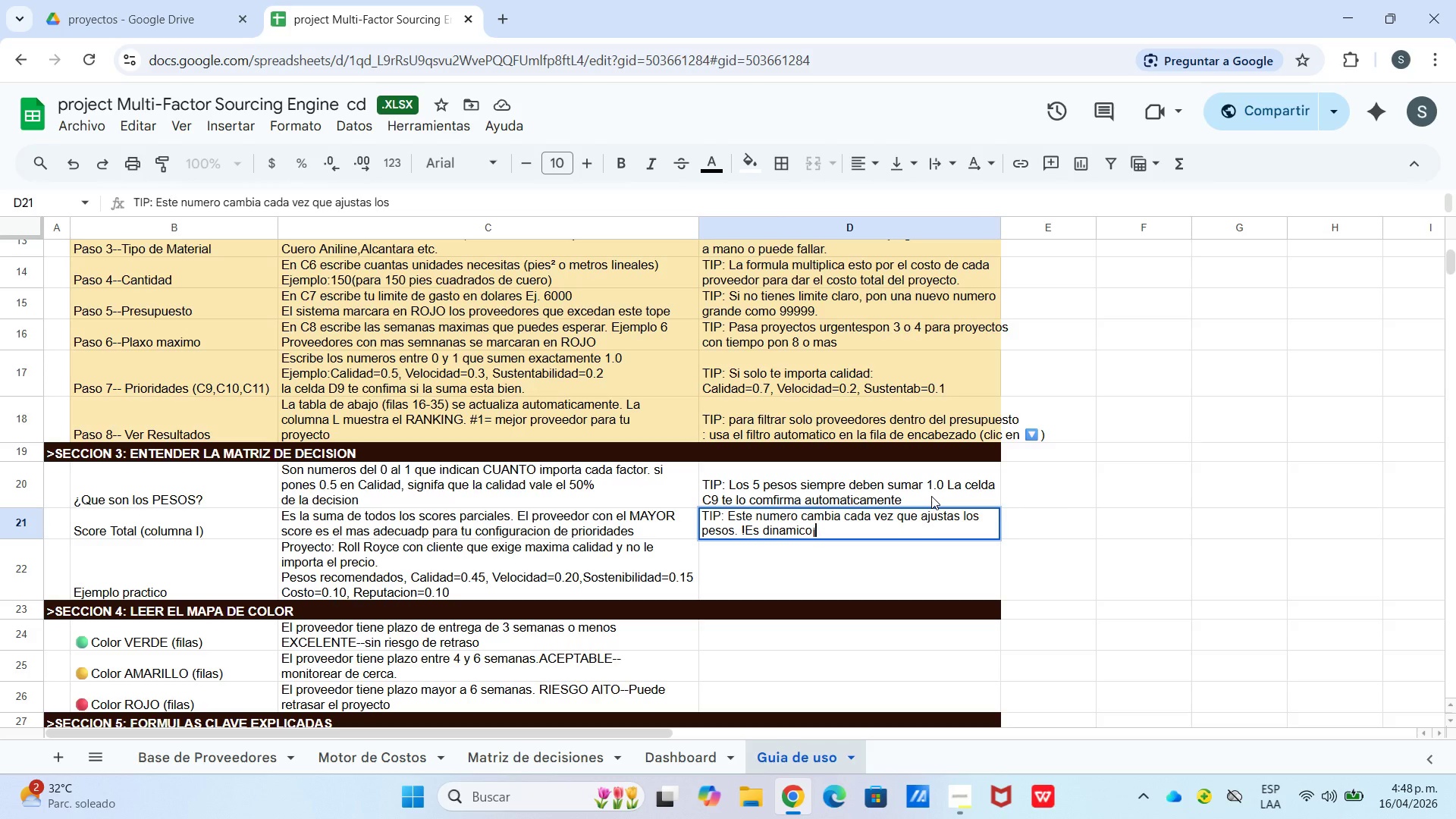 
key(Enter)
 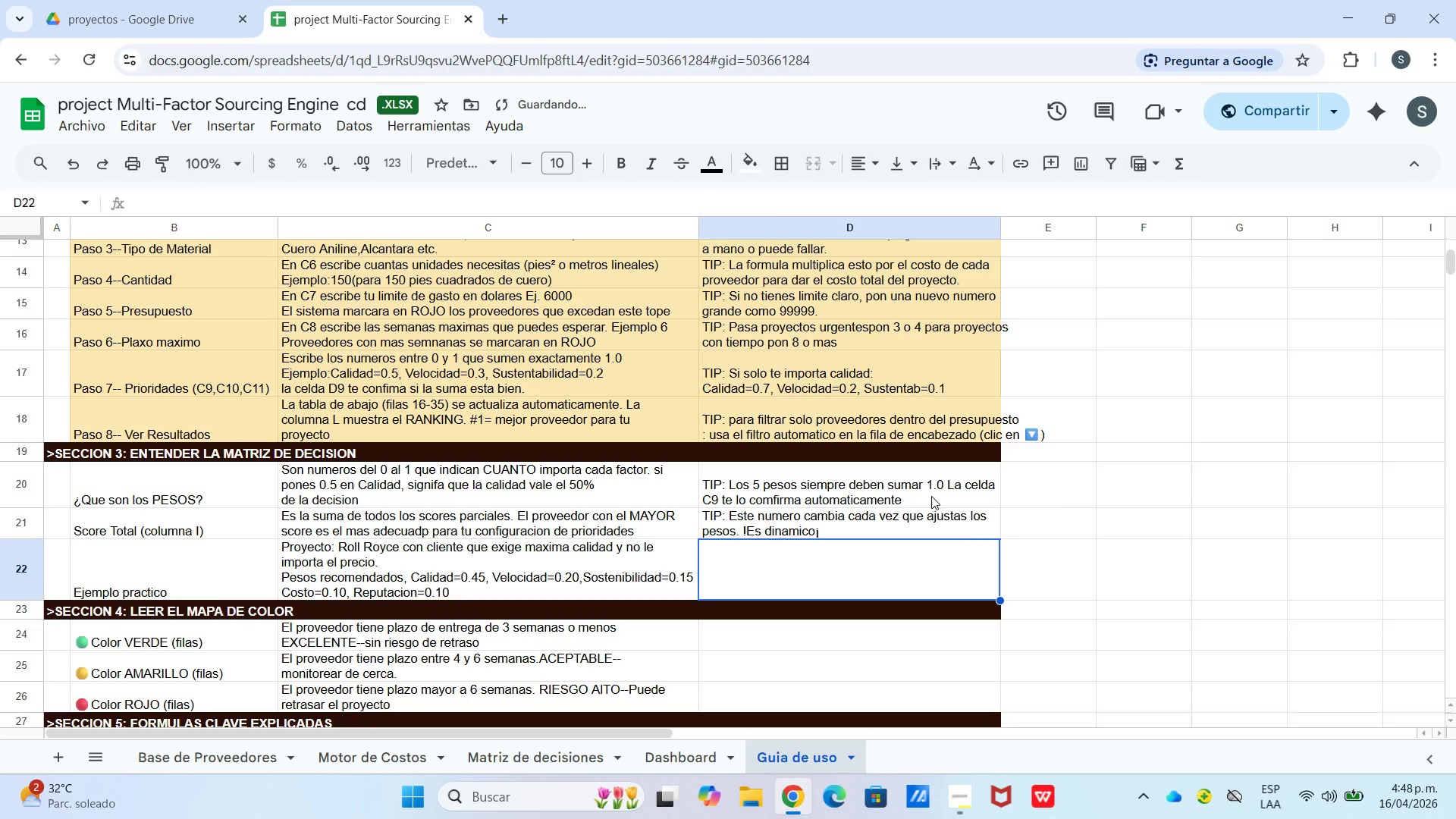 
type(TIP>re)
key(Backspace)
key(Backspace)
type(Resultado esperado>Alcantara)
 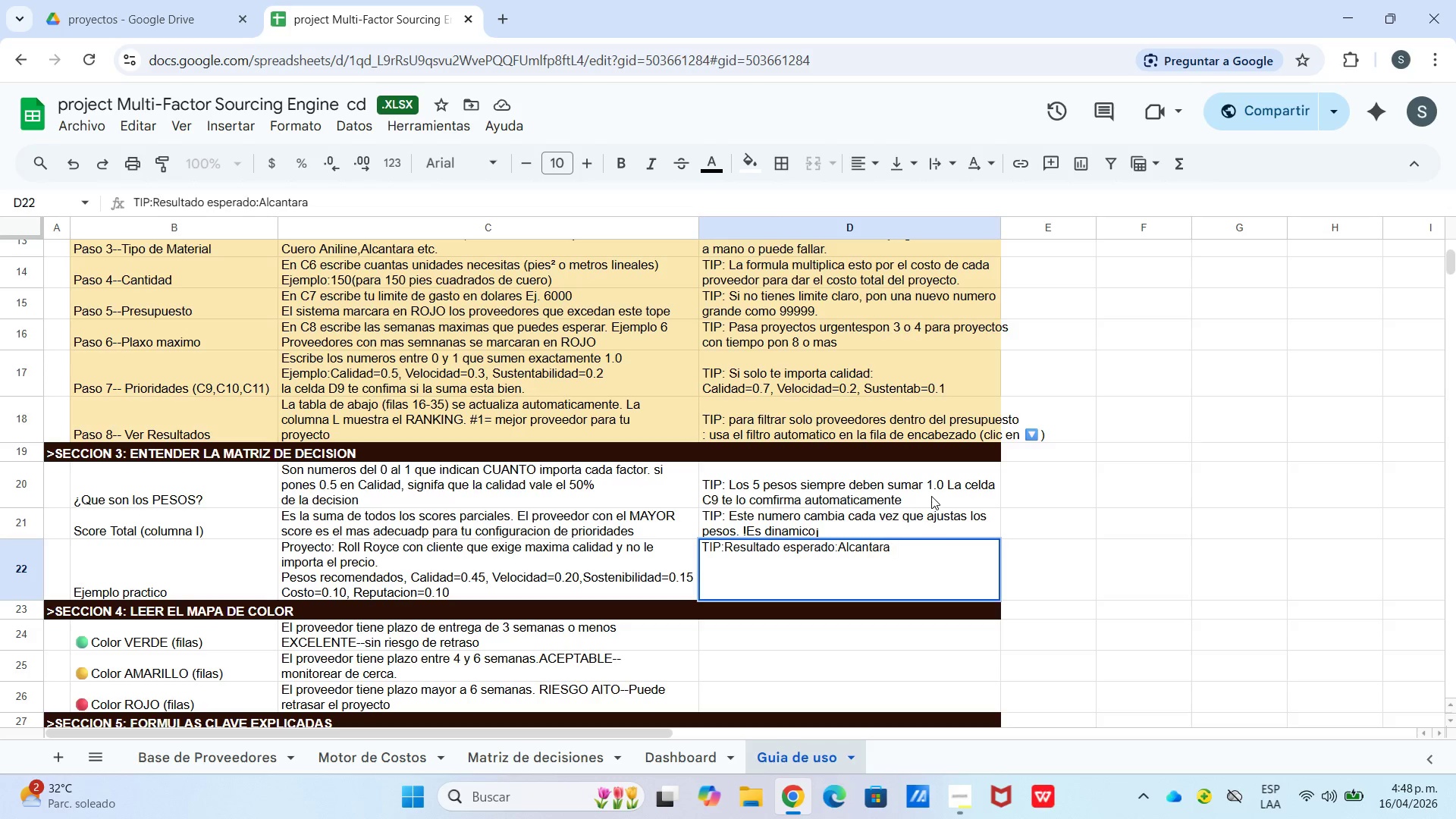 
key(Control+Enter)
 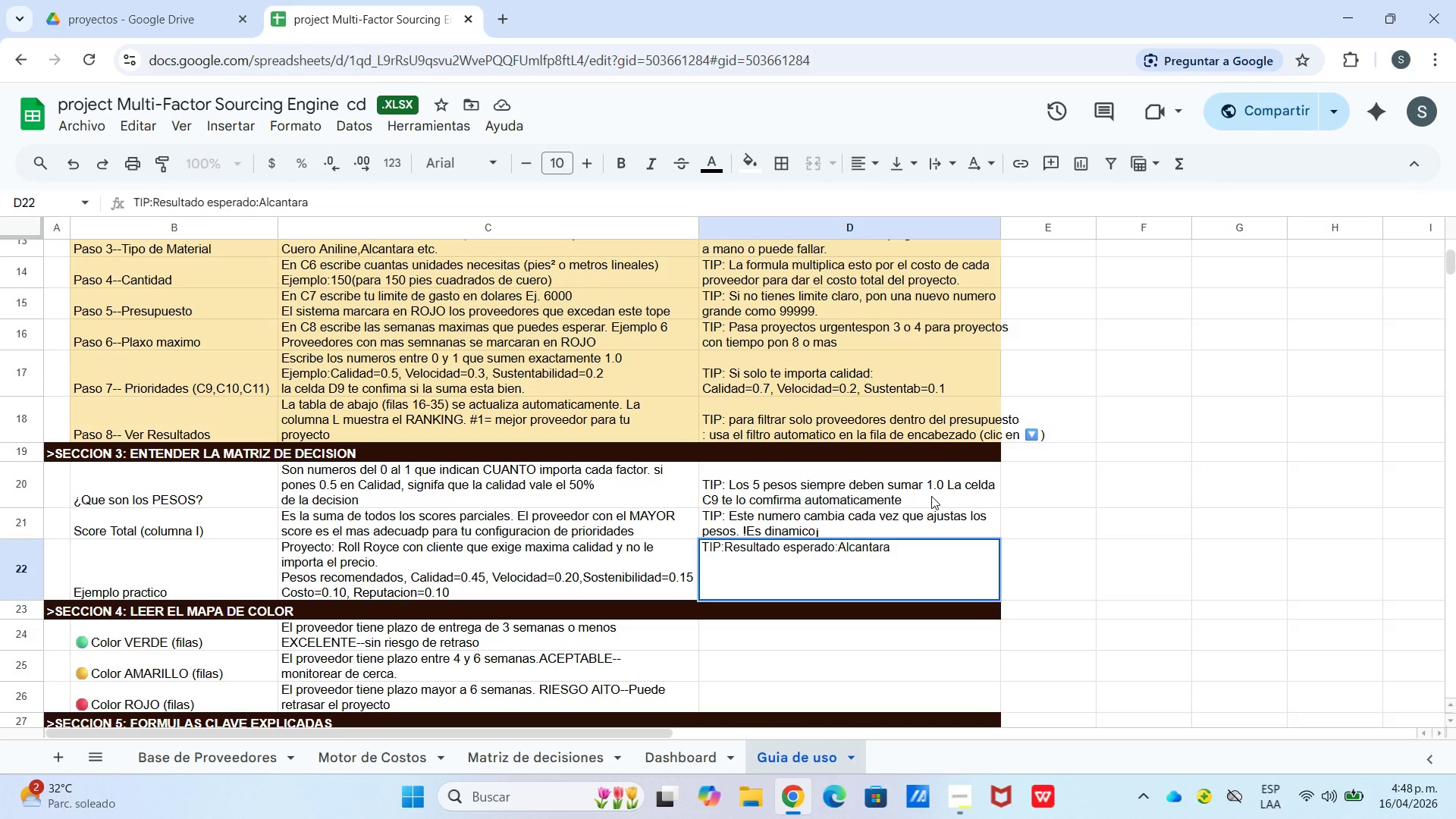 
type(S.p.A o Wolf)
key(Backspace)
key(Backspace)
type(llsdorf como primera opcion)
 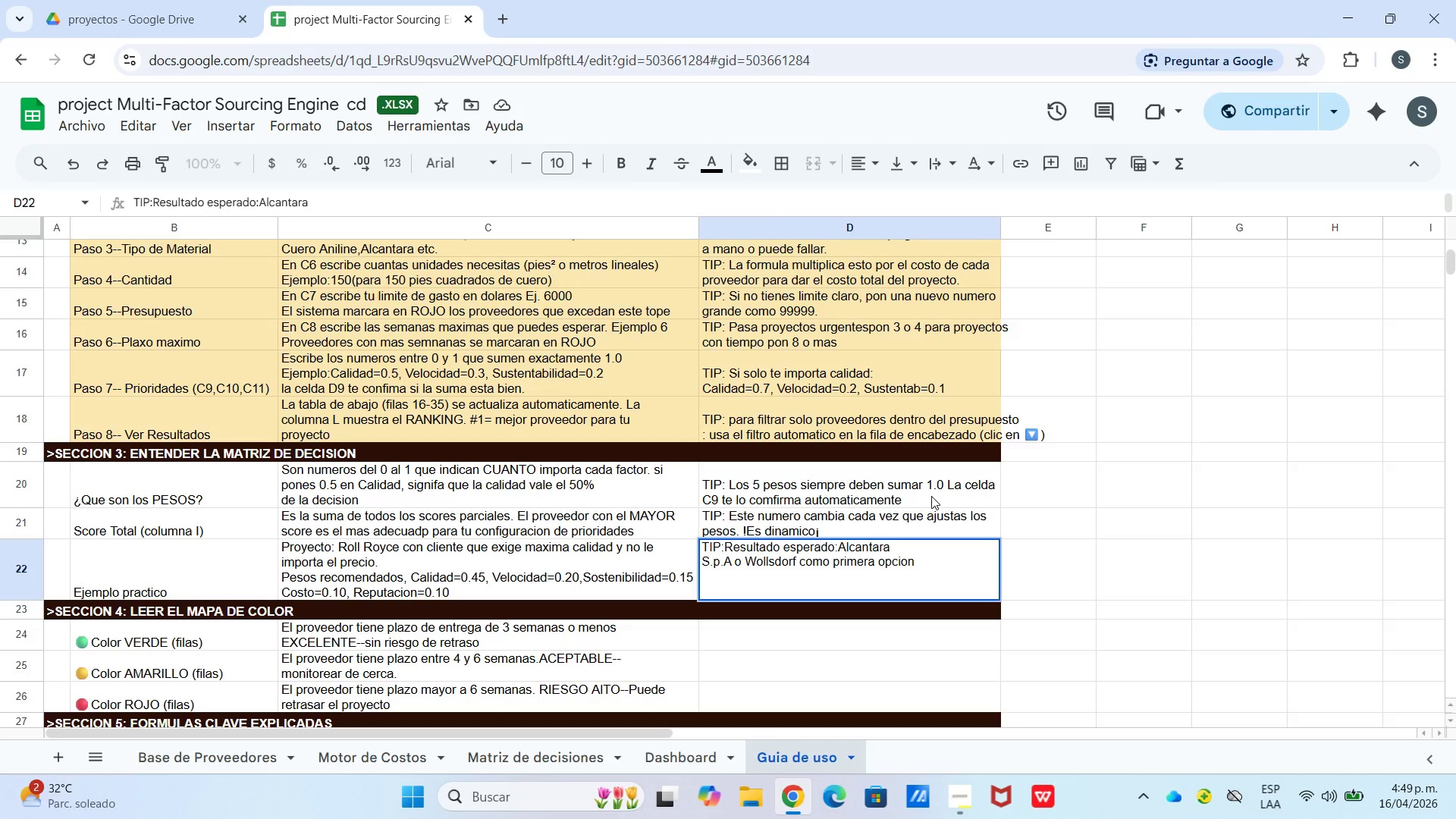 
key(Control+Enter)
 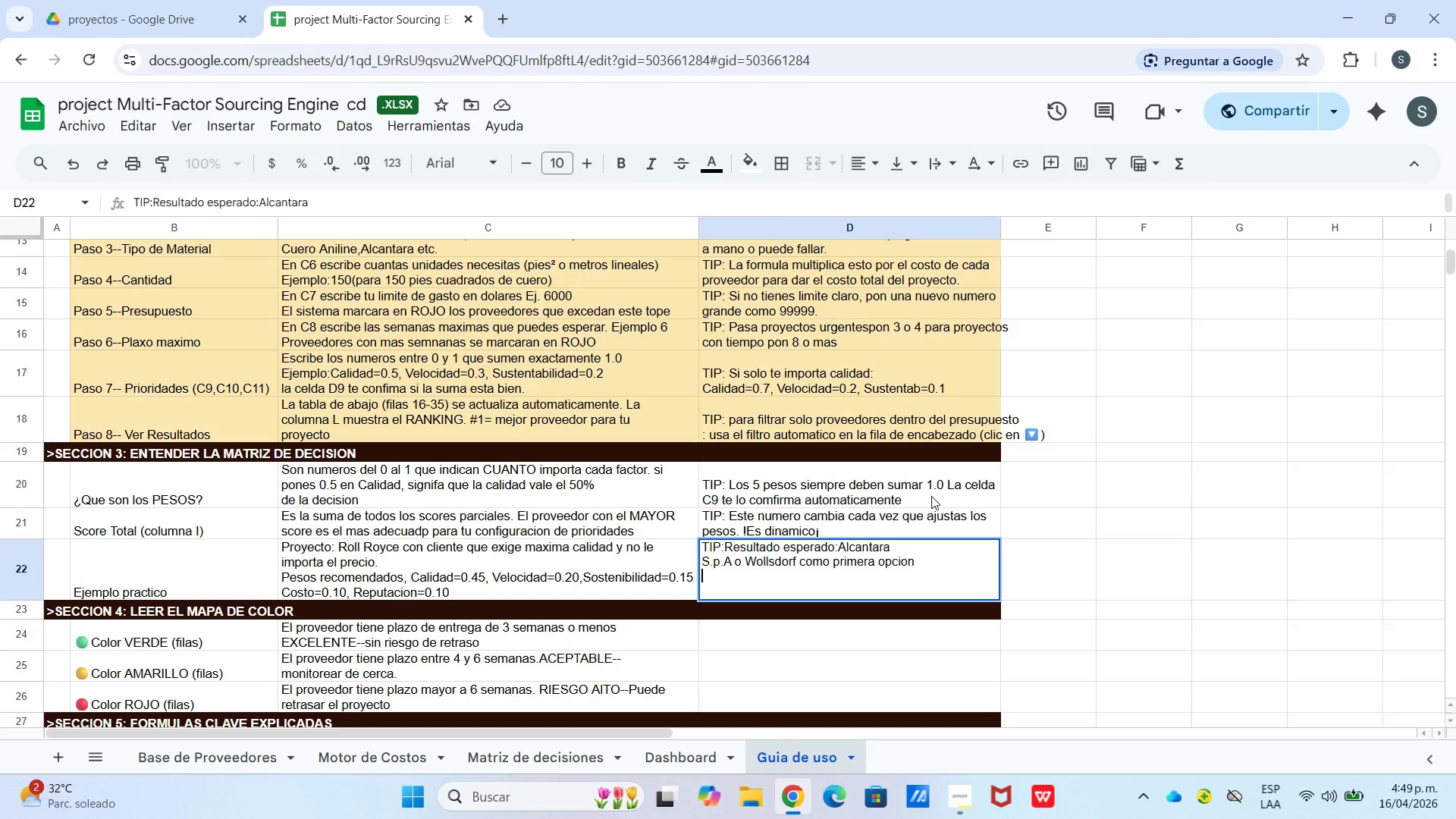 
key(Enter)
 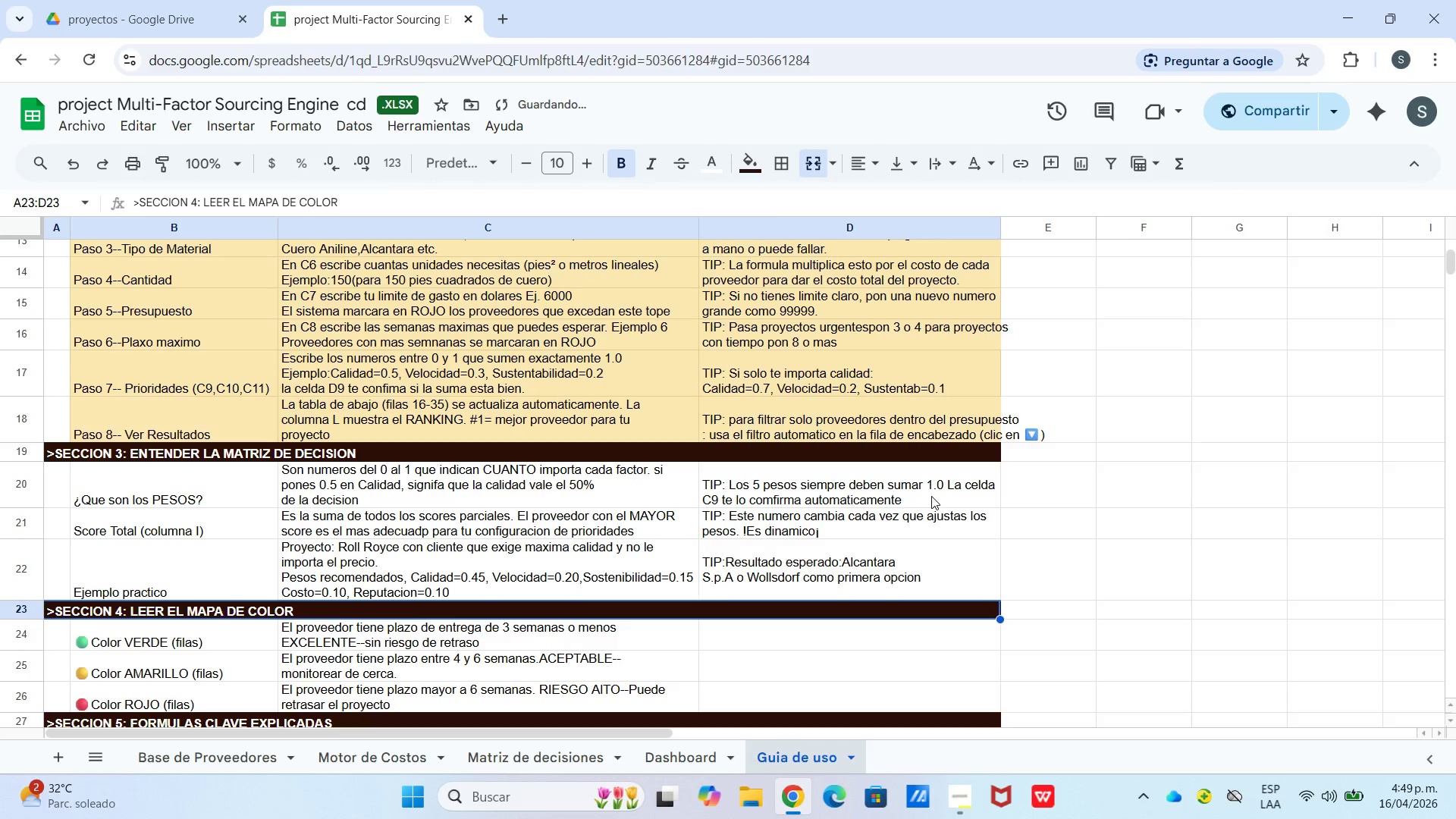 
key(Enter)
 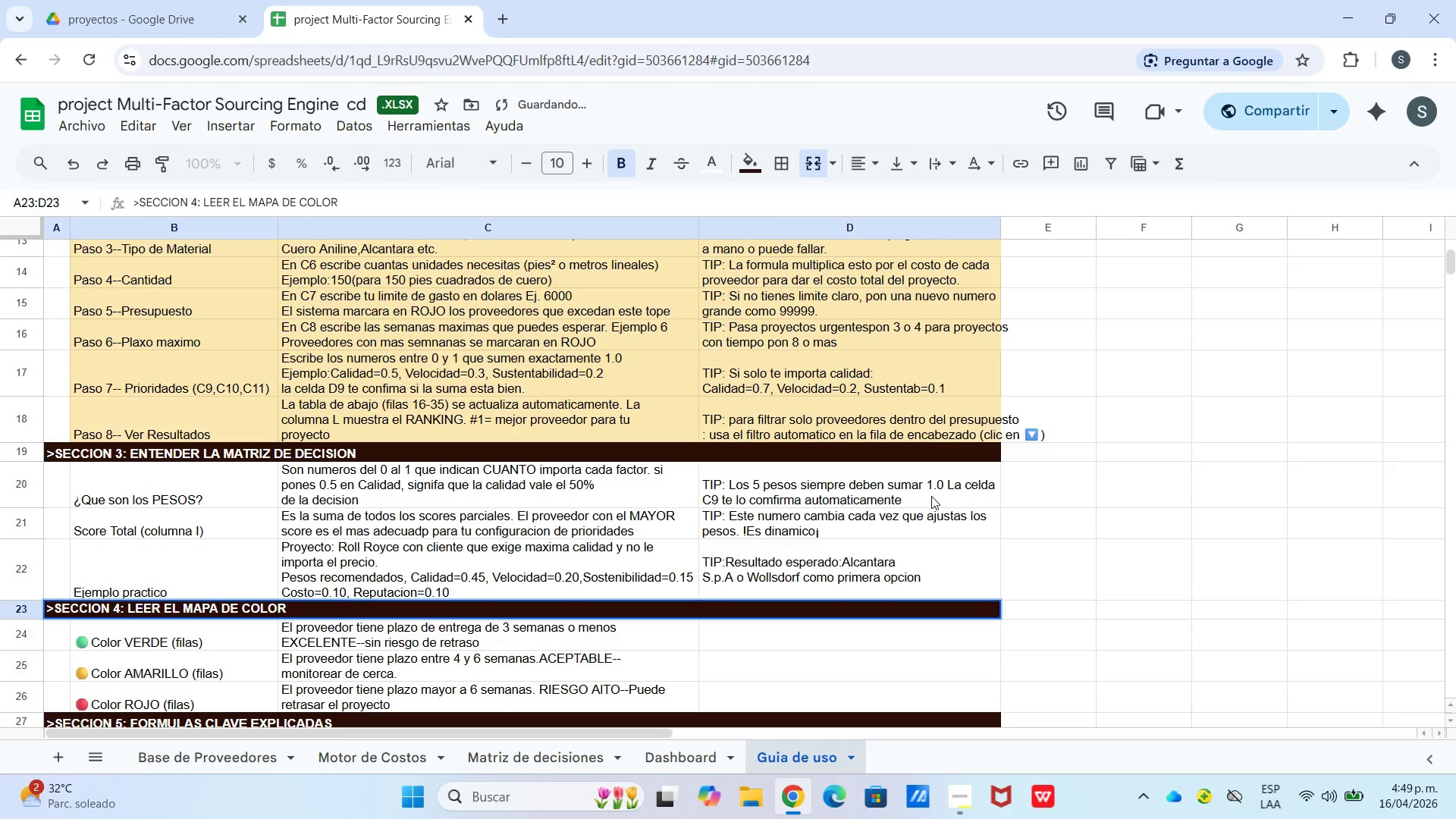 
hold_key(key=Enter, duration=1.3)
 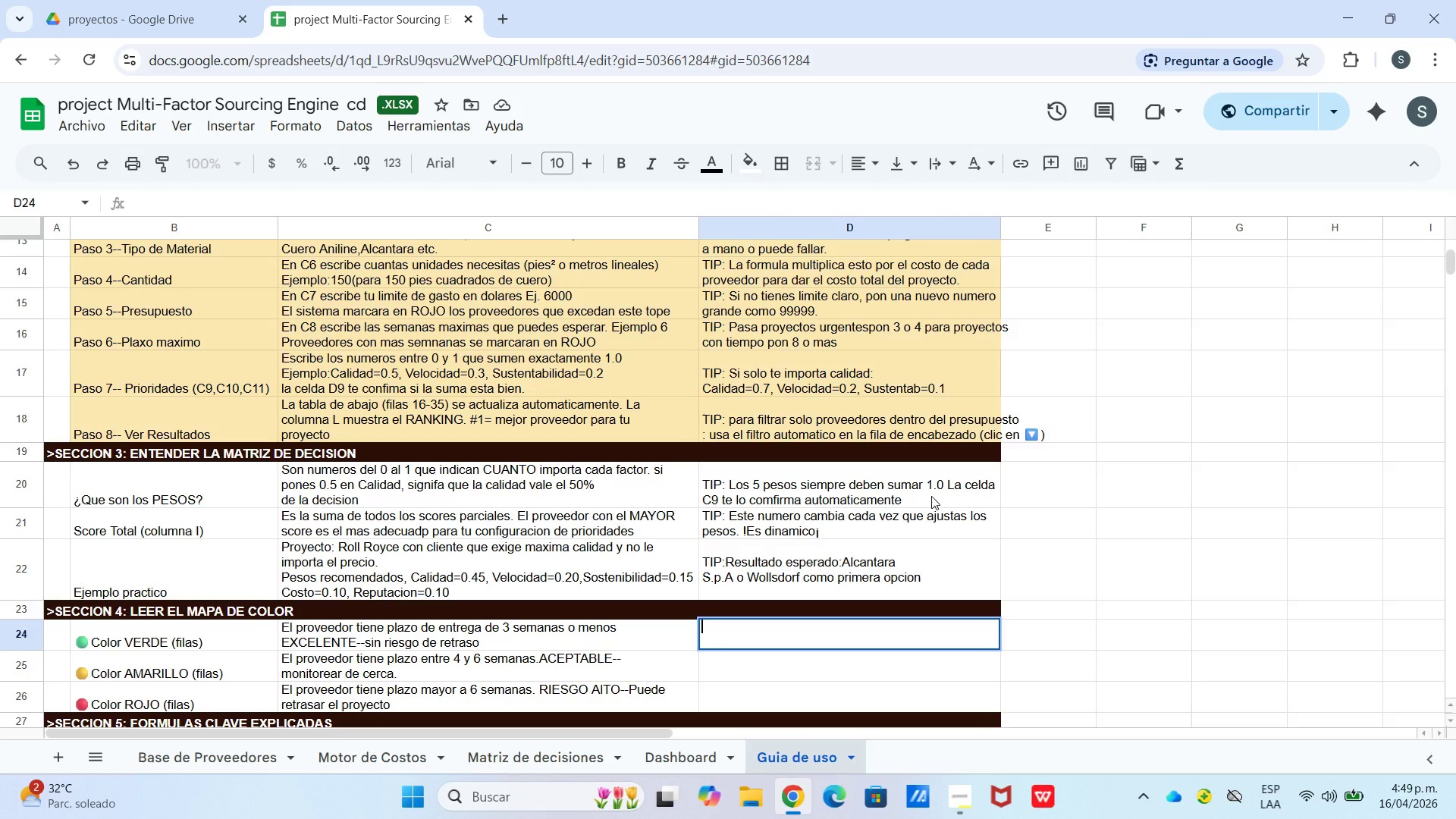 
wait(5.08)
 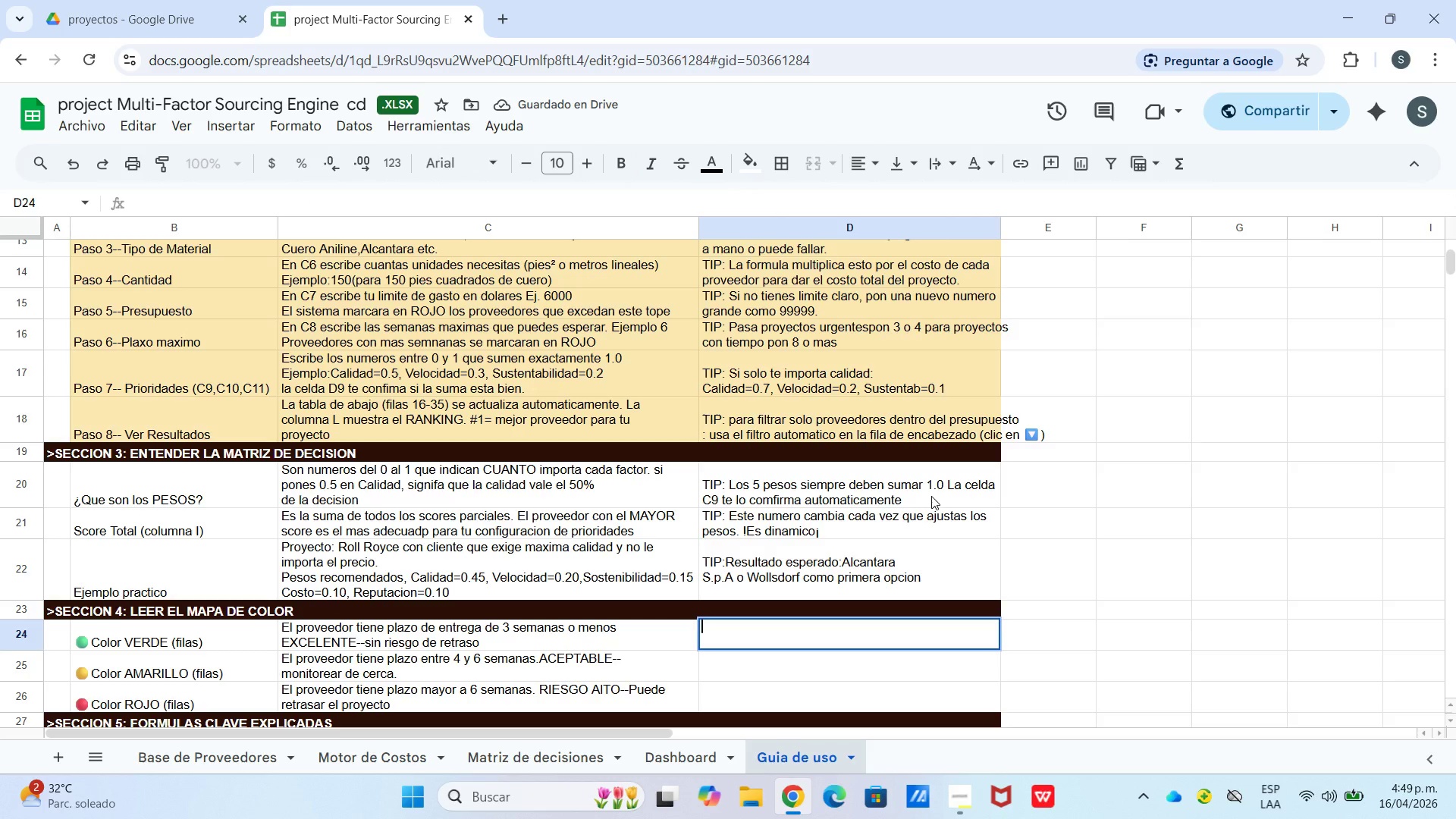 
type(TIP> Proveedores como Horween *EE.UU( )
 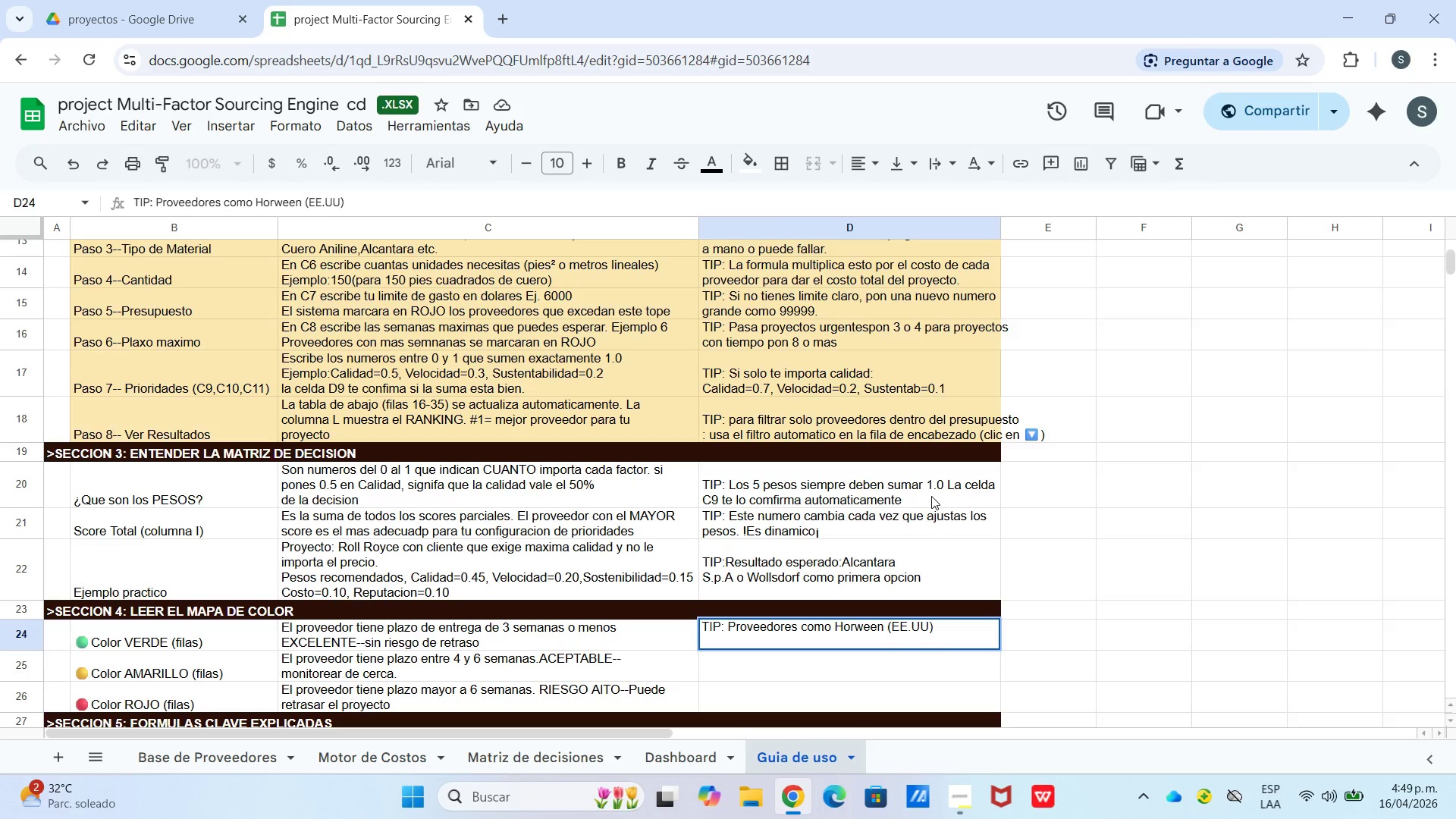 
hold_key(key=O, duration=0.33)
 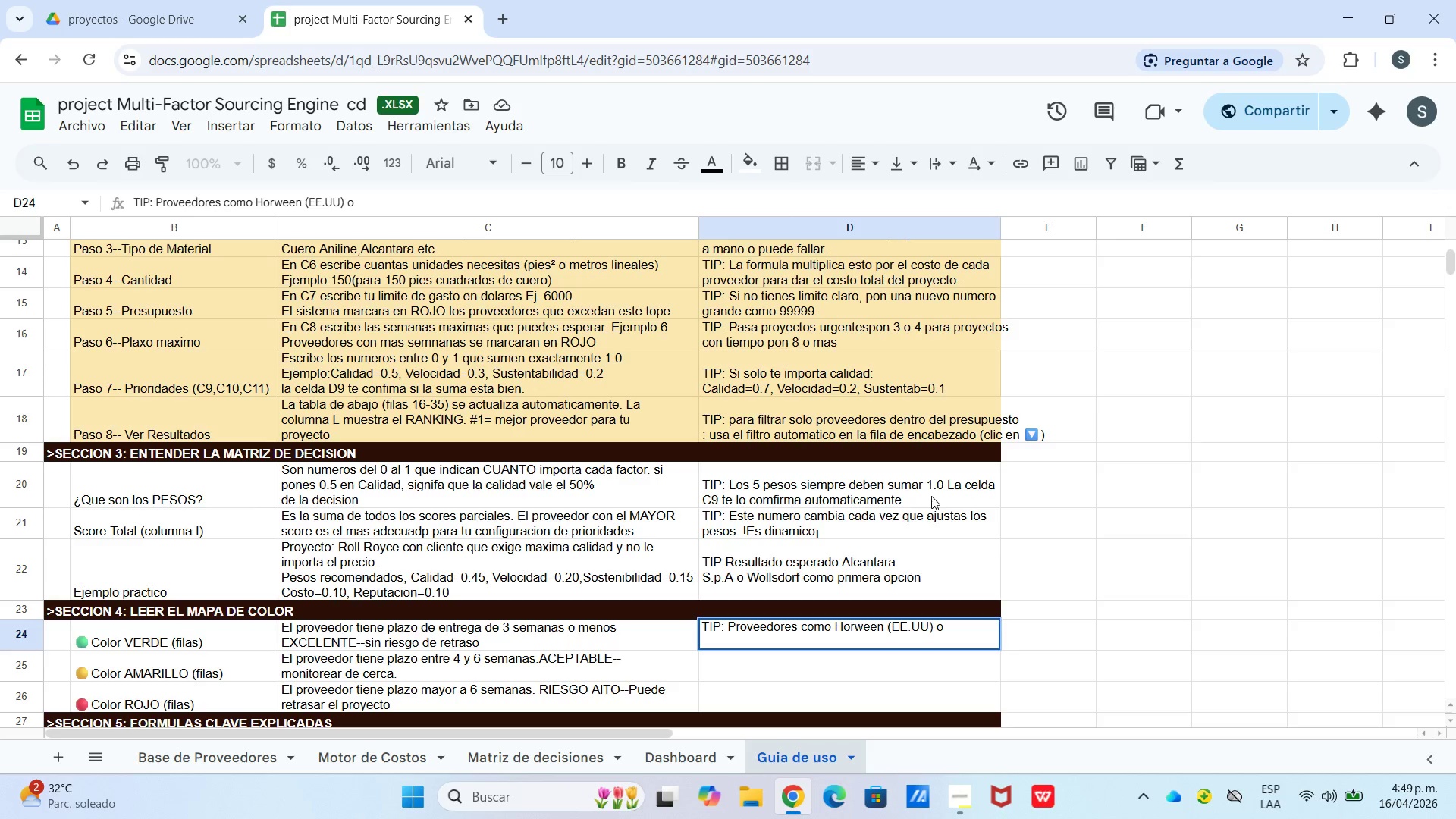 
key(Control+Enter)
 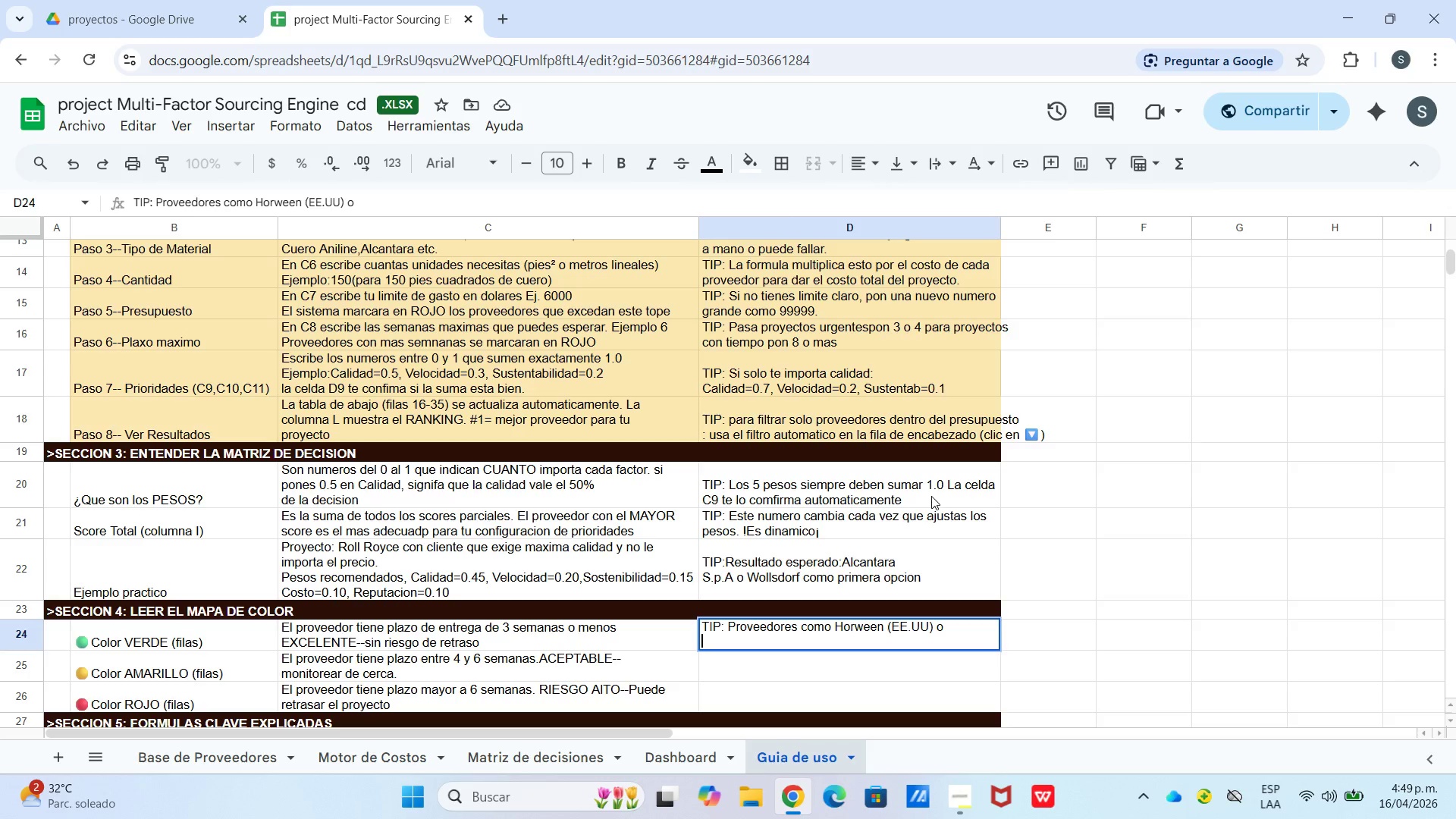 
type(Moore ^ Giles suelen estar en verde)
 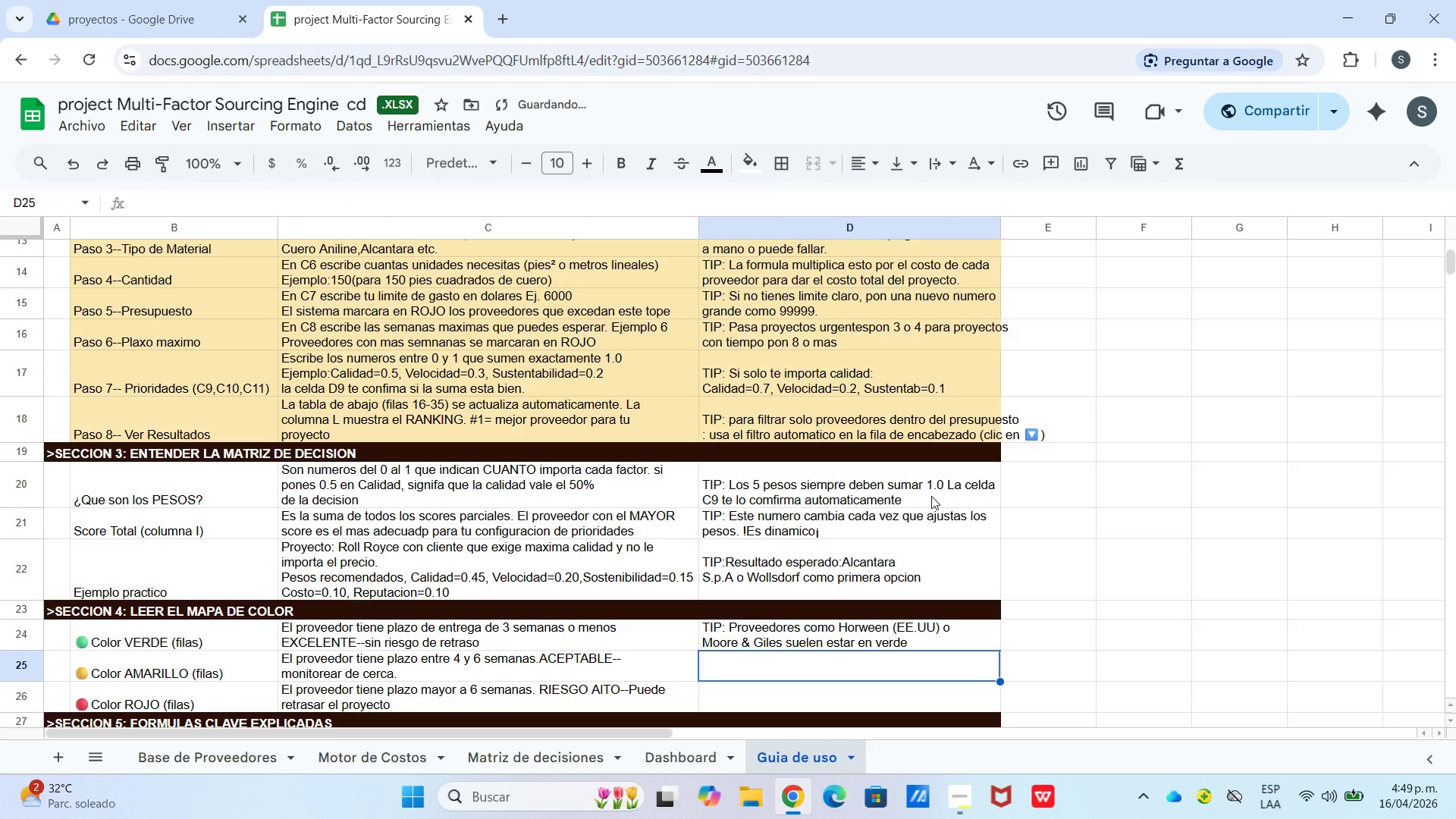 
 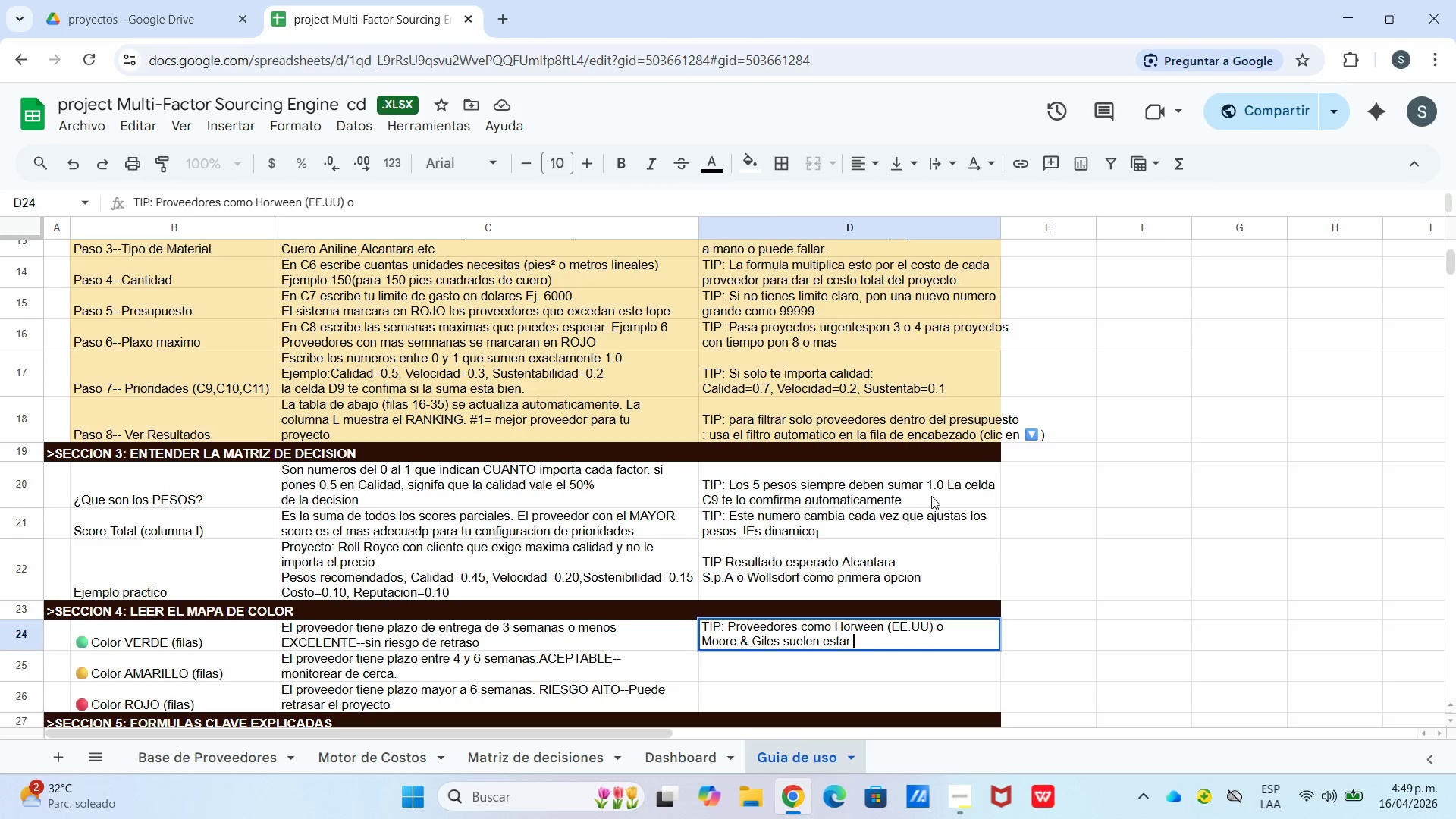 
key(Enter)
 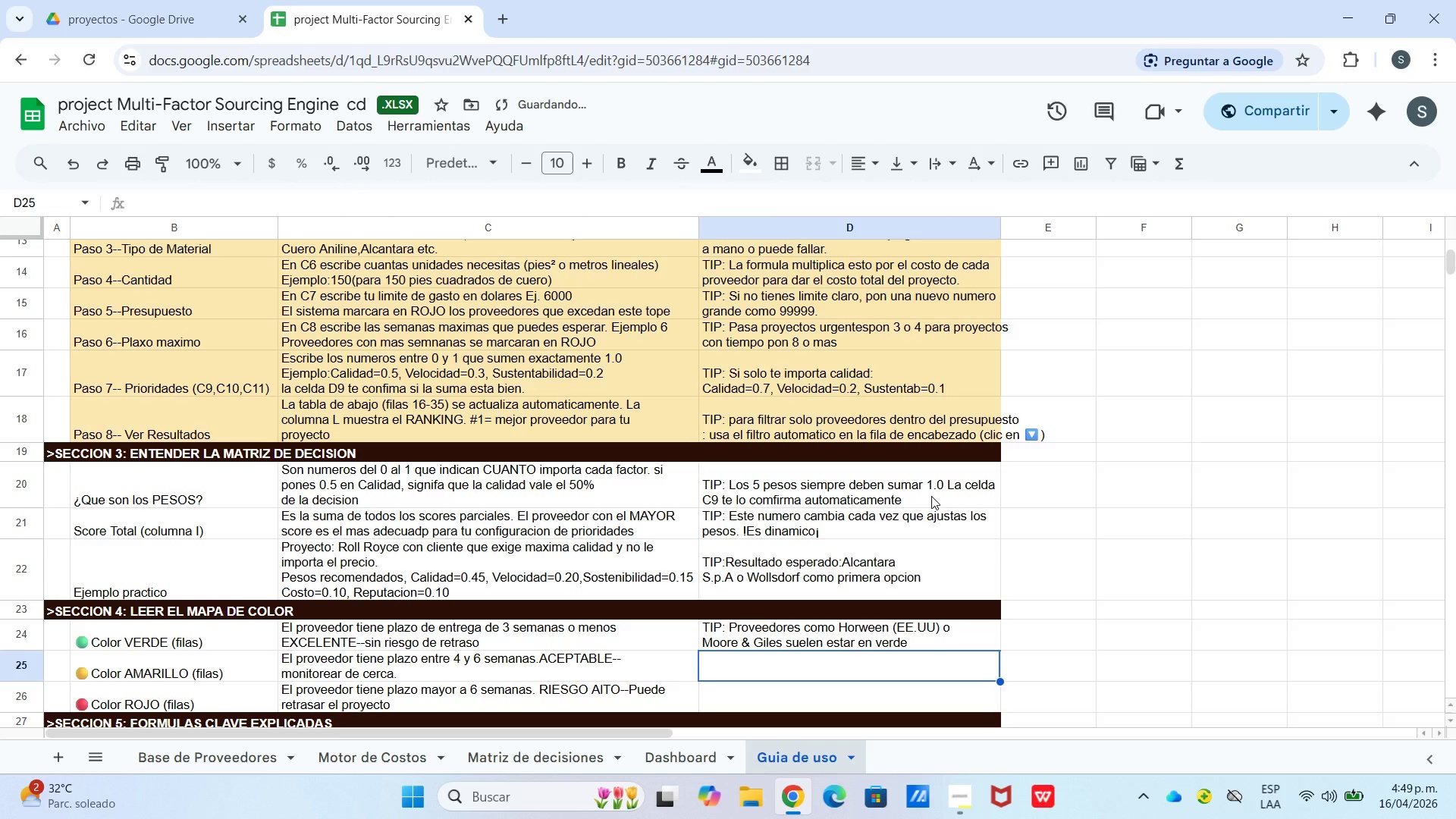 
type(TIP> Pide cotizacion estock)
key(Backspace)
key(Backspace)
key(Backspace)
key(Backspace)
key(Backspace)
type( stock existente para reducir)
 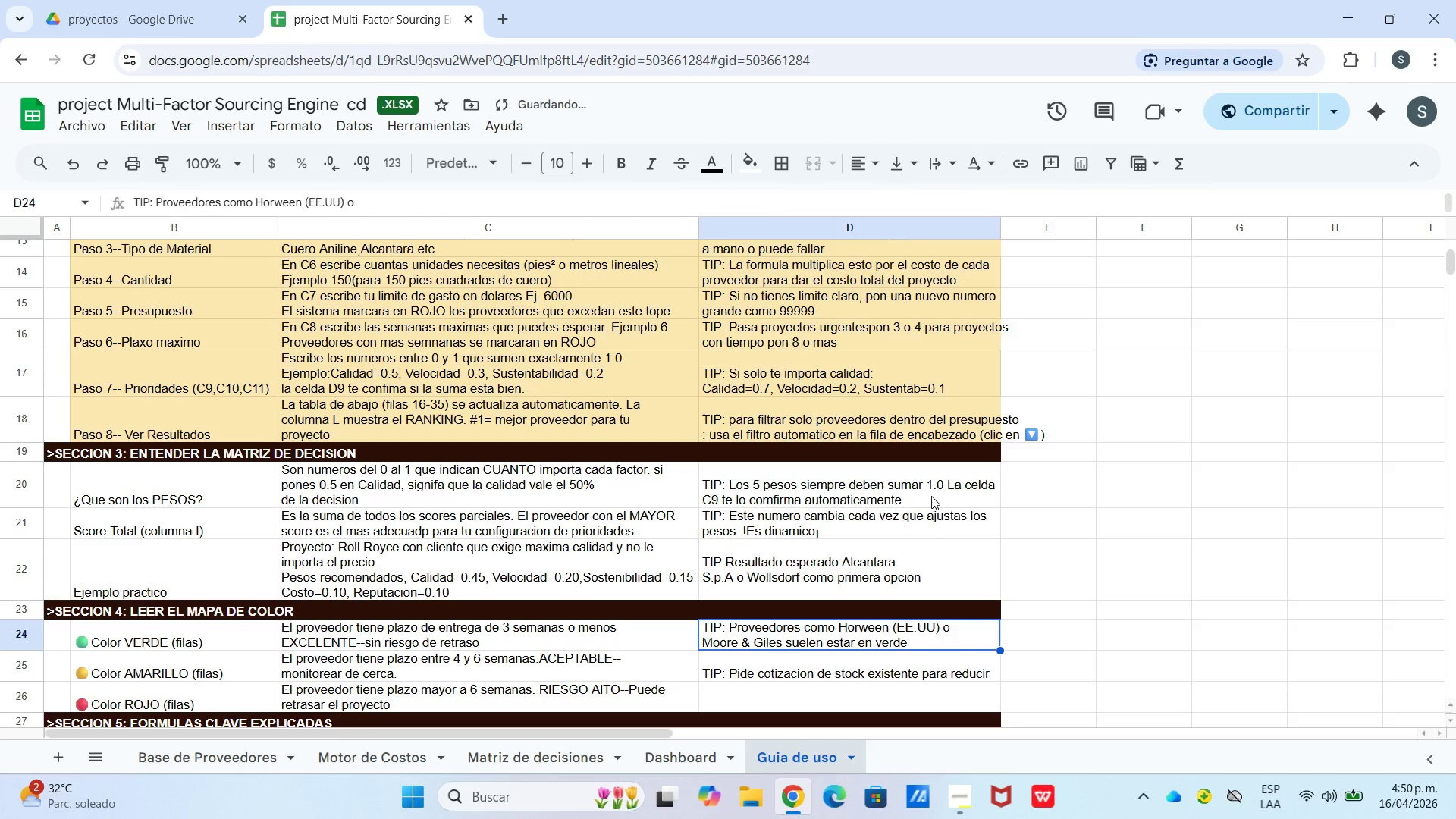 
key(Shift+Enter)
 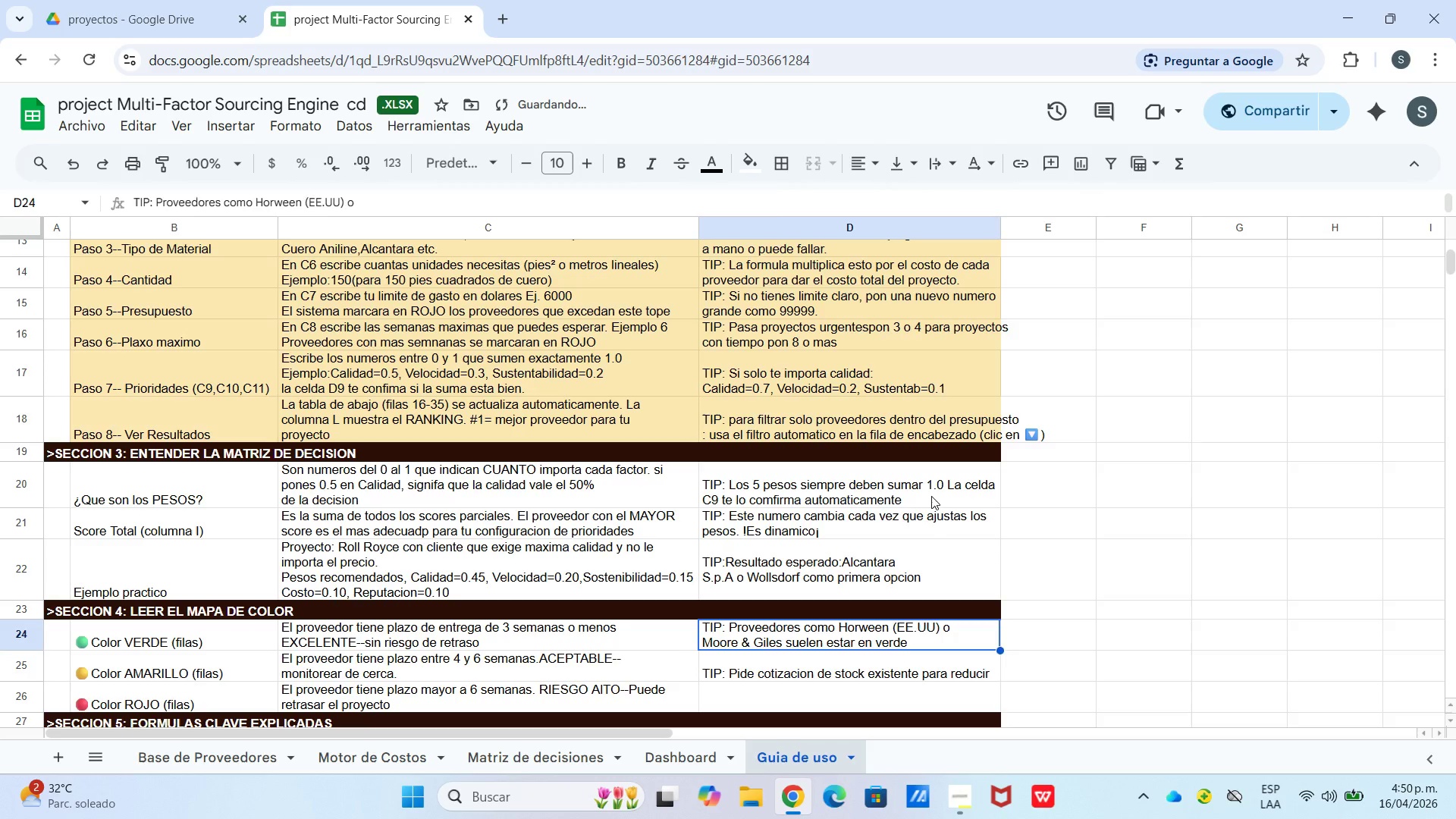 
type(el)
 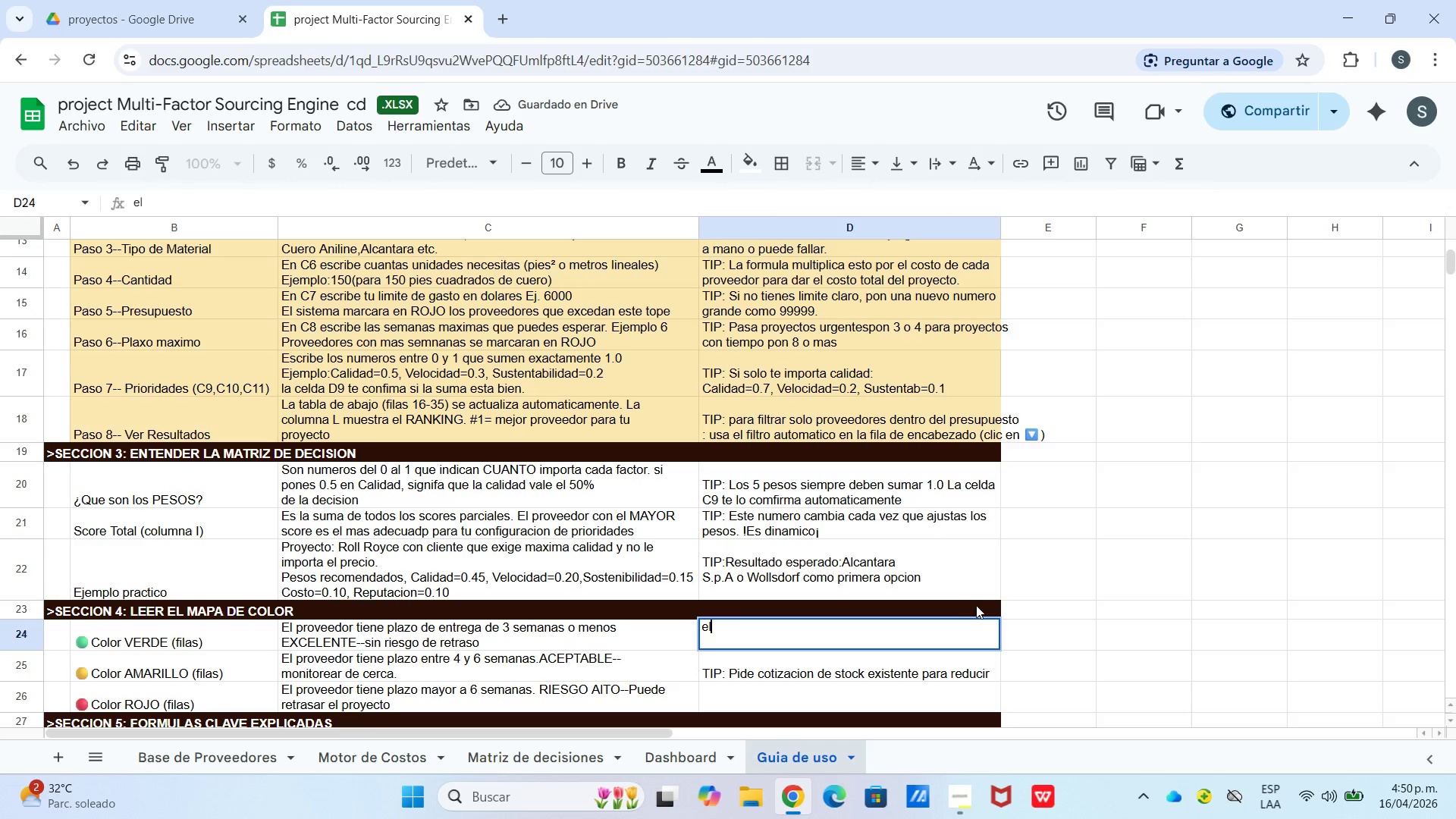 
left_click([949, 580])
 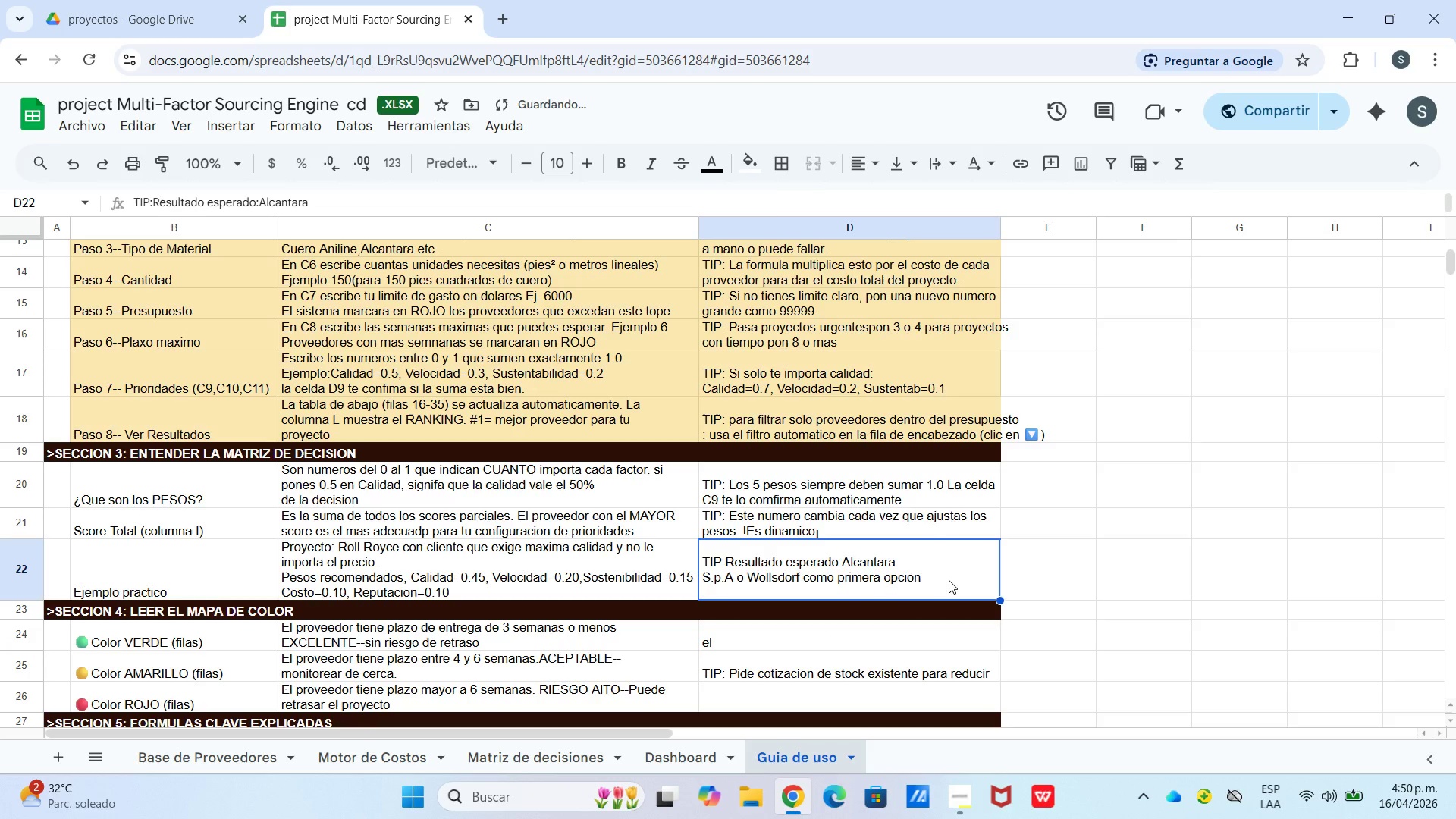 
left_click([949, 580])
 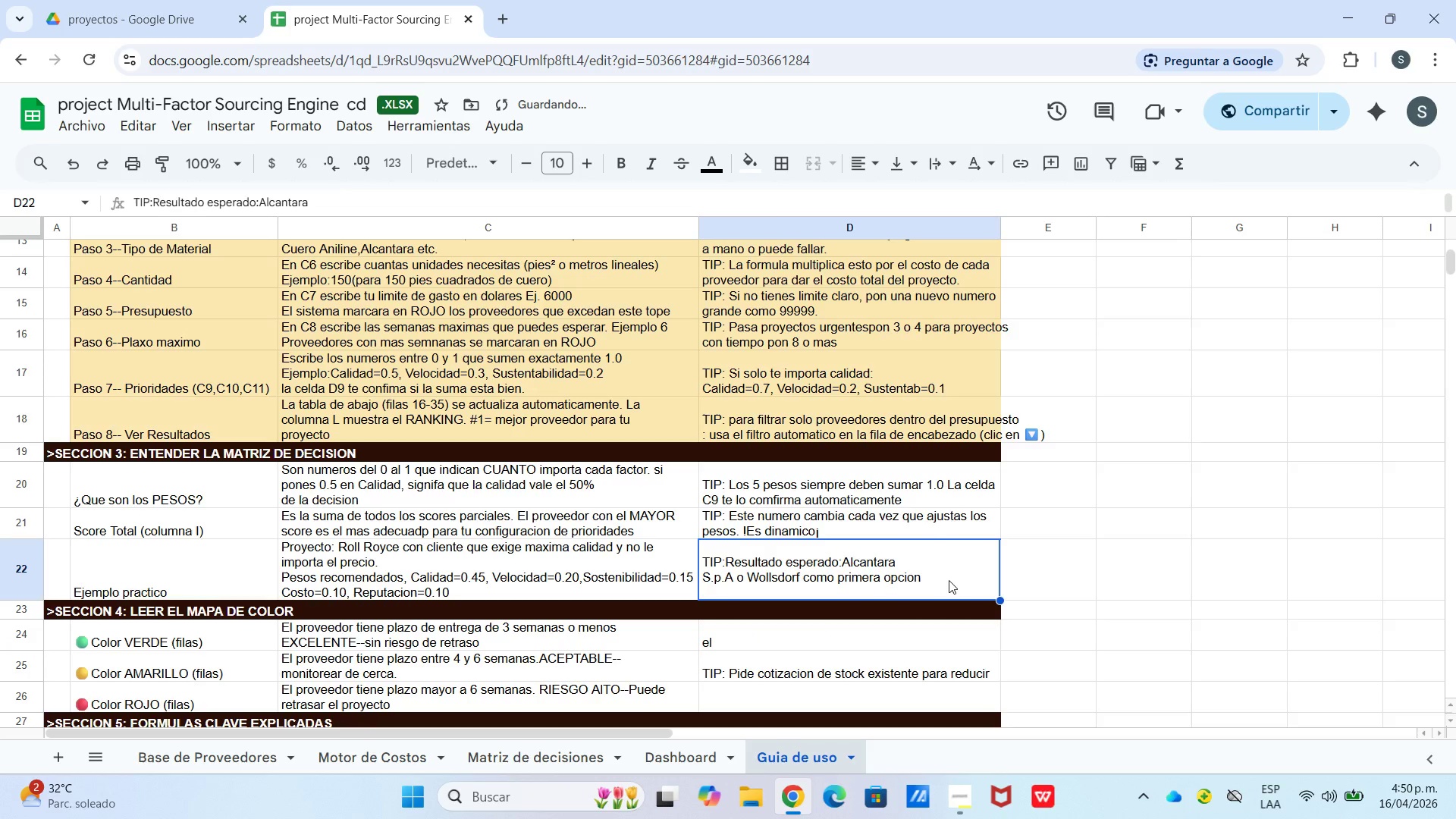 
double_click([949, 580])
 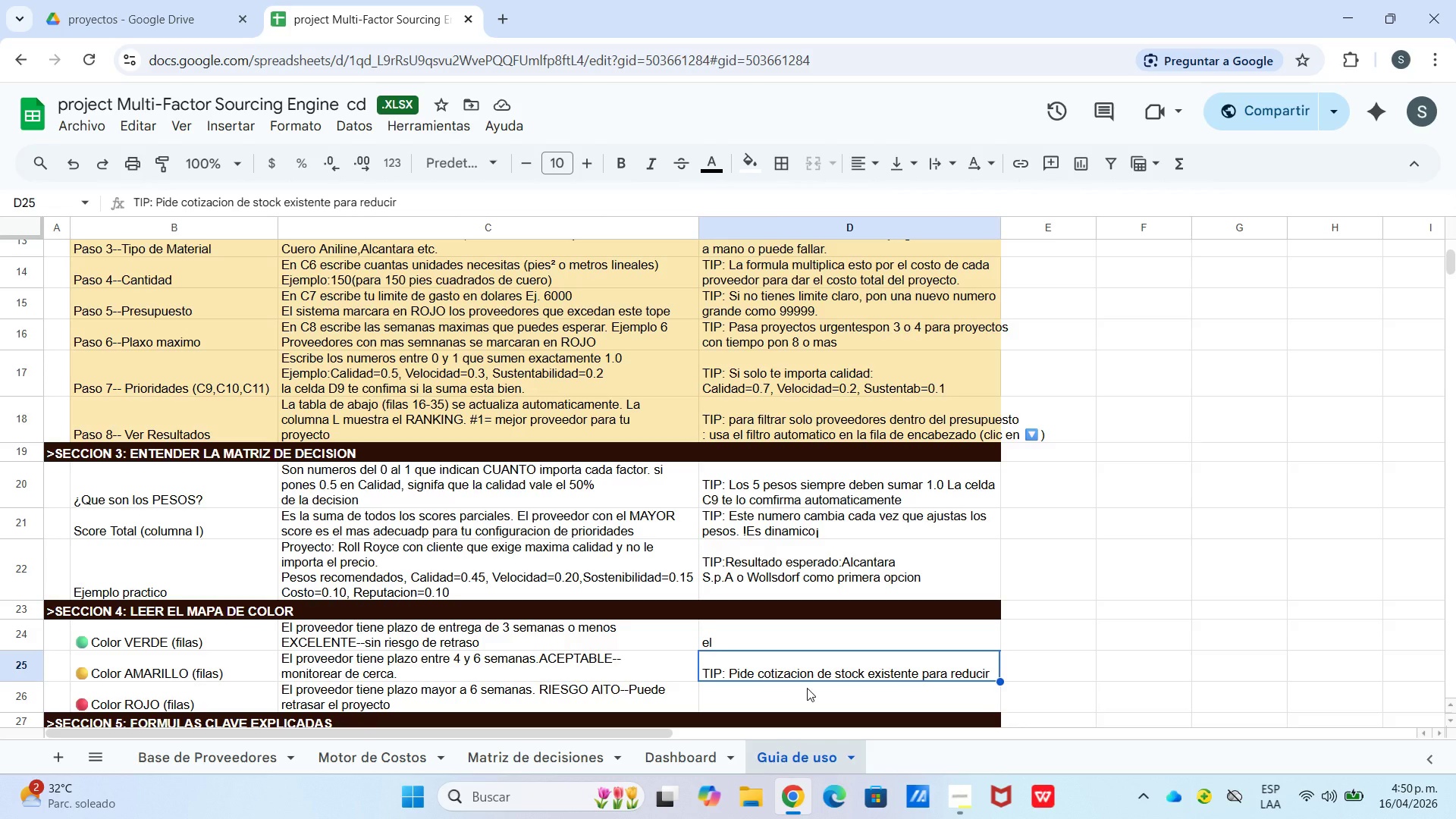 
wait(7.91)
 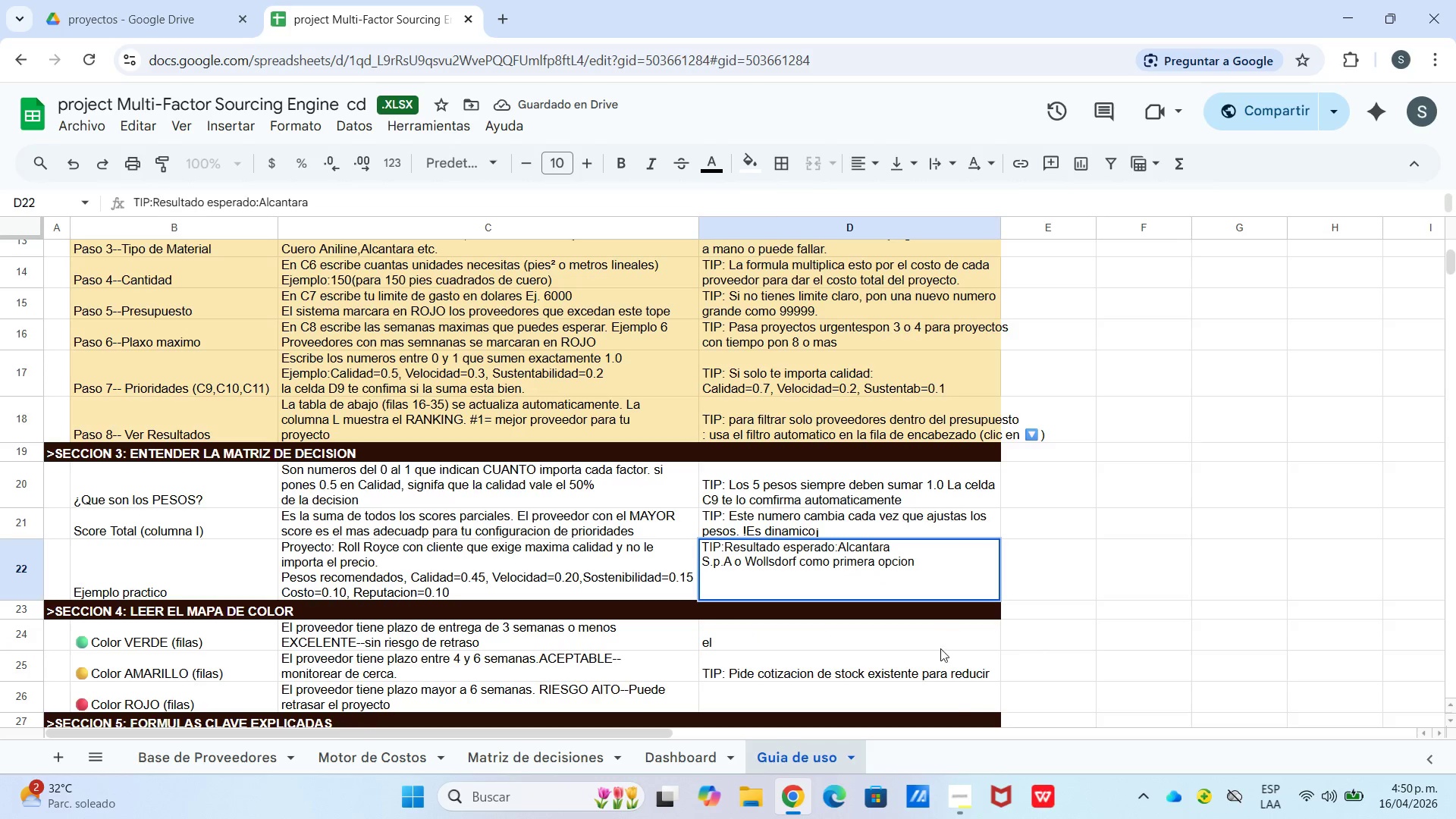 
double_click([836, 661])
 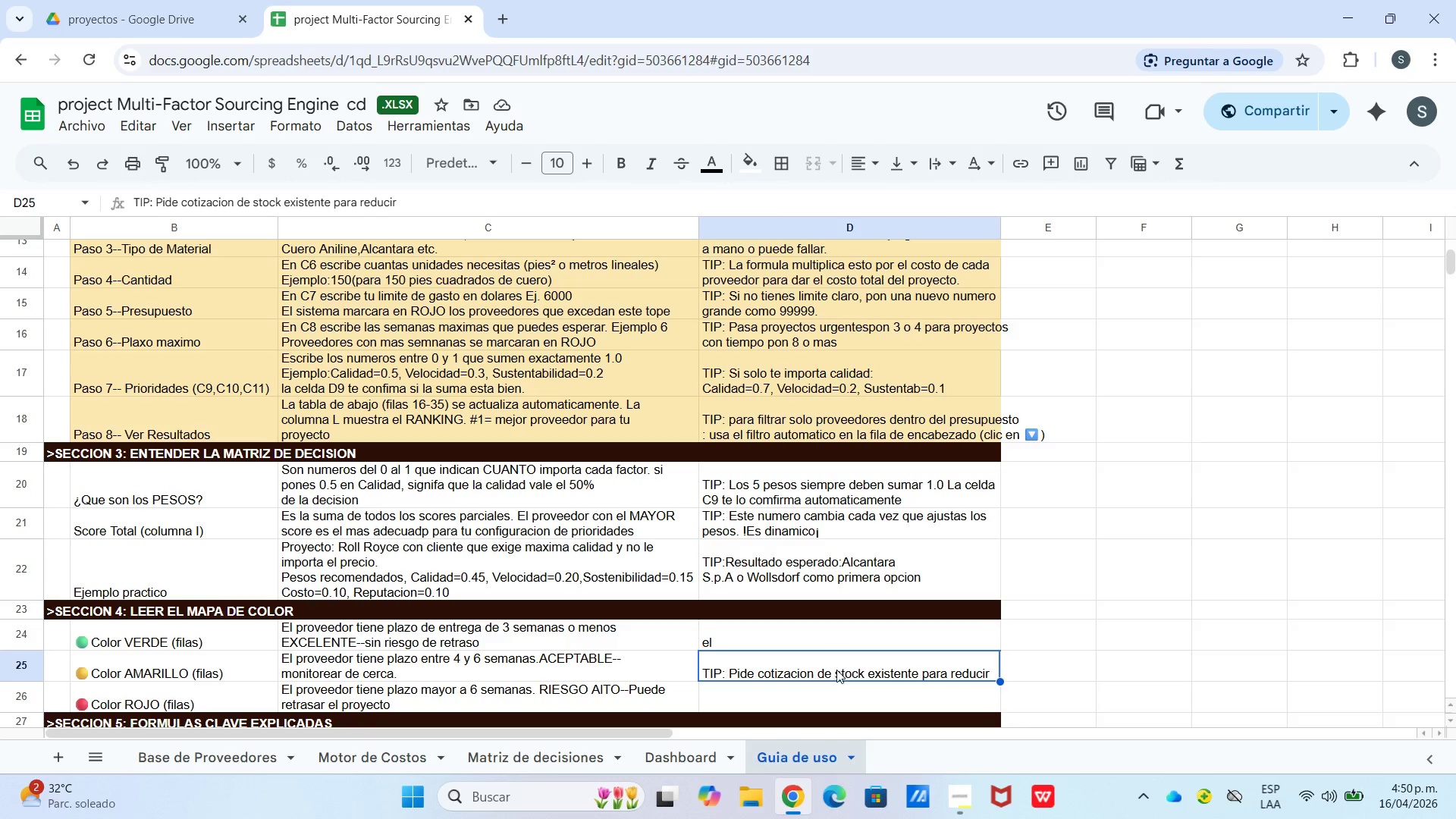 
left_click_drag(start_coordinate=[836, 670], to_coordinate=[837, 644])
 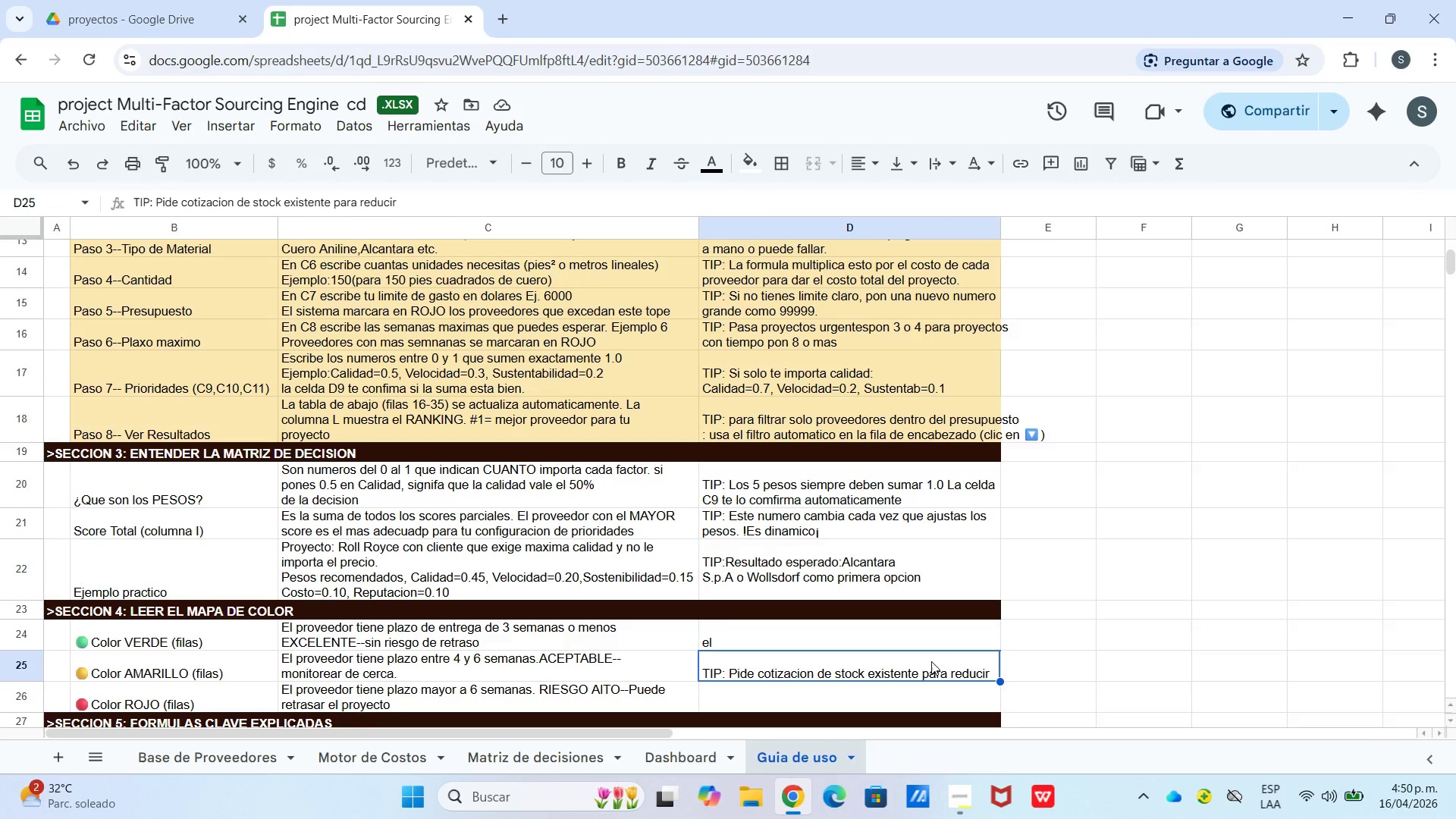 
left_click_drag(start_coordinate=[929, 652], to_coordinate=[923, 641])
 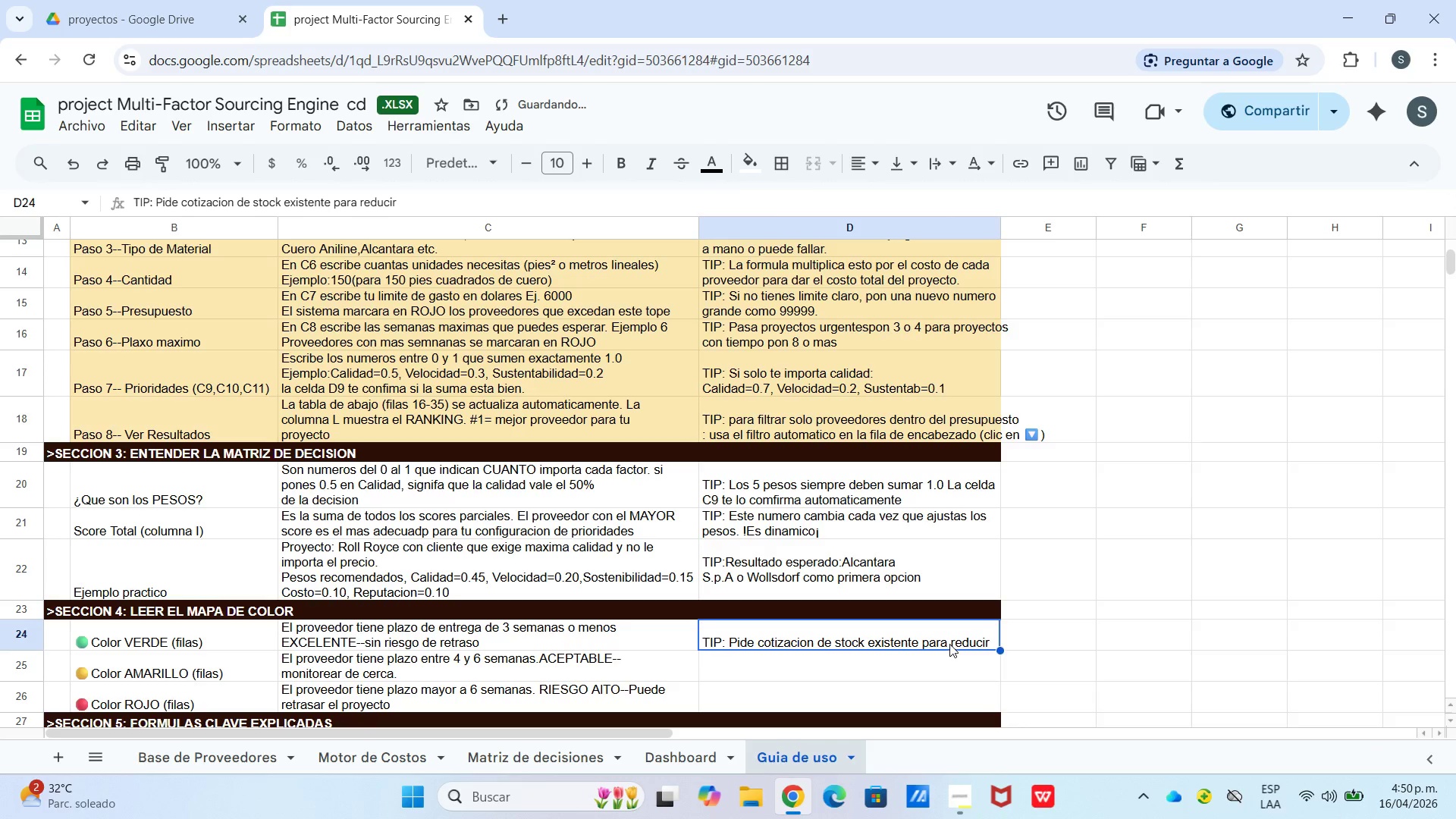 
double_click([950, 643])
 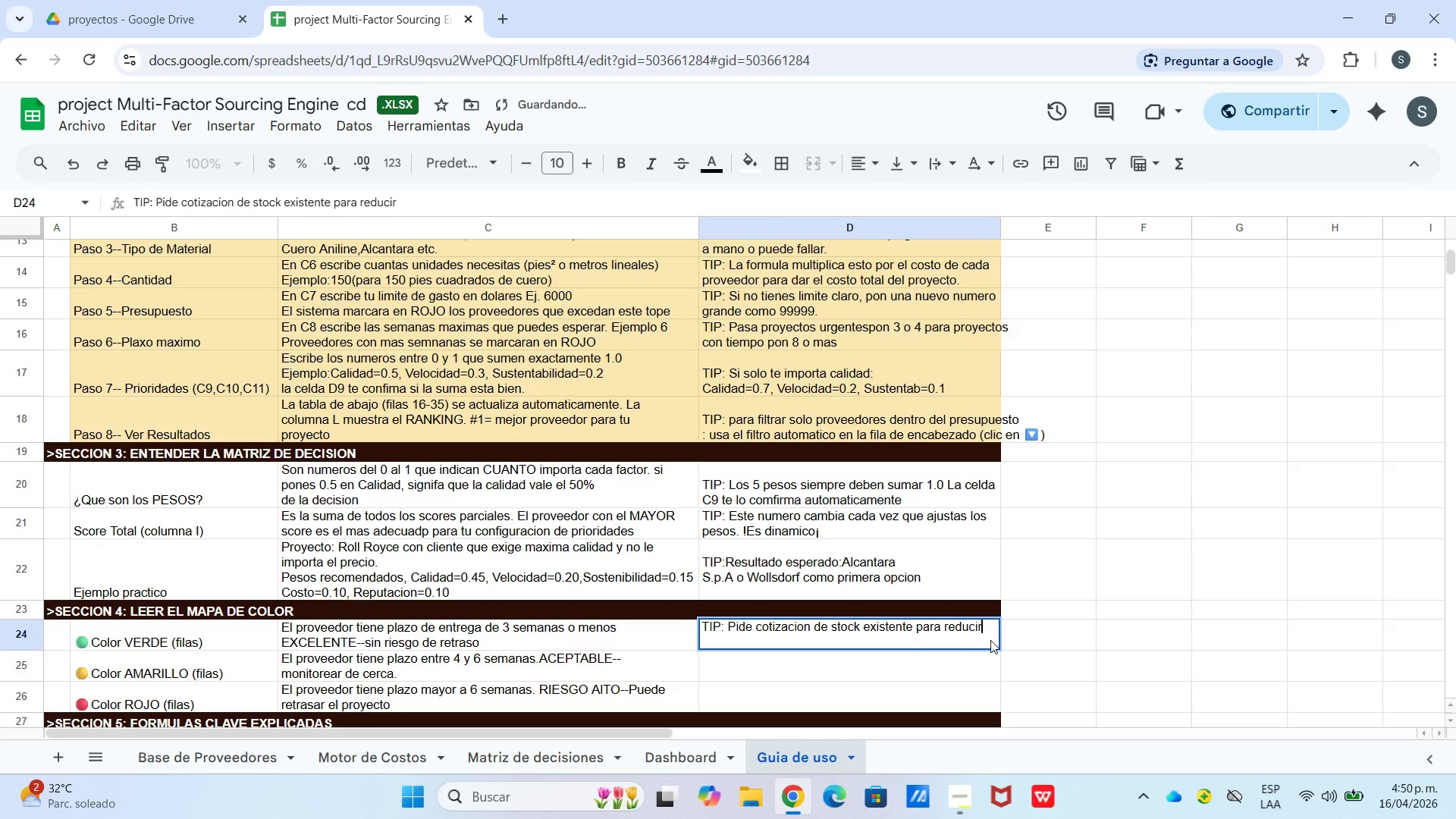 
key(Control+ControlLeft)
 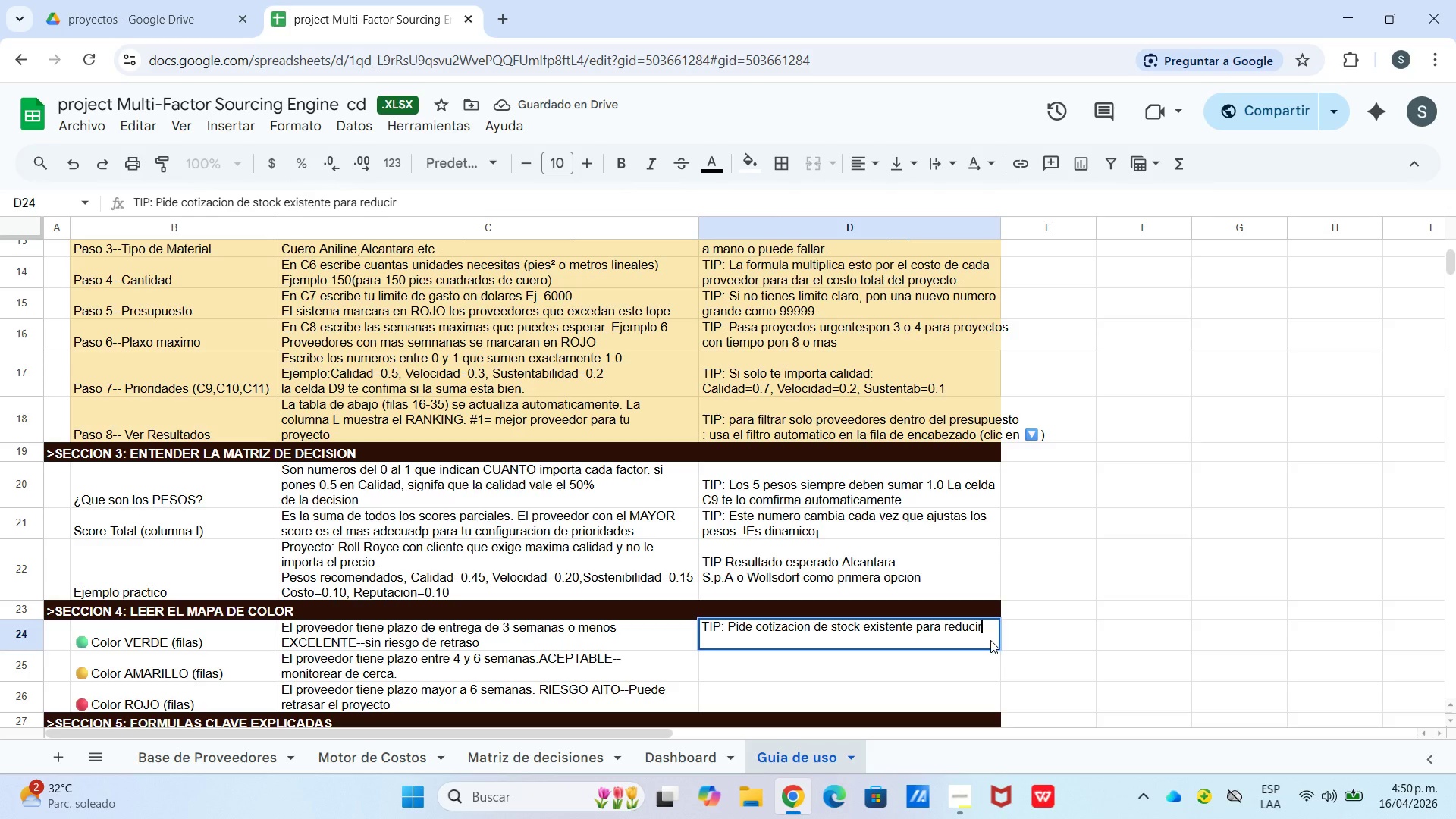 
key(Control+Enter)
 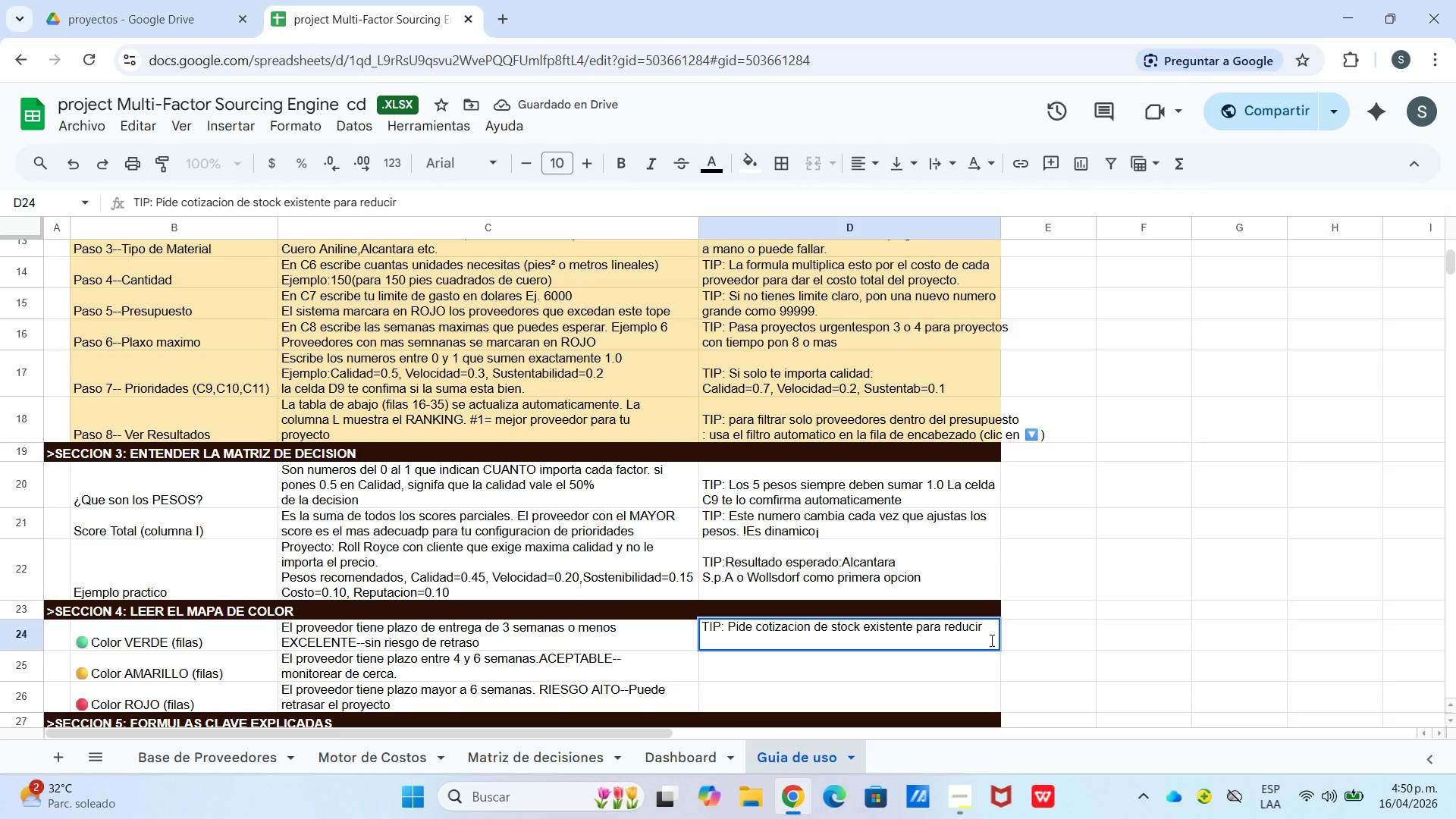 
type(el paso)
 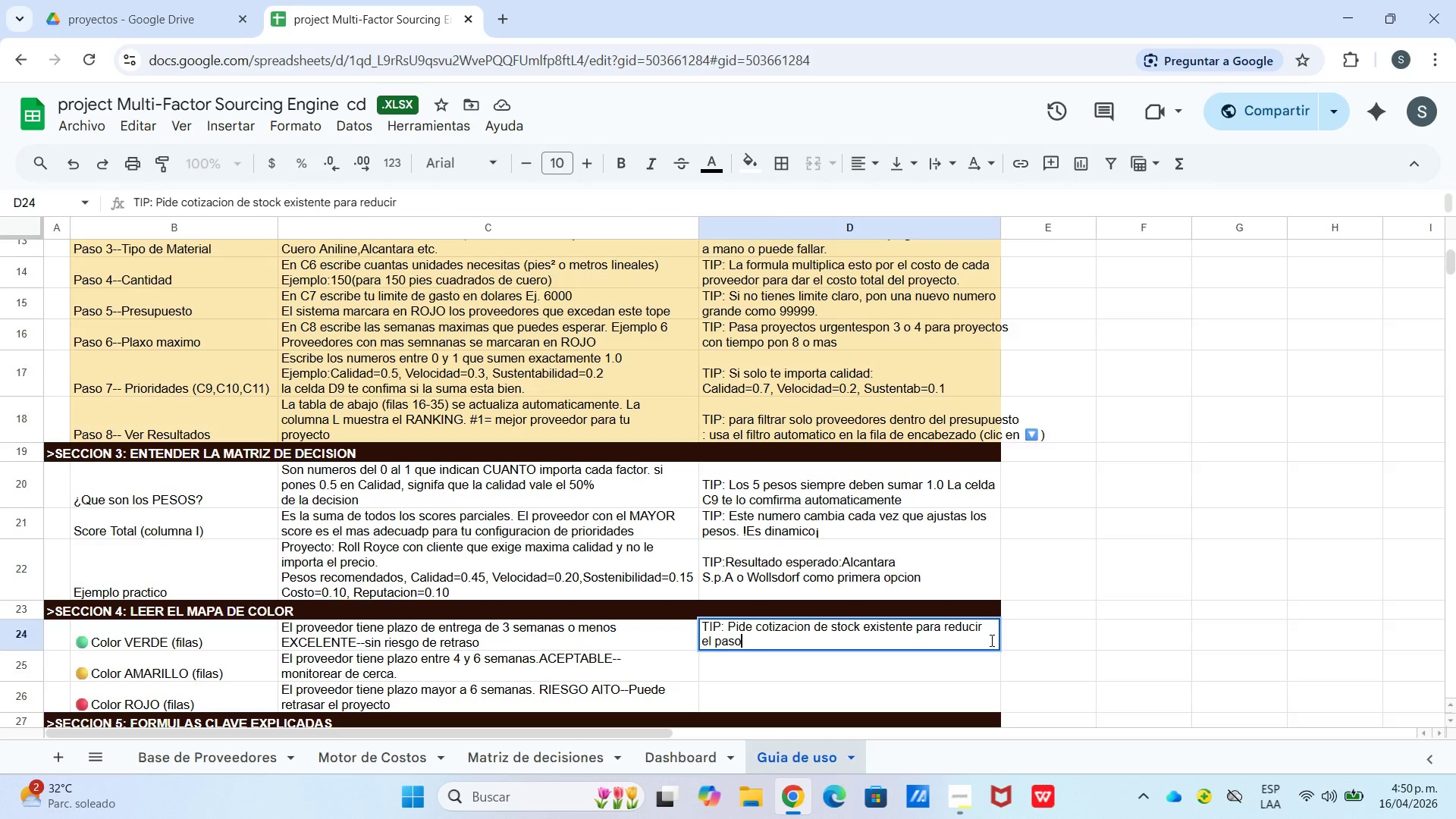 
key(Backspace)
key(Backspace)
key(Backspace)
type(lazo)
 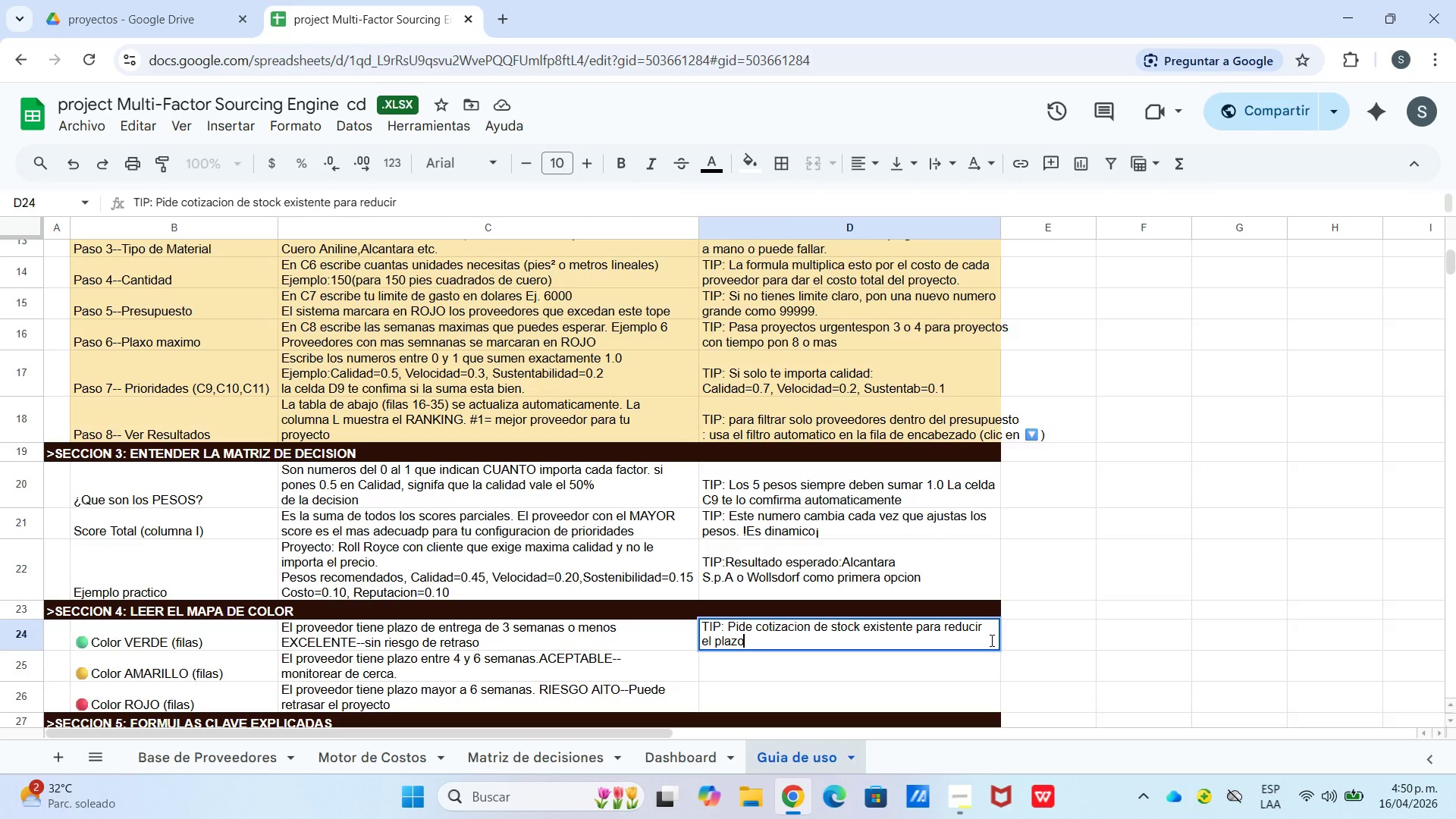 
wait(9.59)
 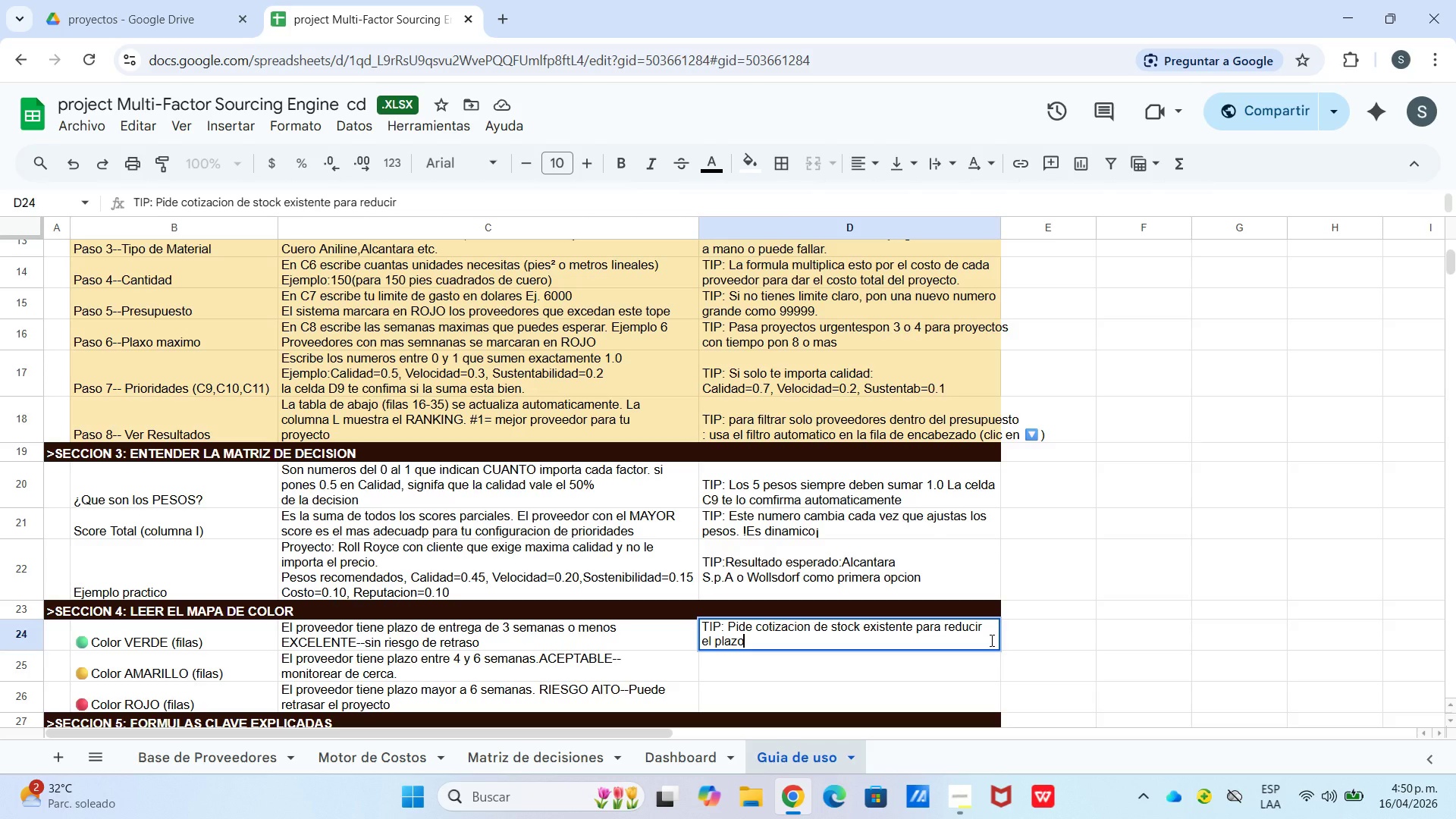 
left_click([68, 157])
 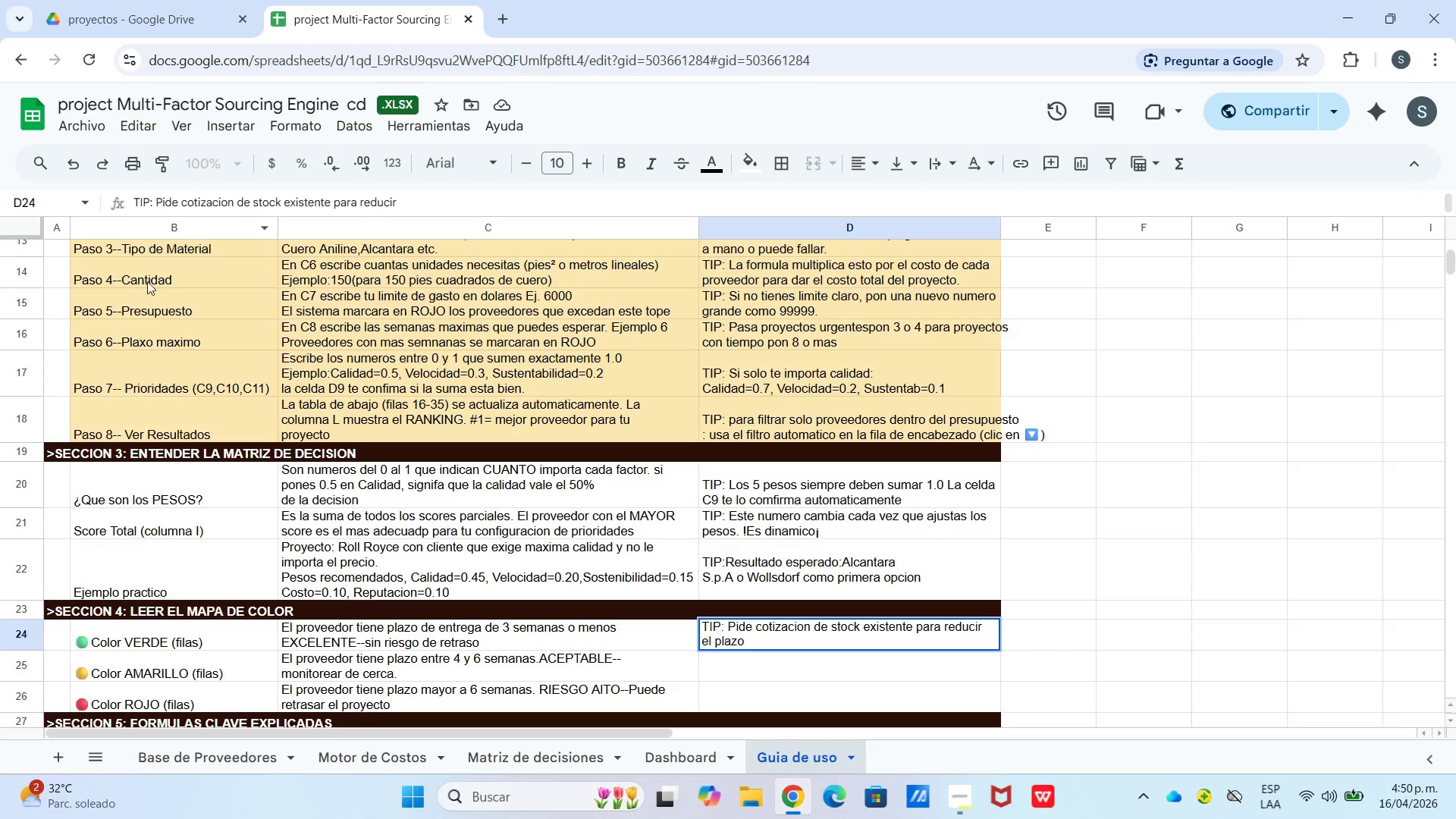 
left_click([309, 576])
 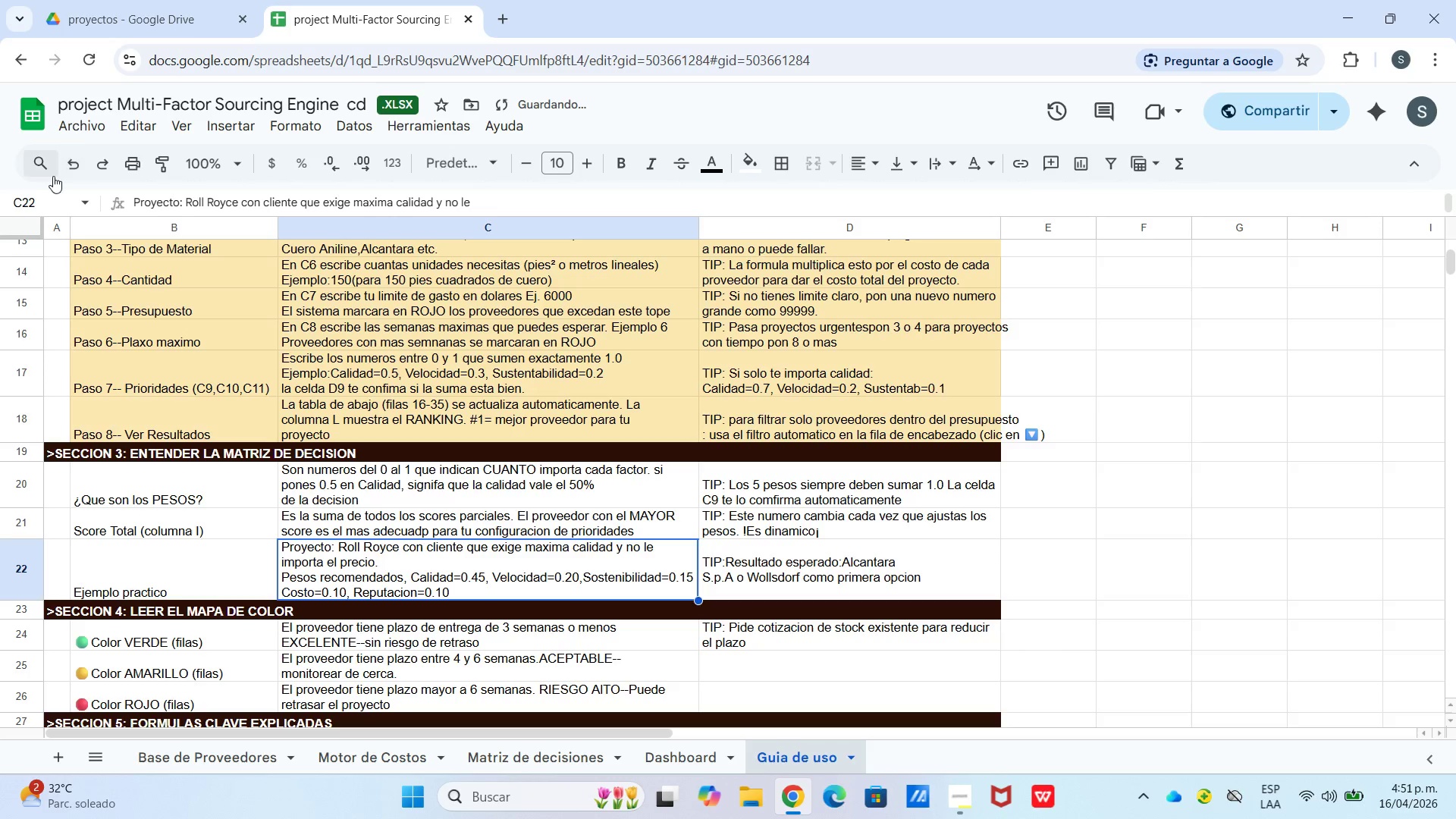 
left_click([67, 169])
 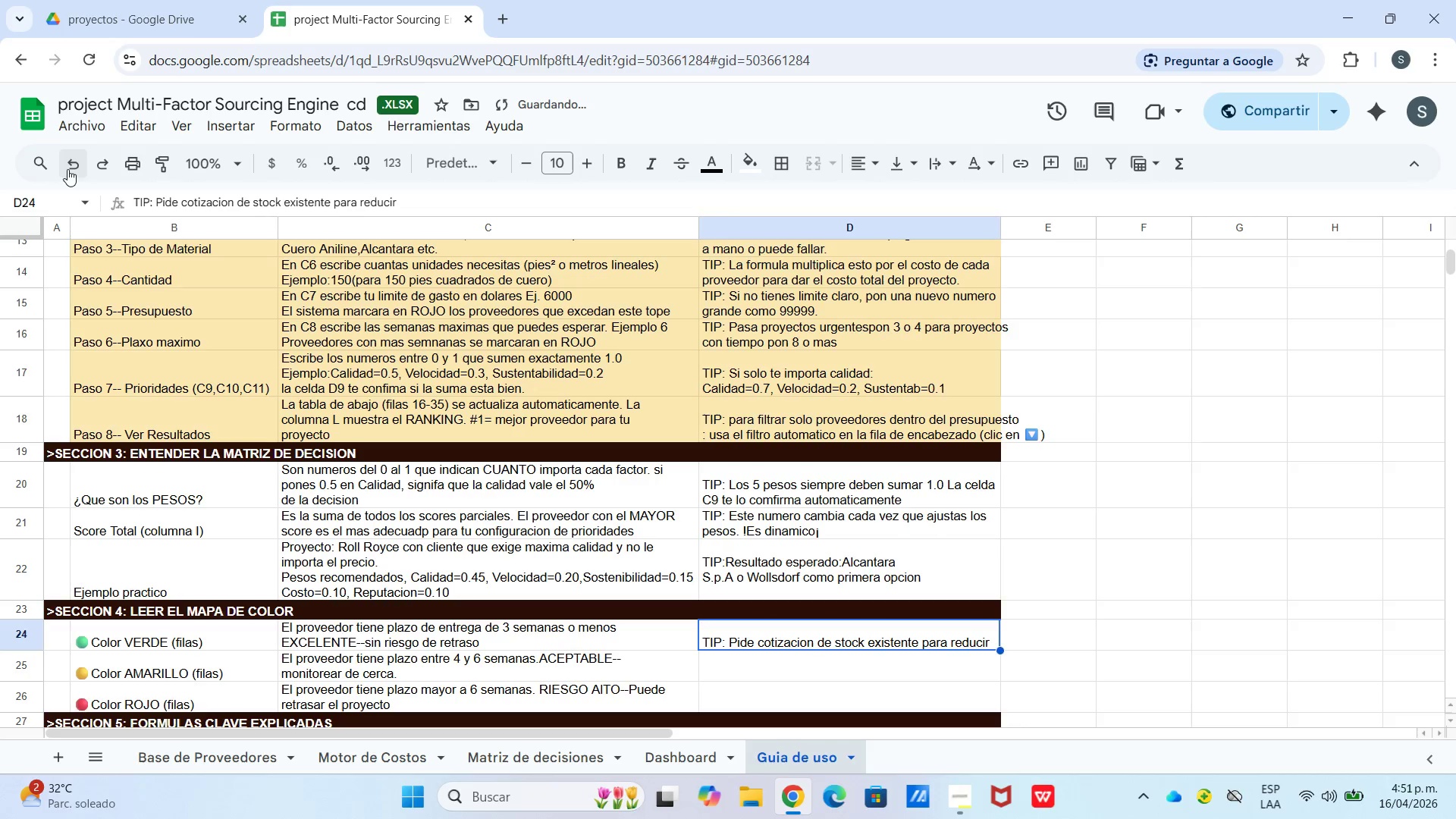 
left_click([67, 169])
 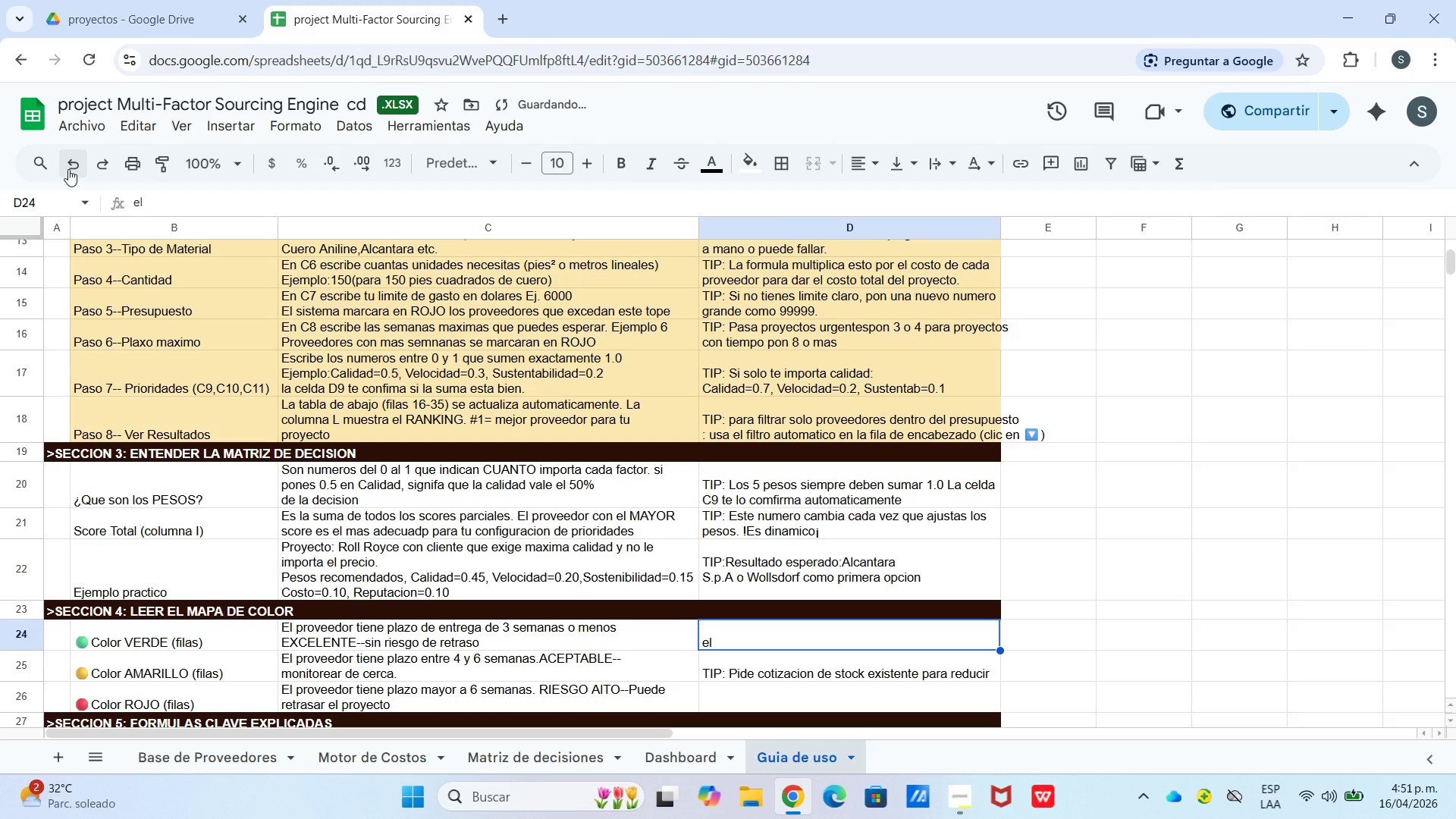 
left_click([68, 169])
 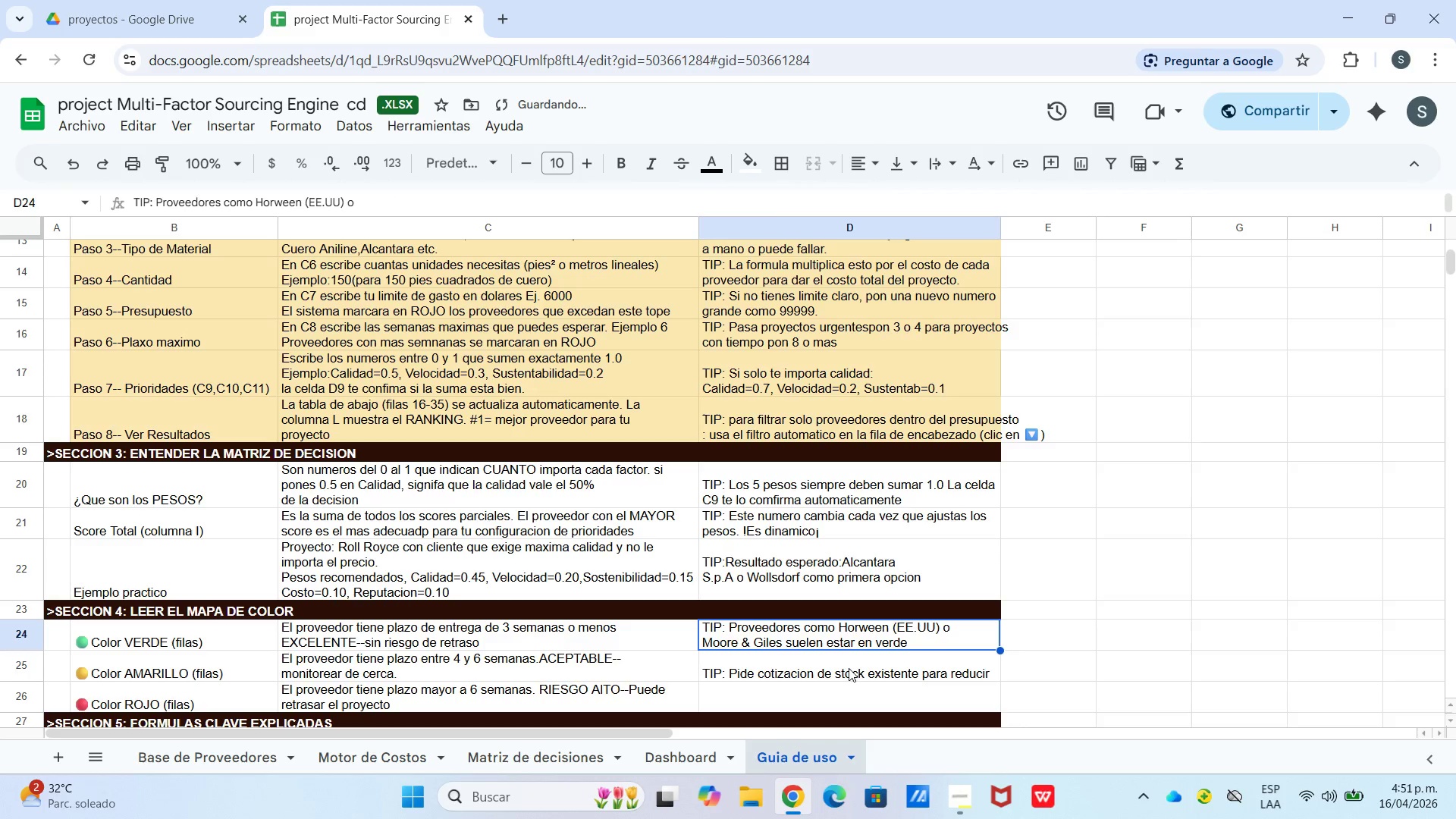 
double_click([853, 676])
 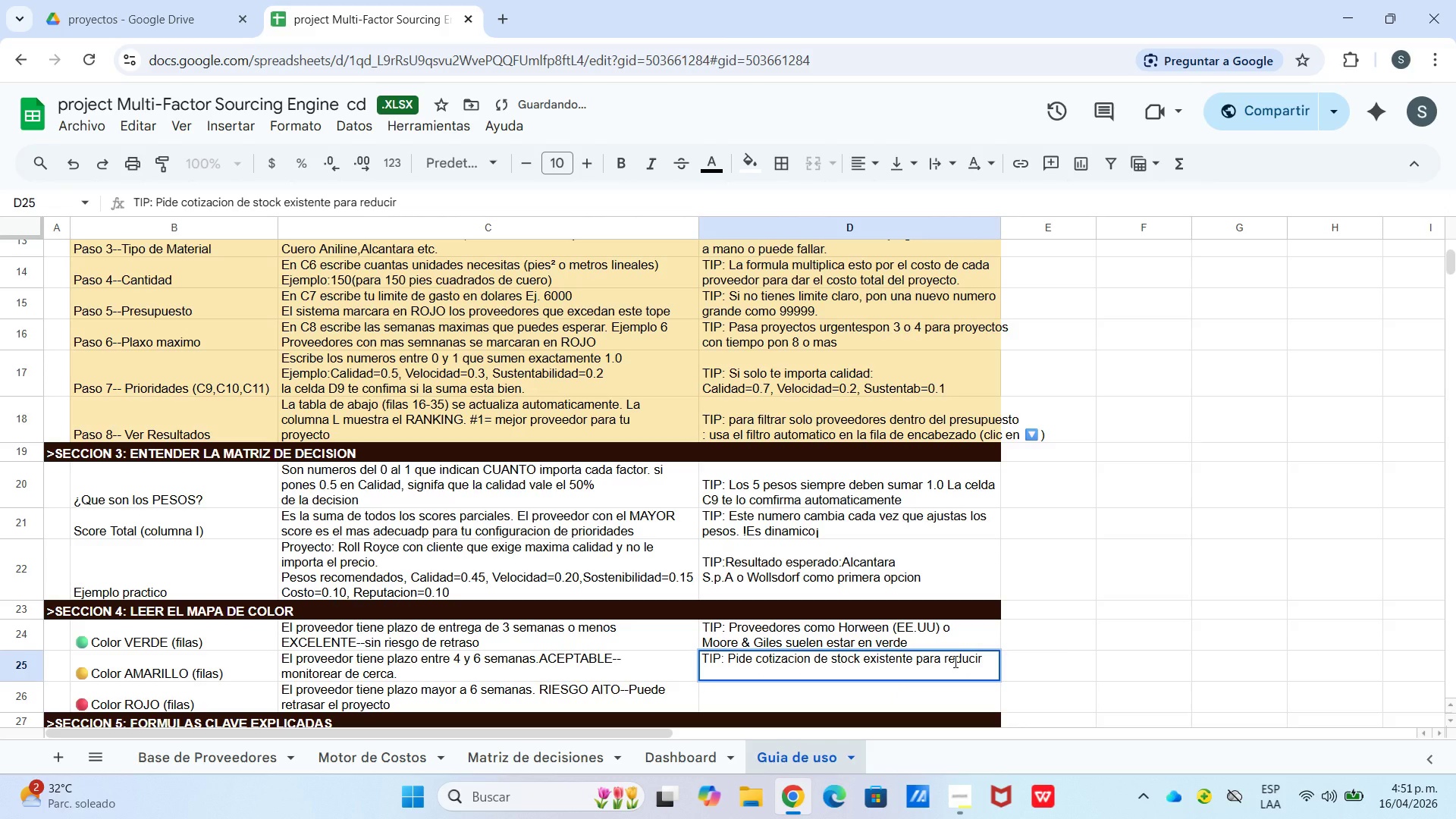 
type( el )
key(Backspace)
key(Backspace)
key(Backspace)
type(l)
key(Backspace)
 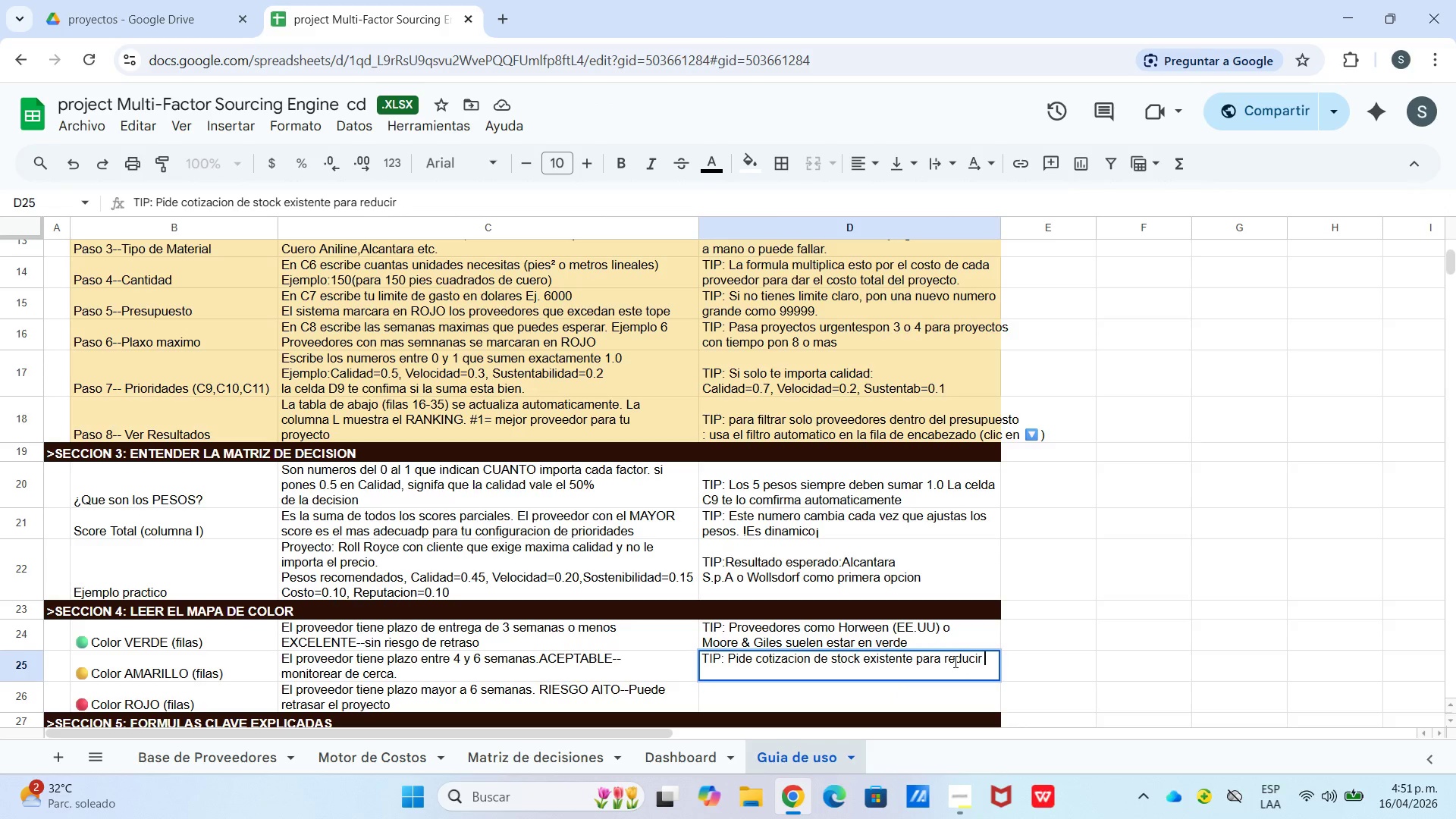 
key(Control+Enter)
 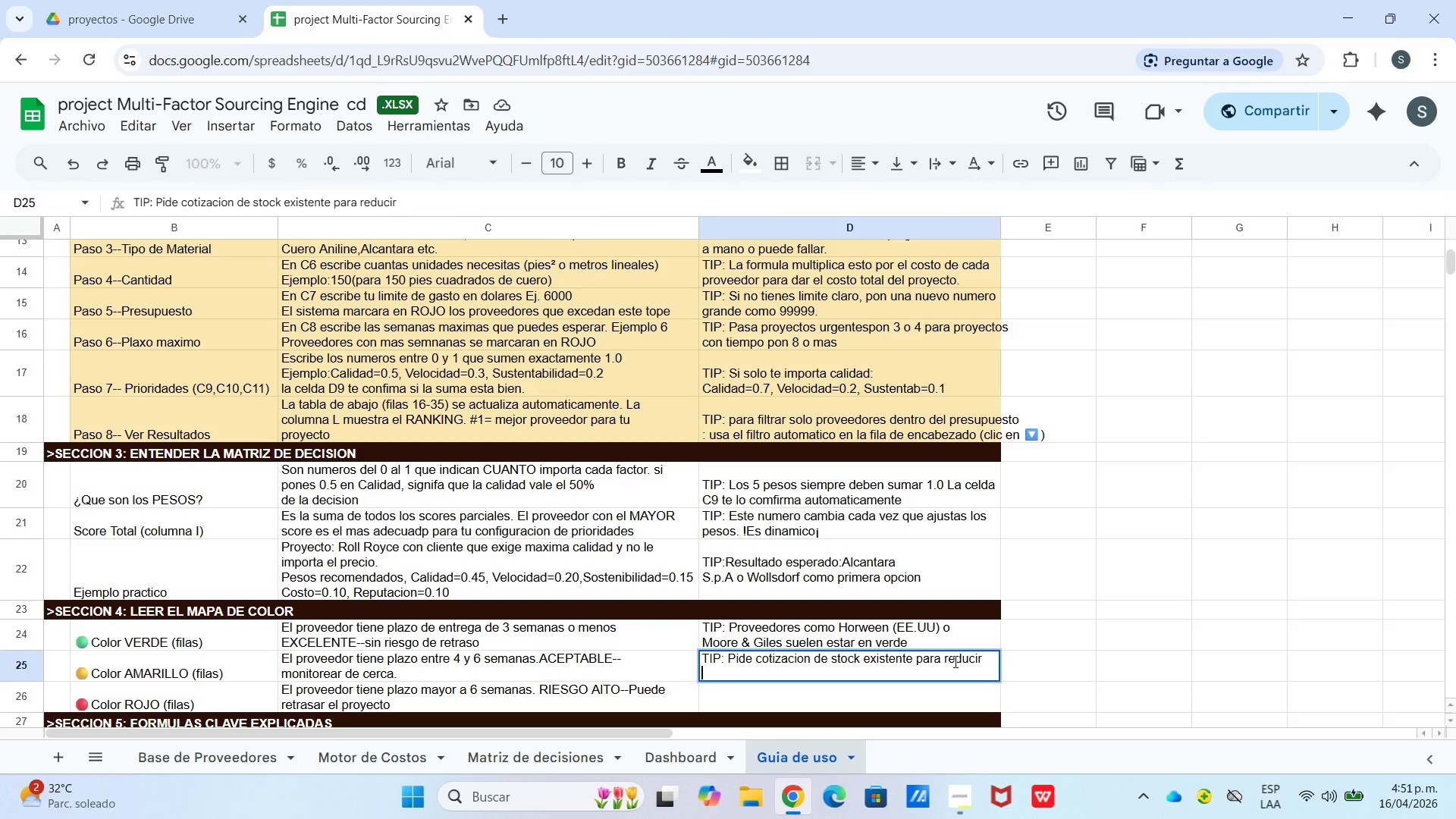 
type(el plazo.)
 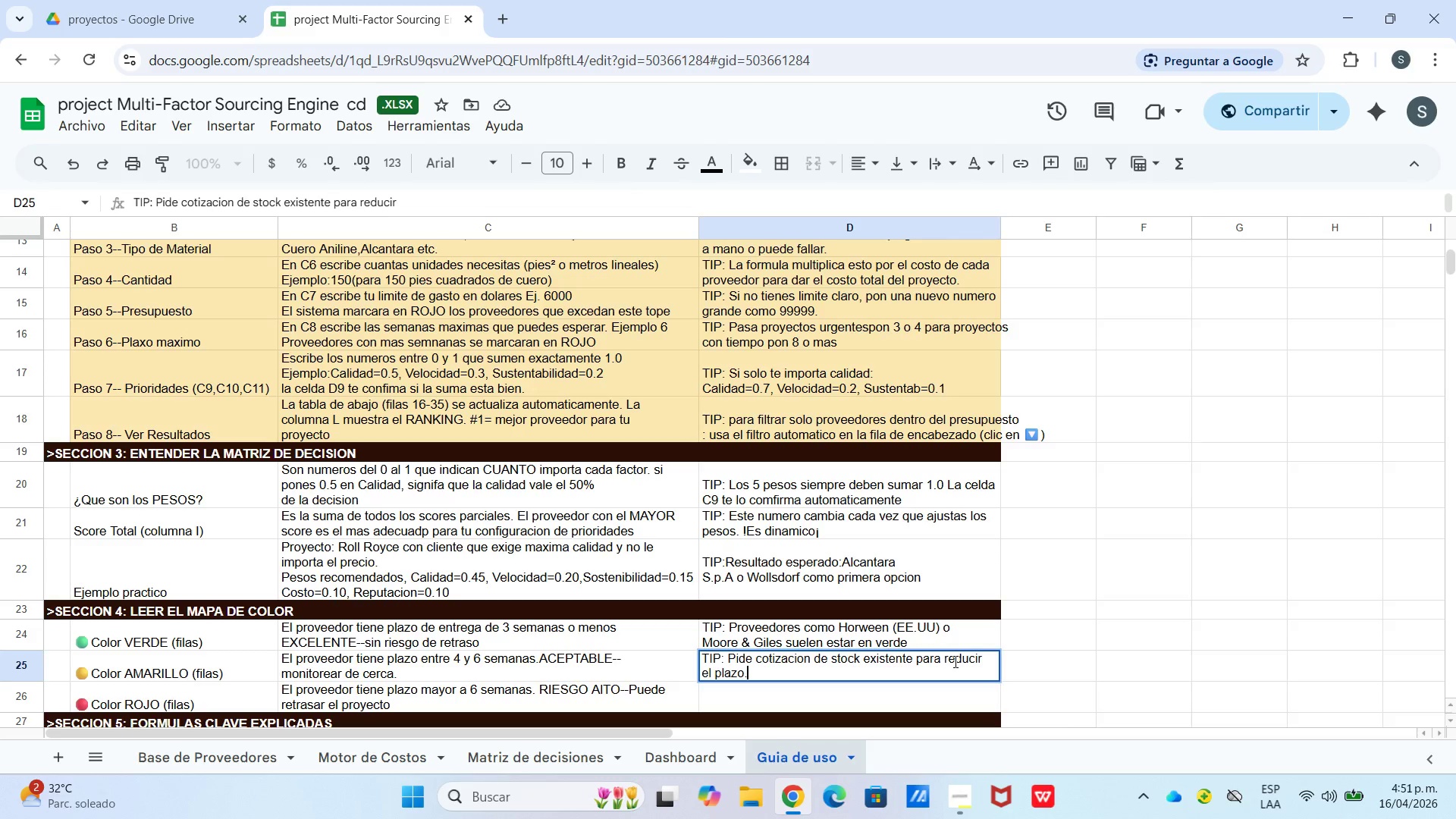 
key(Enter)
 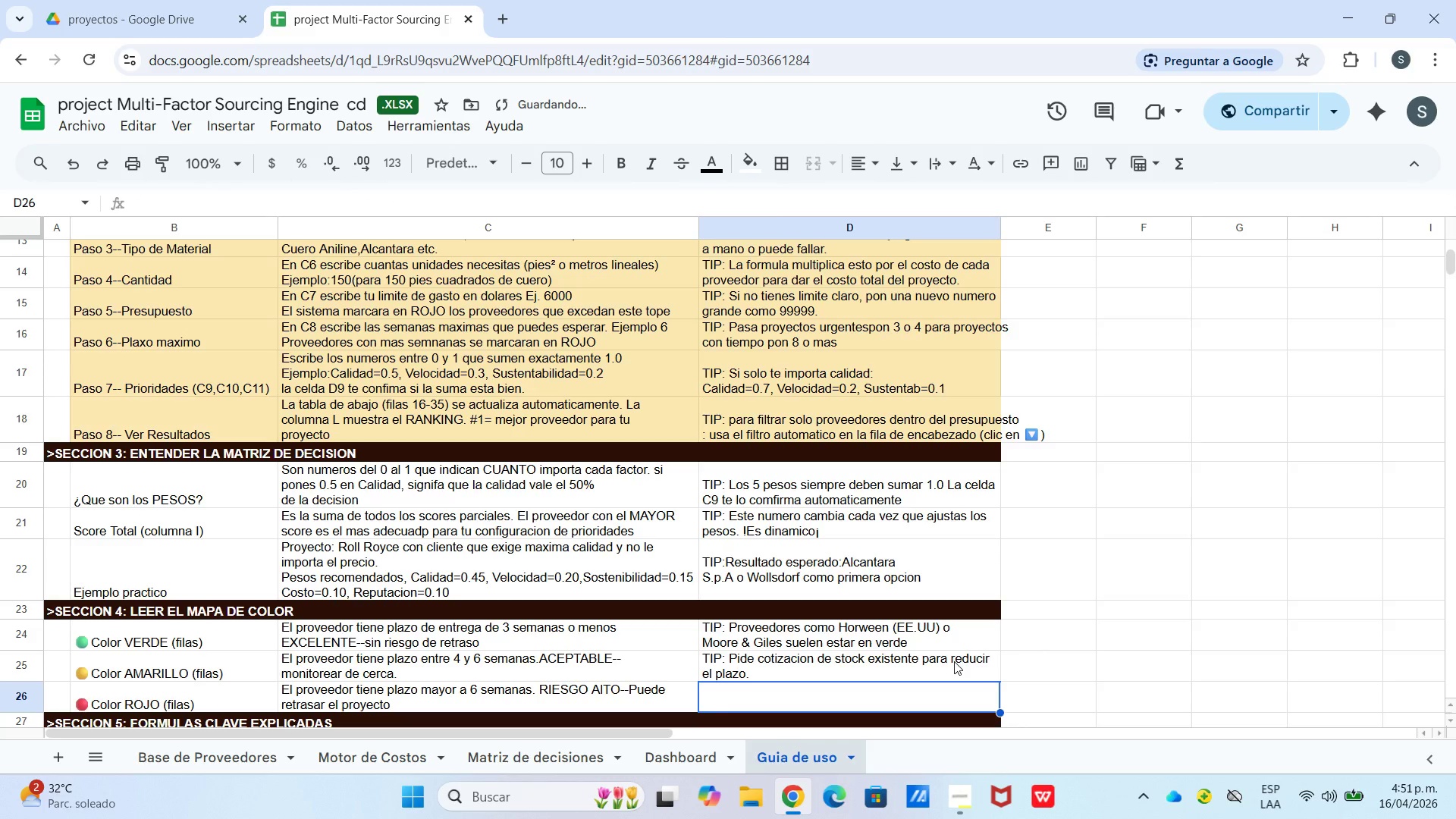 
type(TIP> Considera hacer pedido anticipado o buscar)
 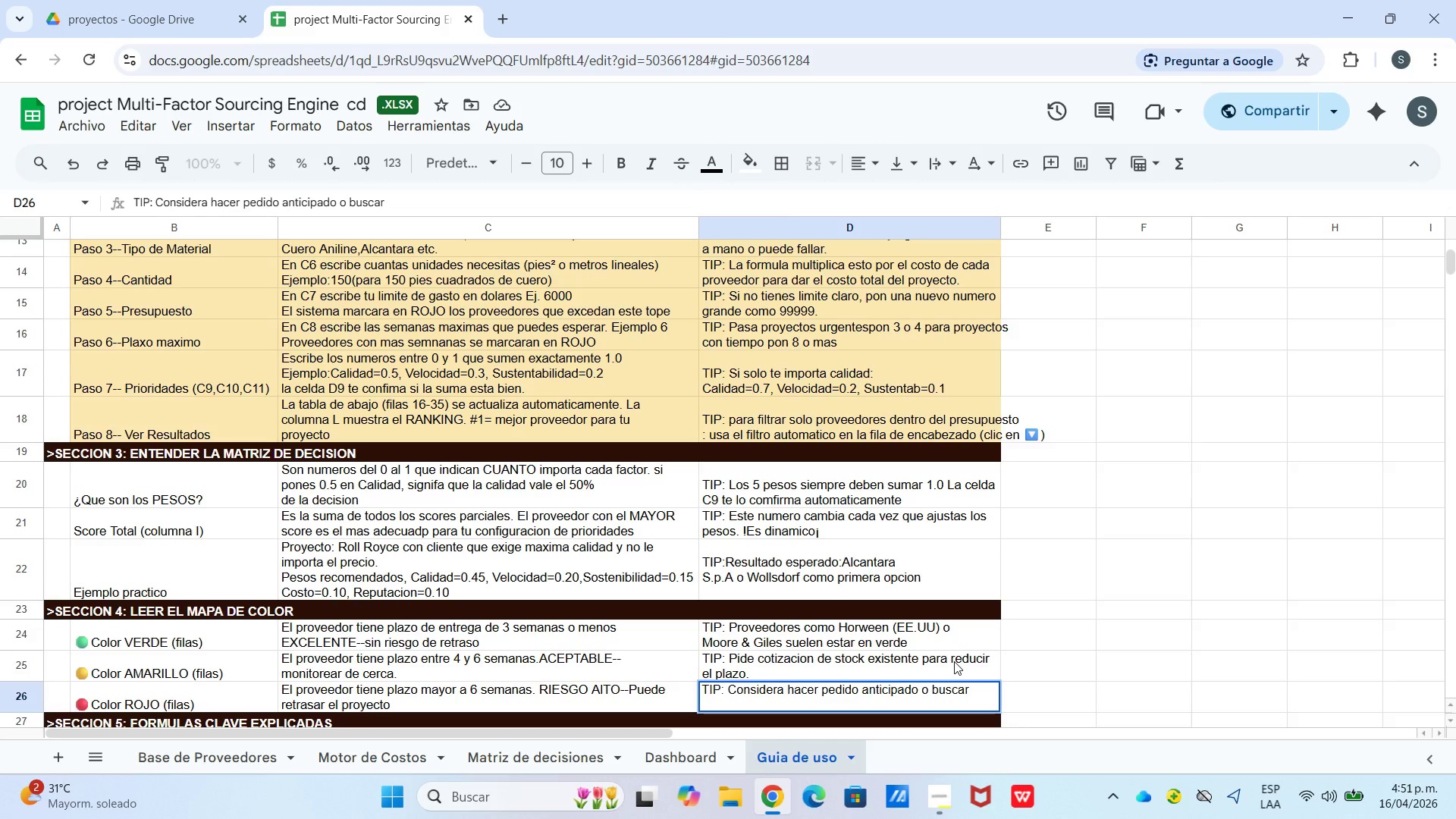 
key(Control+ControlLeft)
 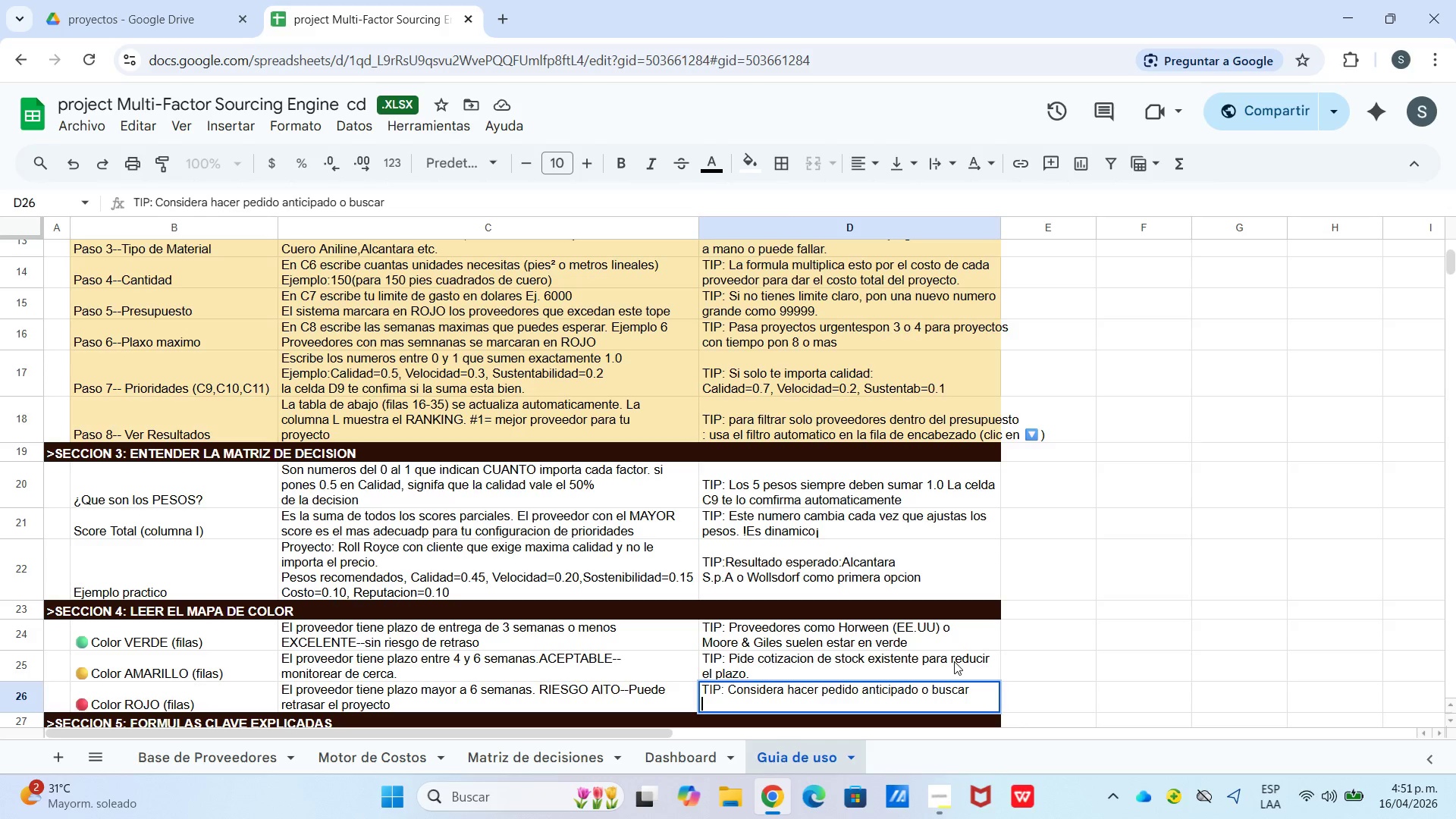 
key(Control+Enter)
 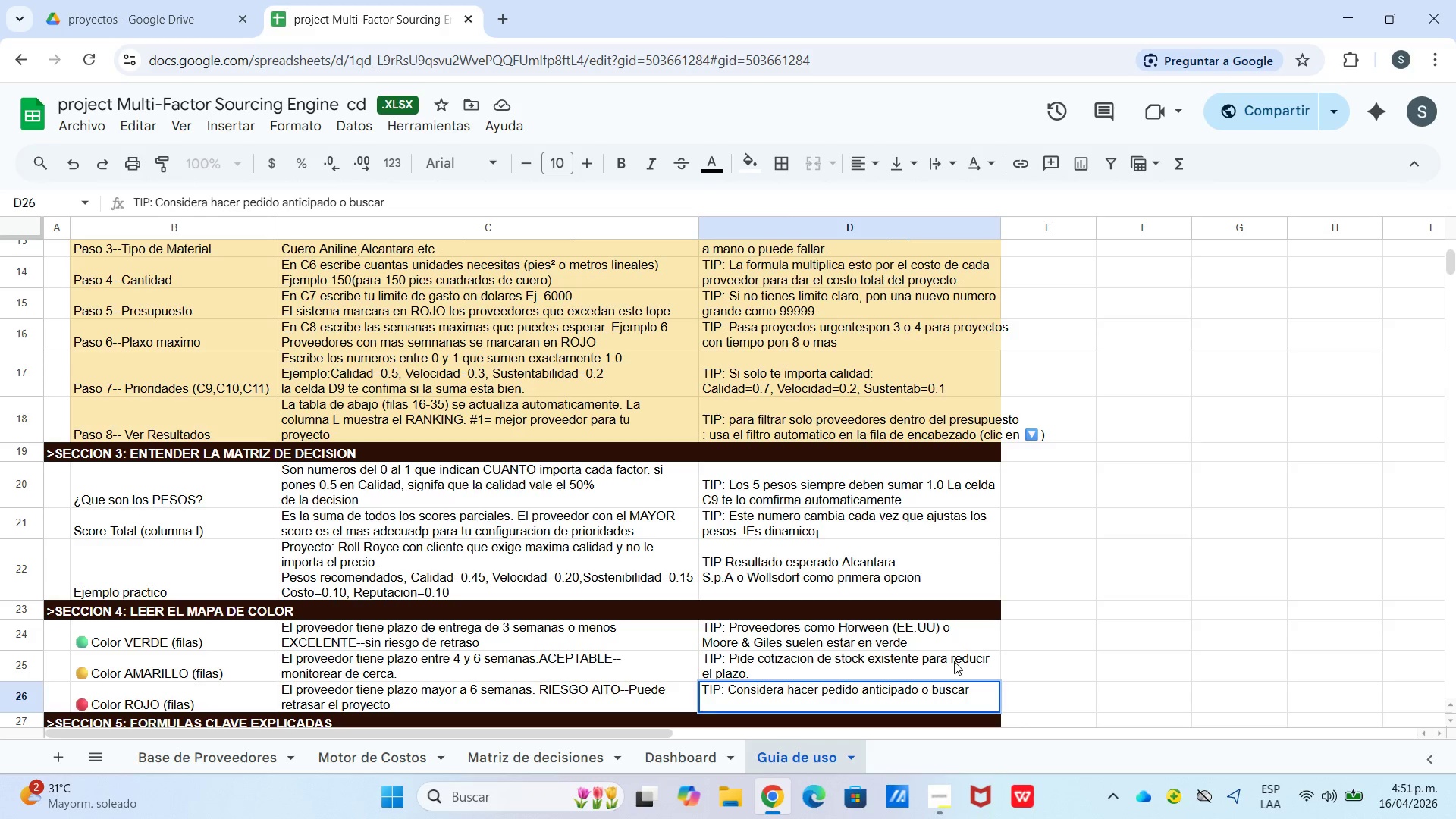 
type(alternativas en EE>UU&Canada)
 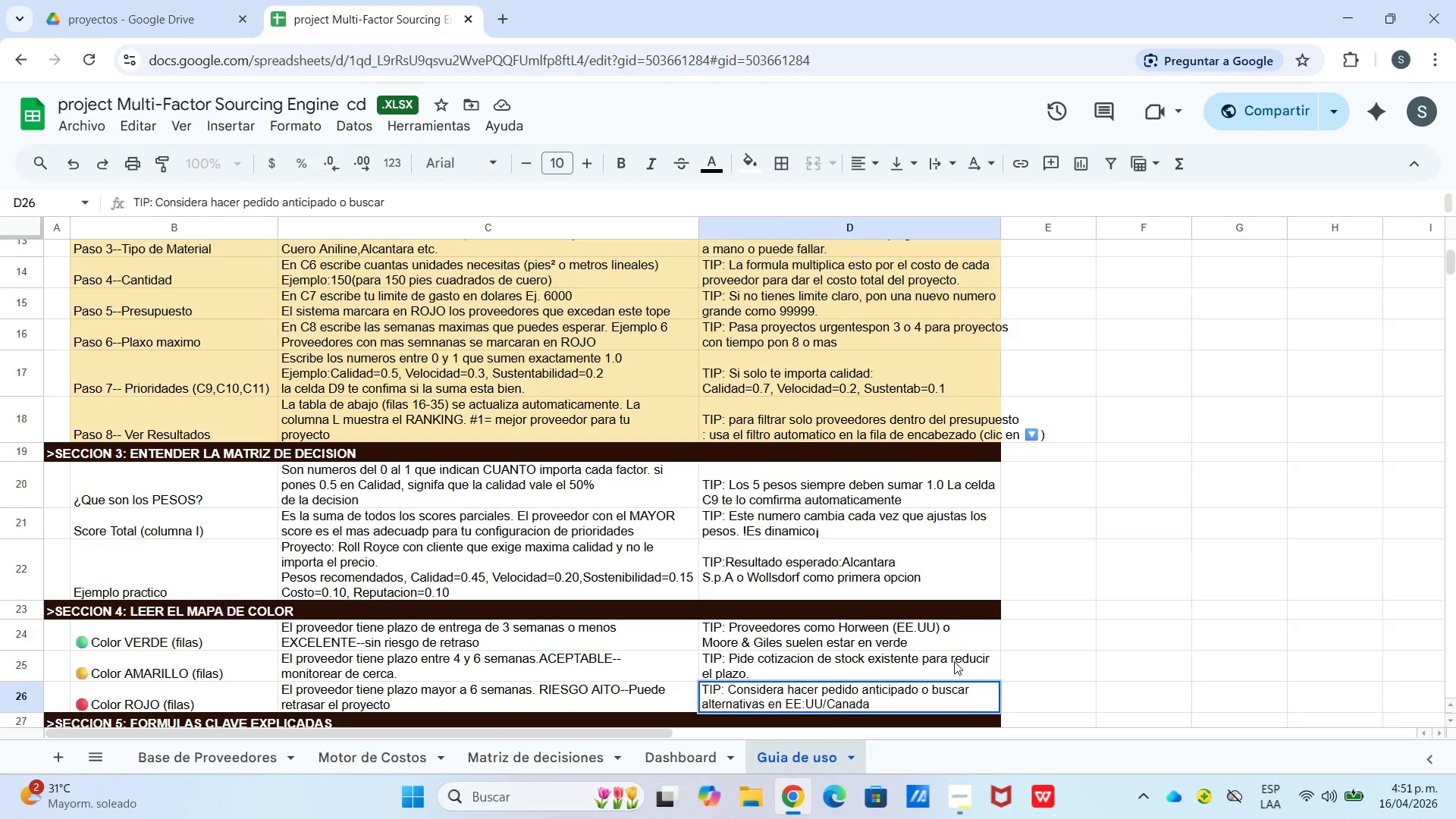 
key(Enter)
 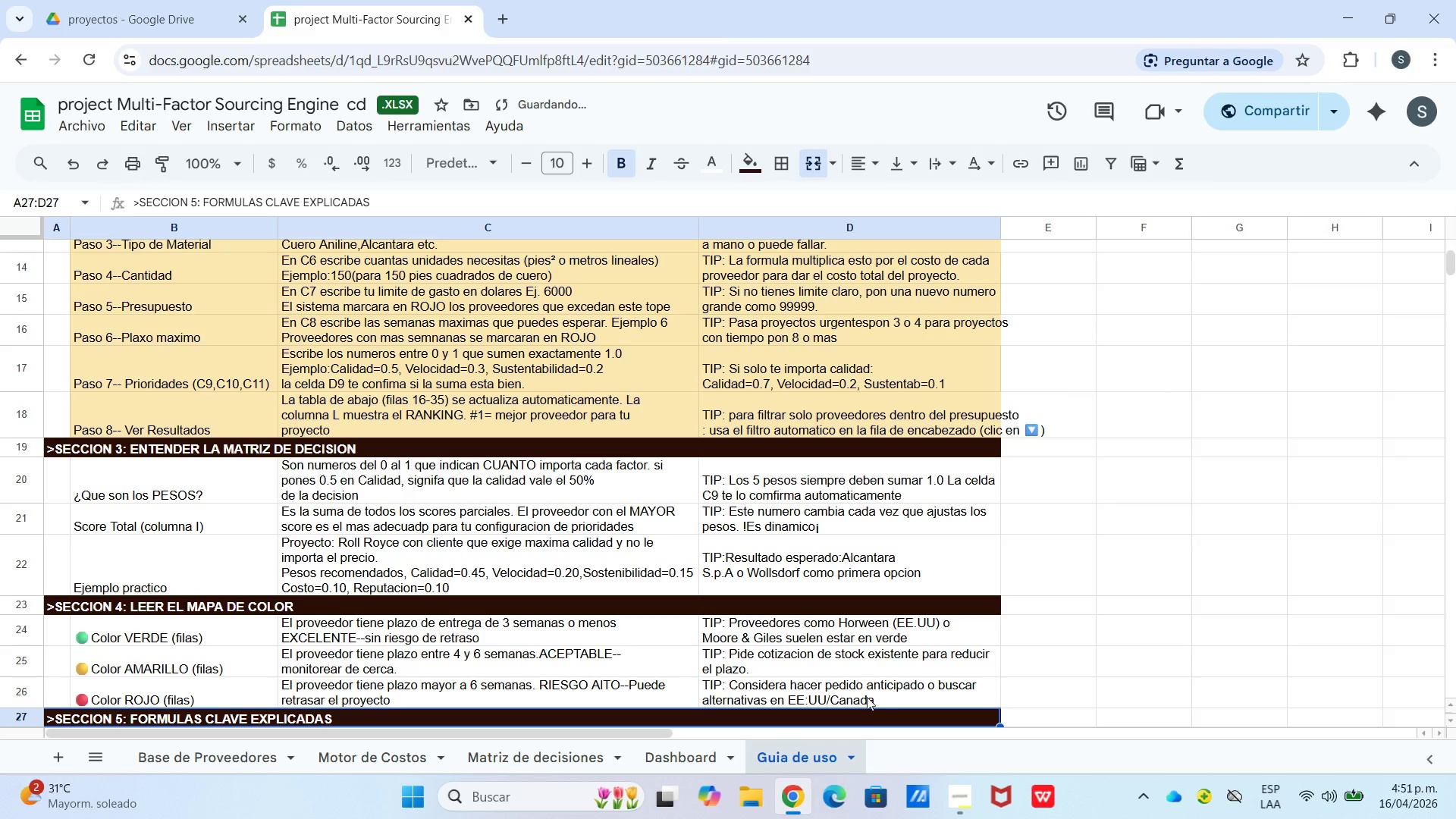 
scroll: coordinate [1051, 594], scroll_direction: down, amount: 2.0
 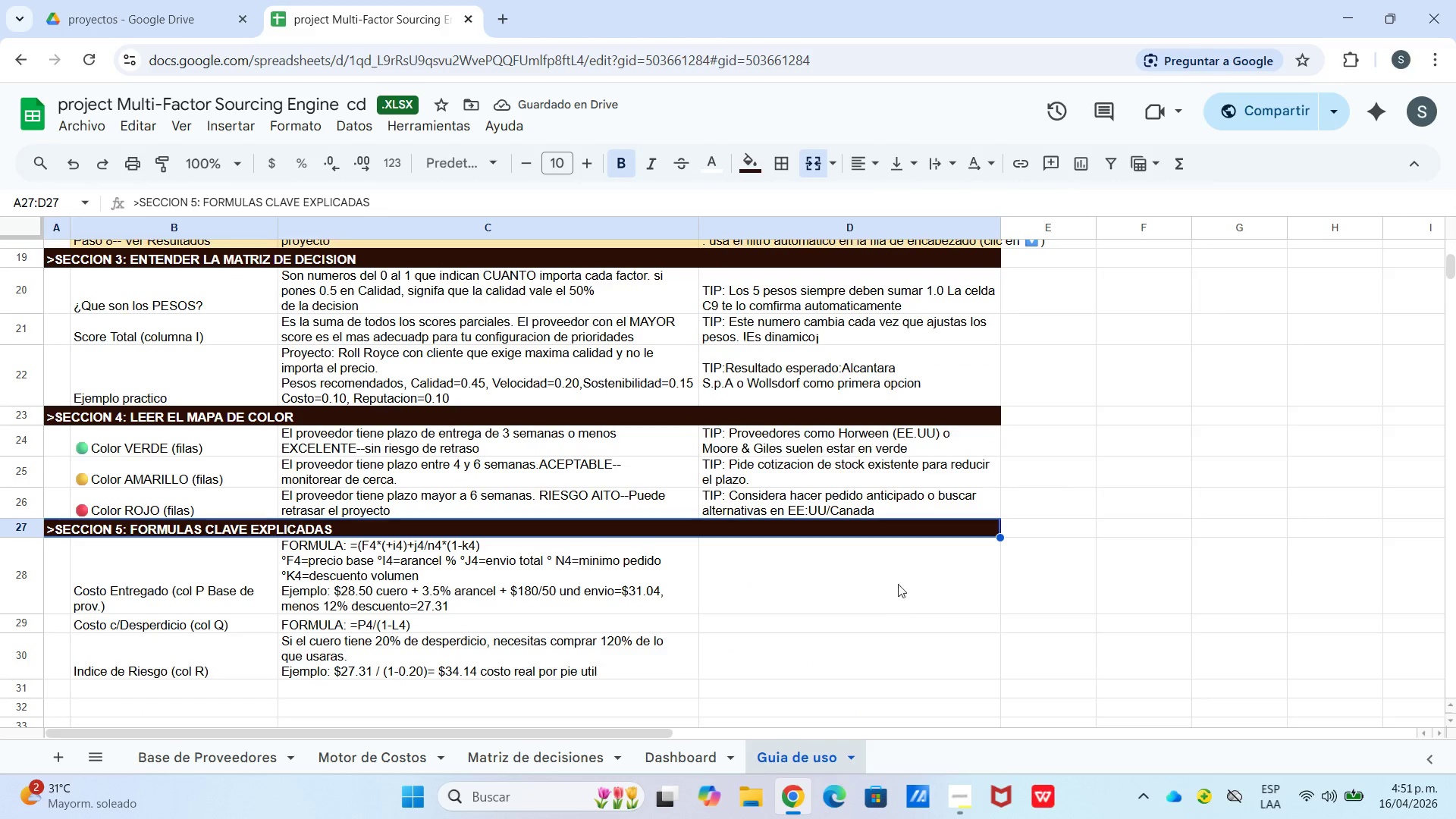 
left_click([901, 602])
 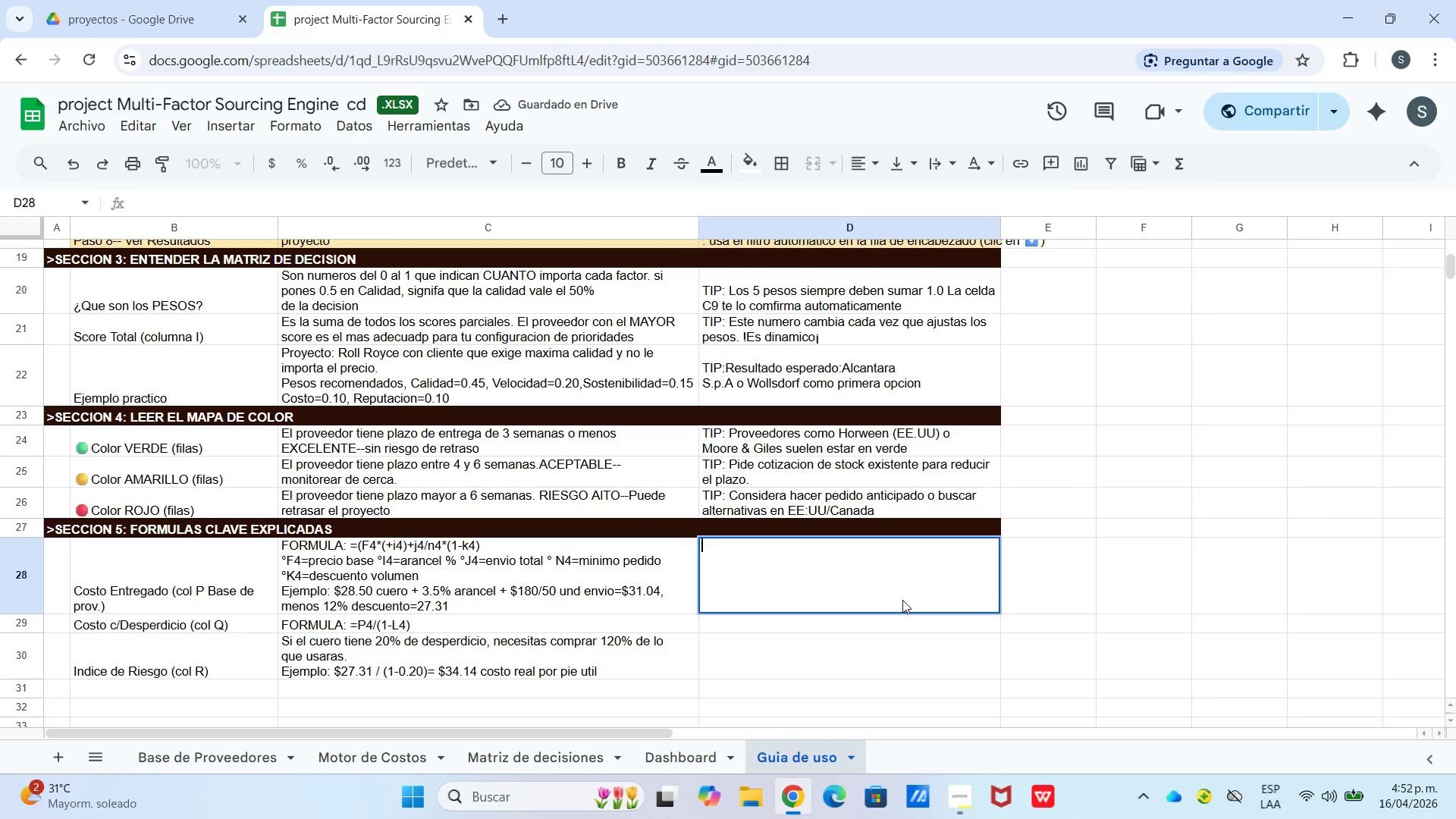 
type(TIP> Esta es la formula mas importante)
 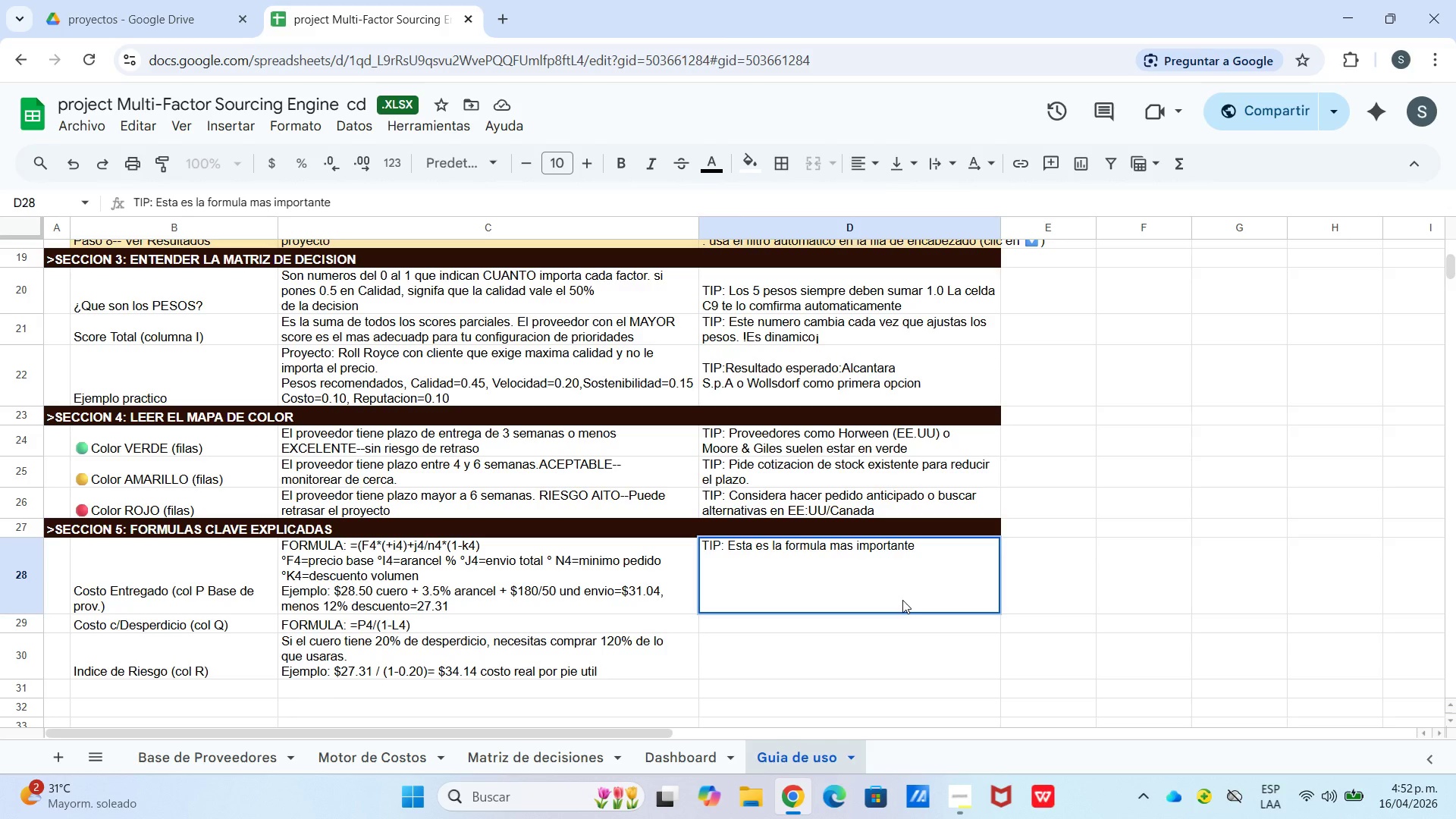 
key(Control+Enter)
 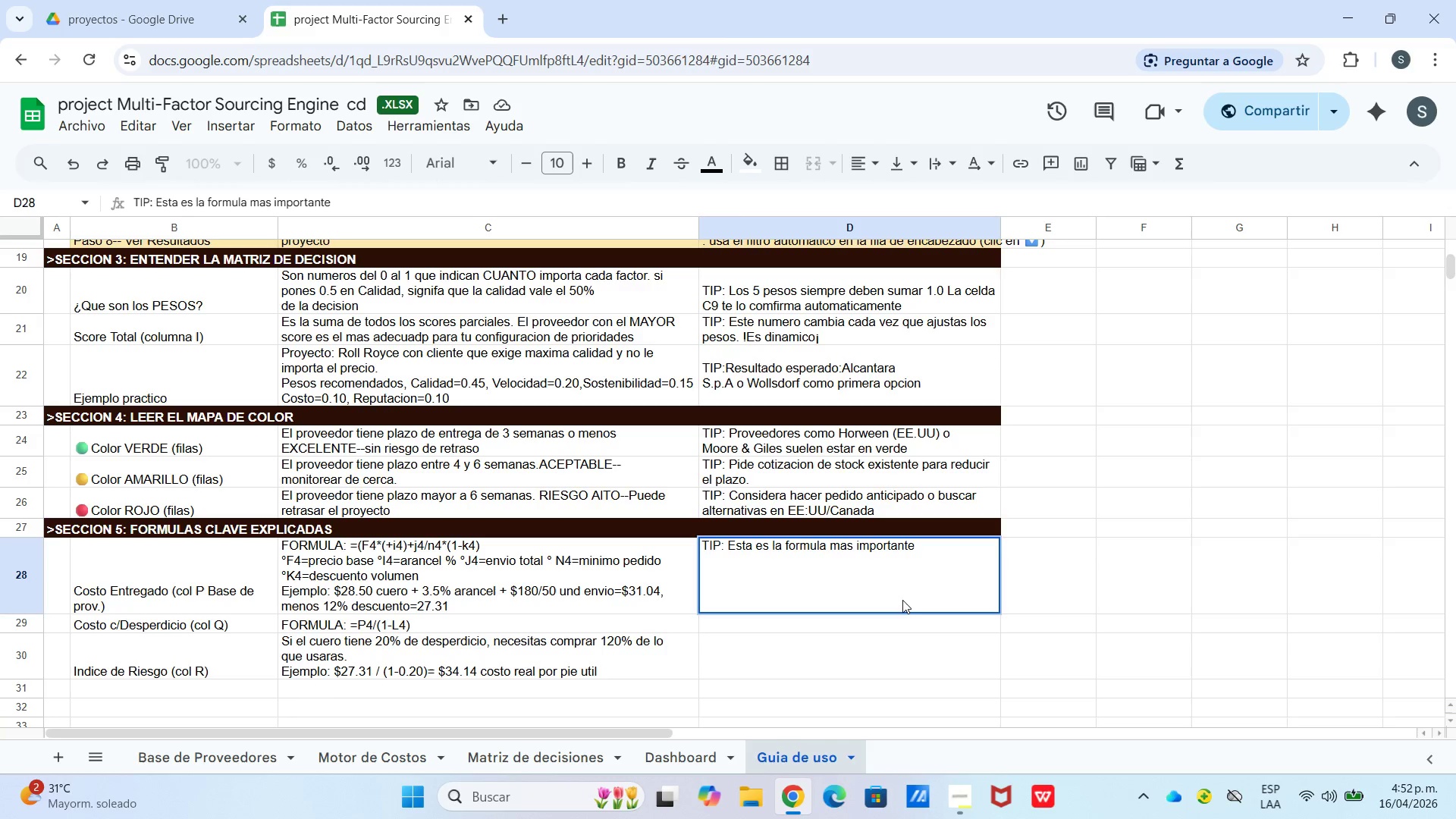 
type(convierte el precio de lista en lo que REALMENTE)
 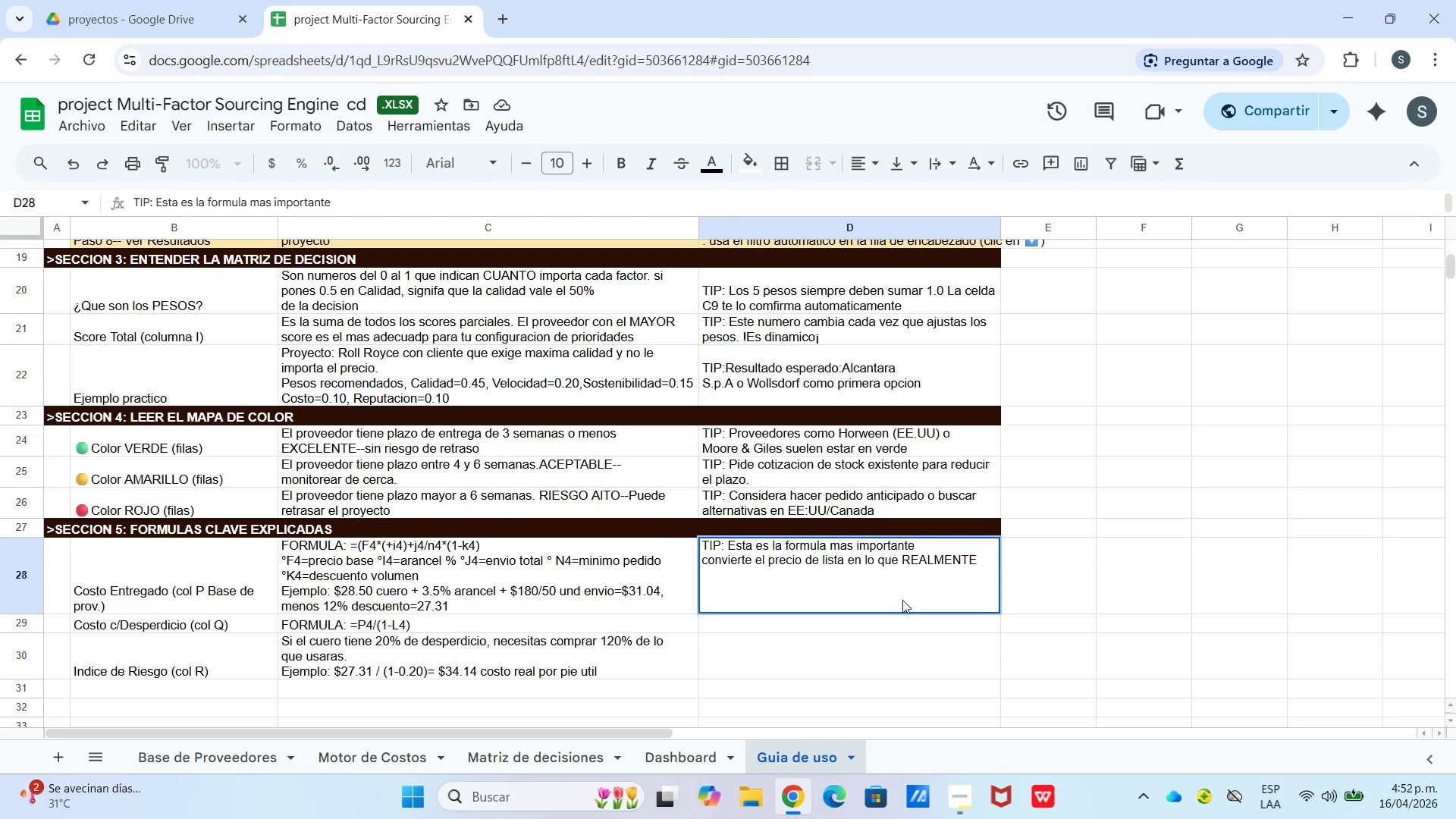 
key(Control+Enter)
 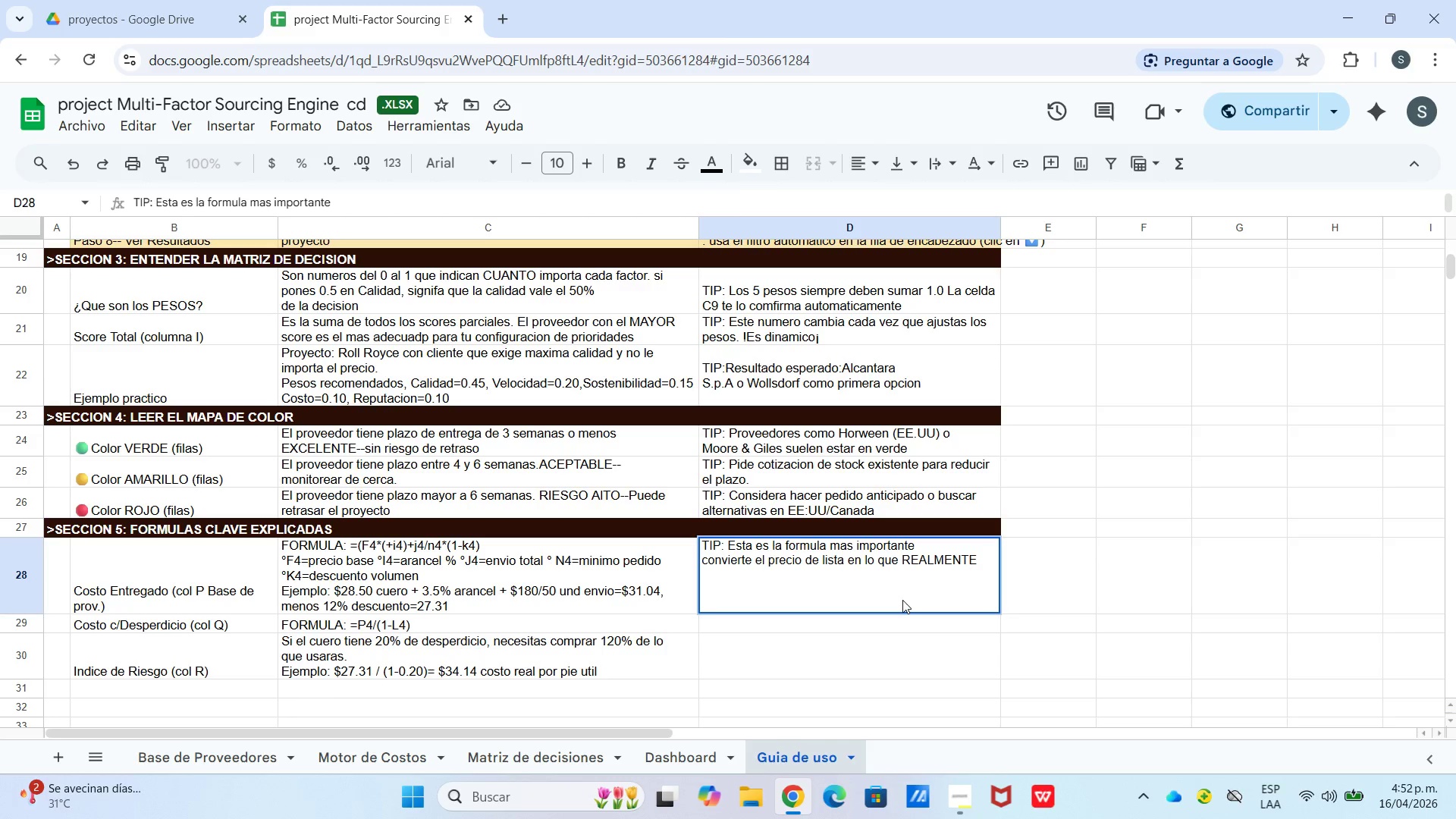 
type(pagas.)
 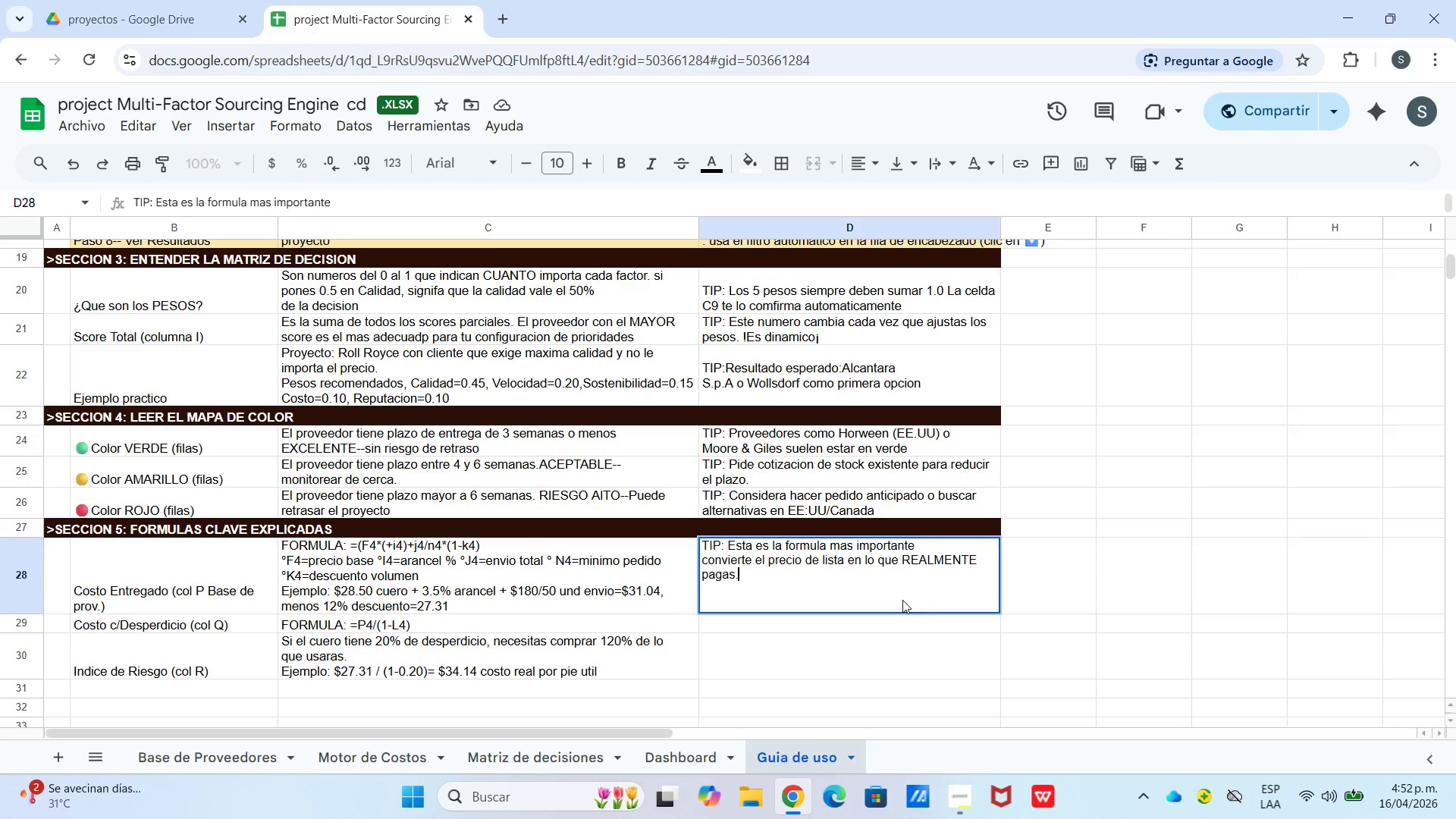 
key(Enter)
 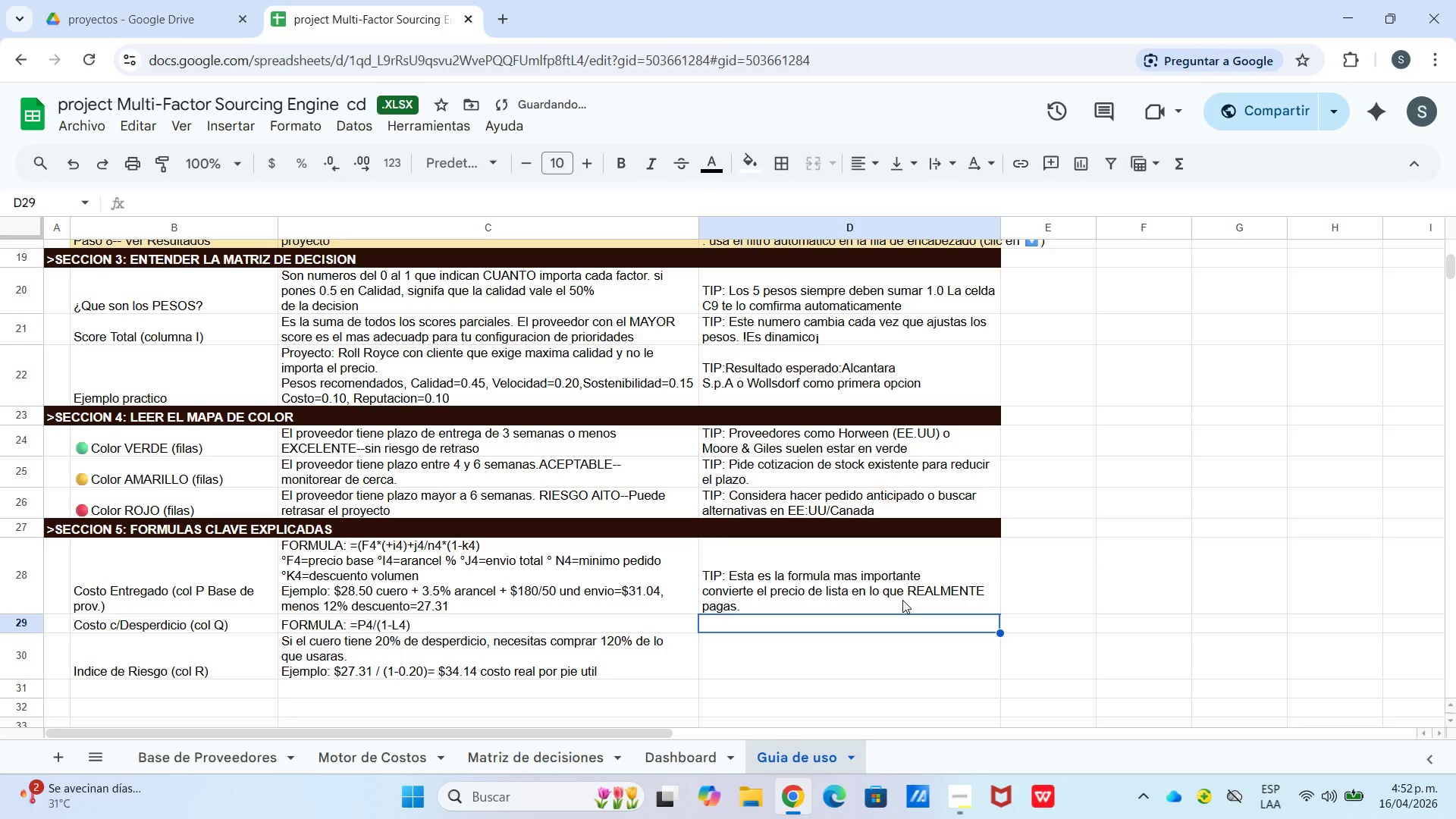 
type(TIP> La piel natural siempre tiene 20% de desperdicio.)
 